 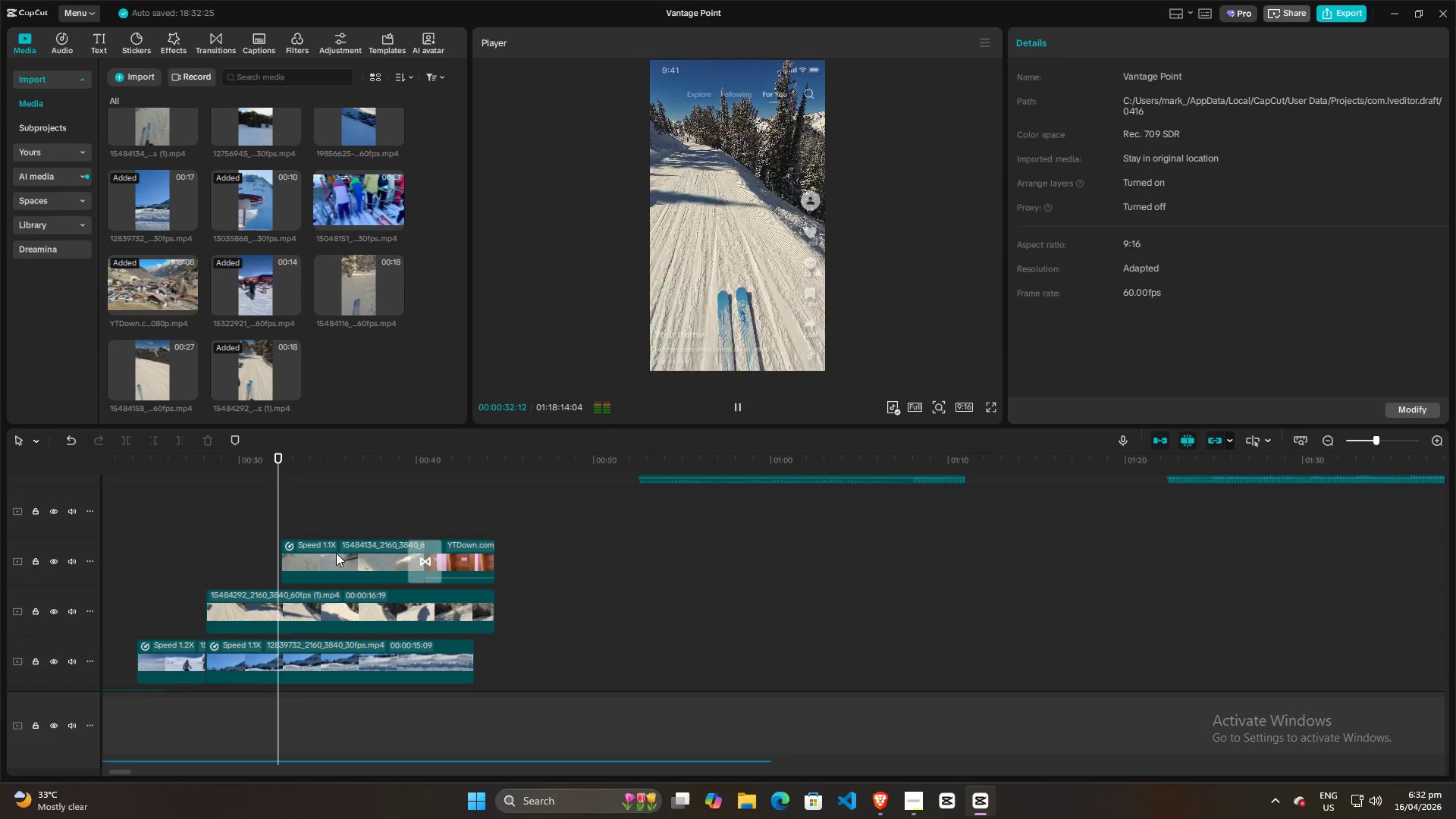 
key(Space)
 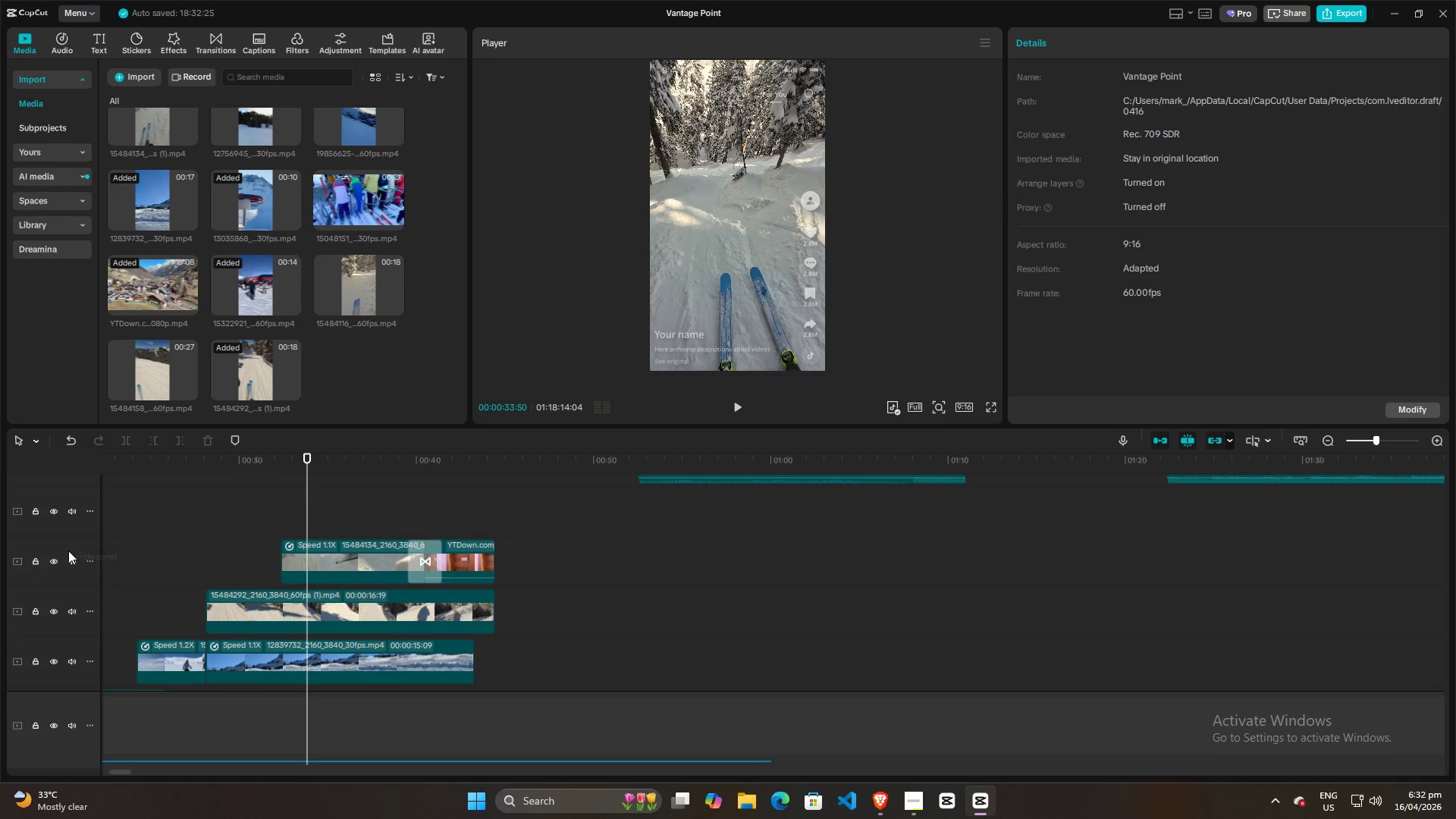 
left_click([58, 558])
 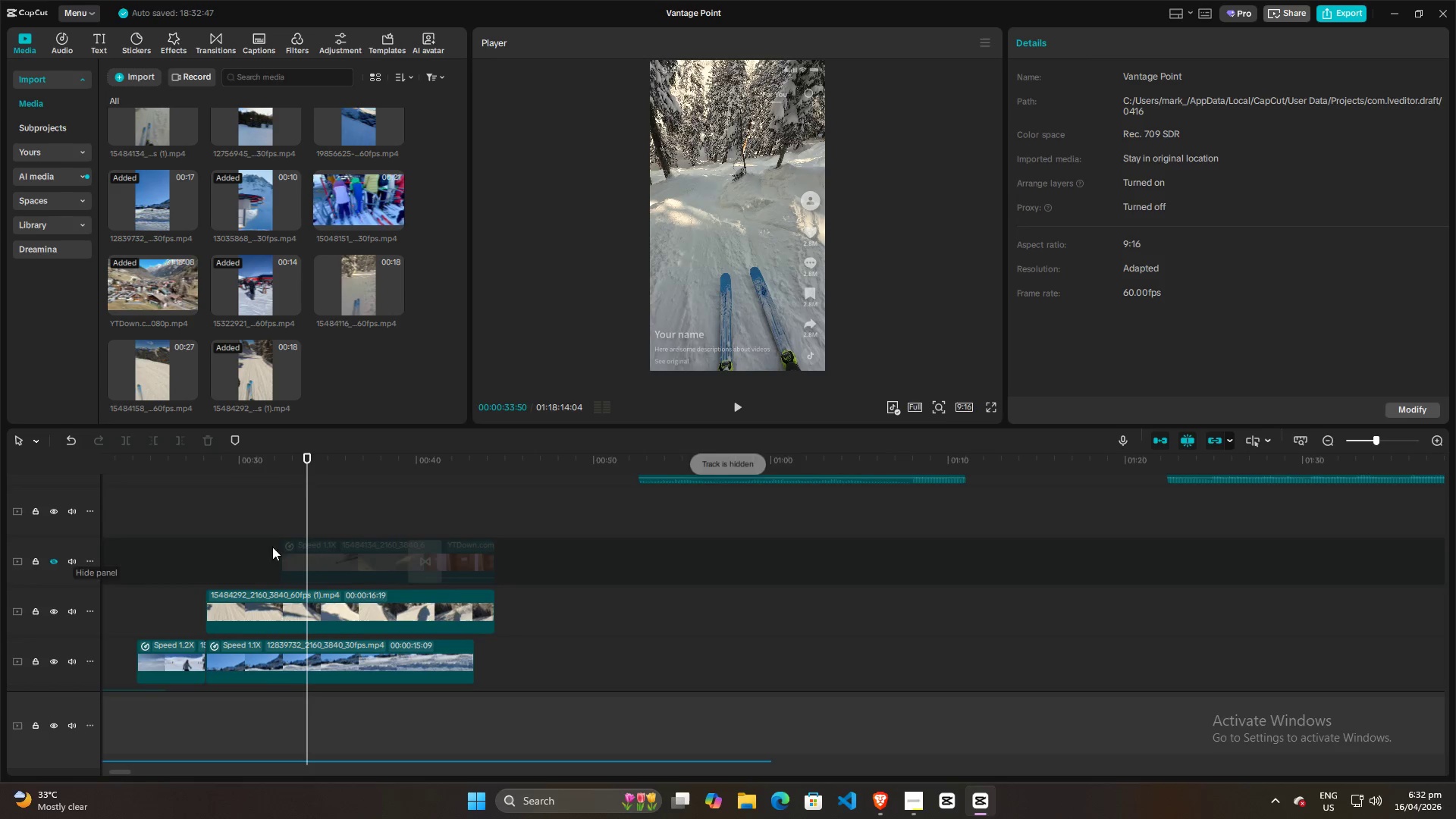 
key(Space)
 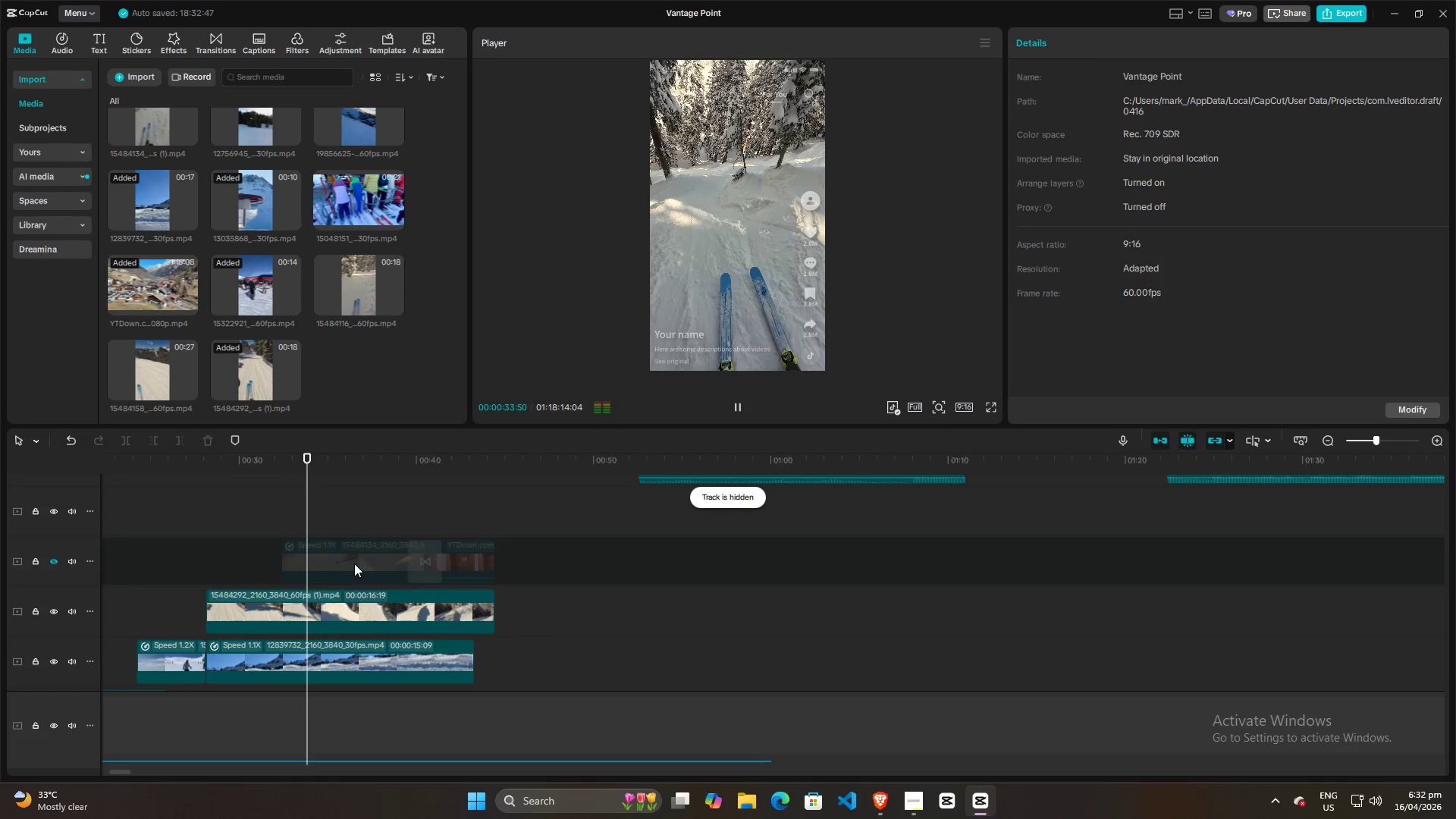 
key(Space)
 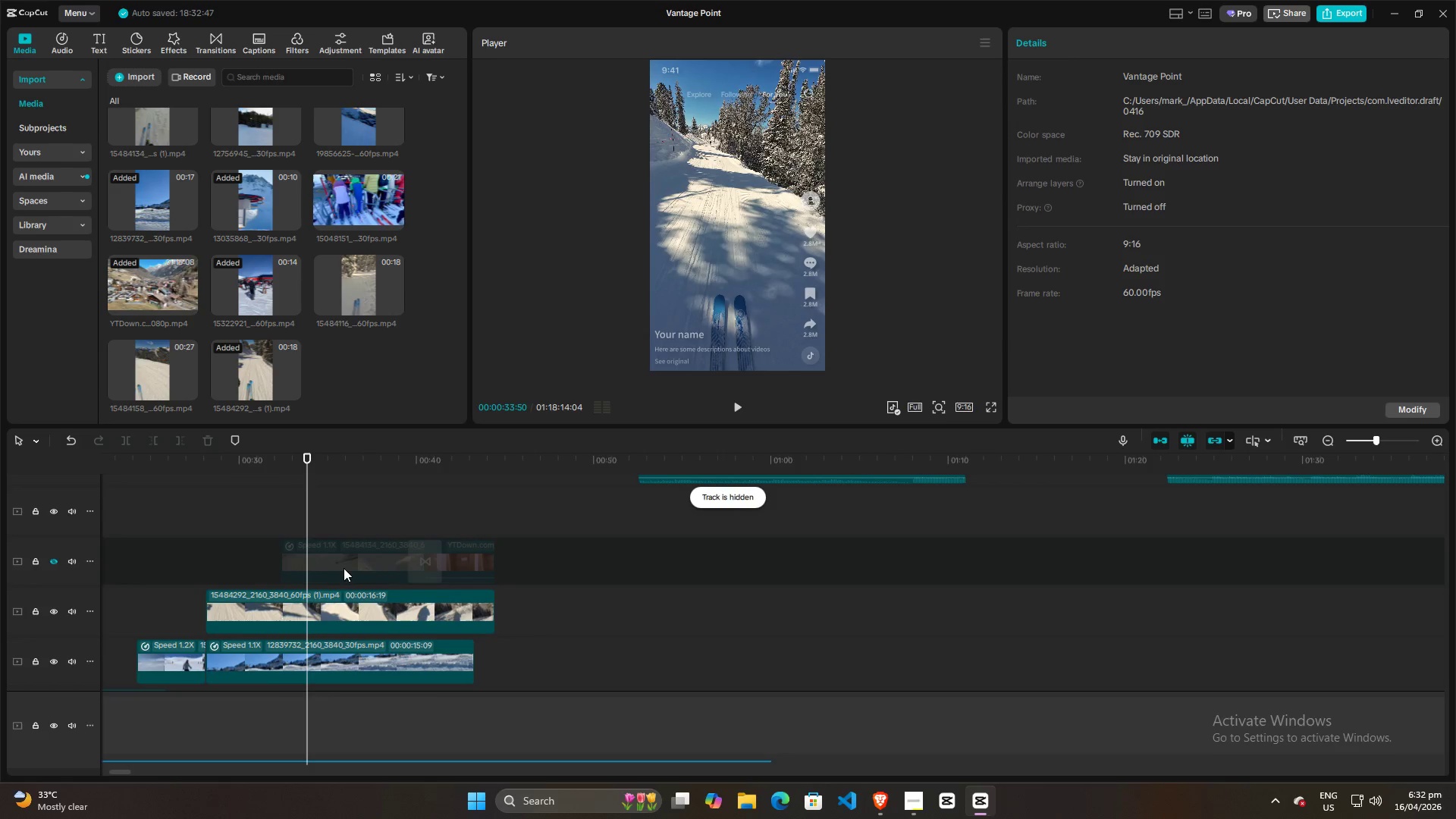 
key(Space)
 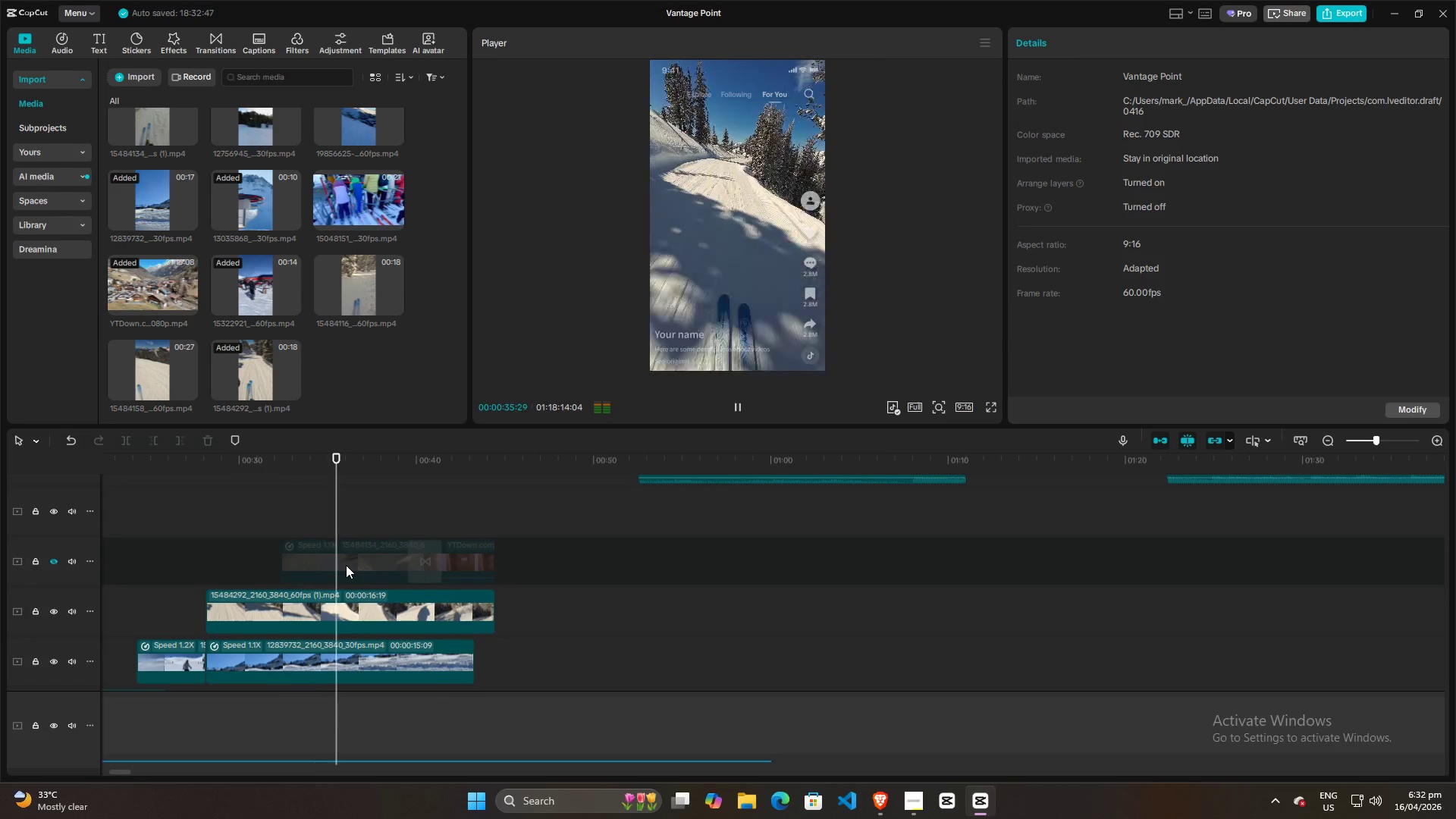 
key(Space)
 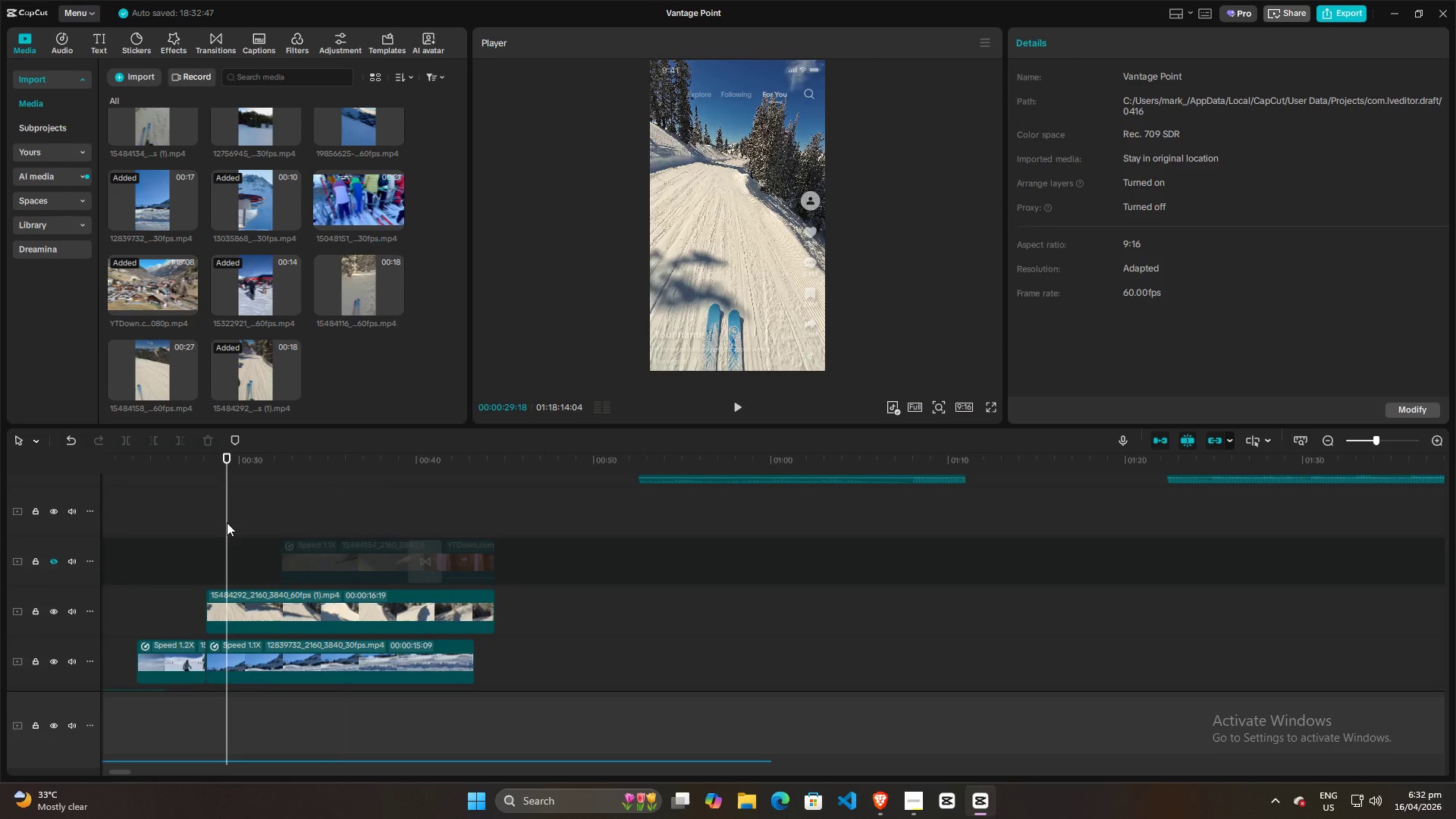 
double_click([198, 521])
 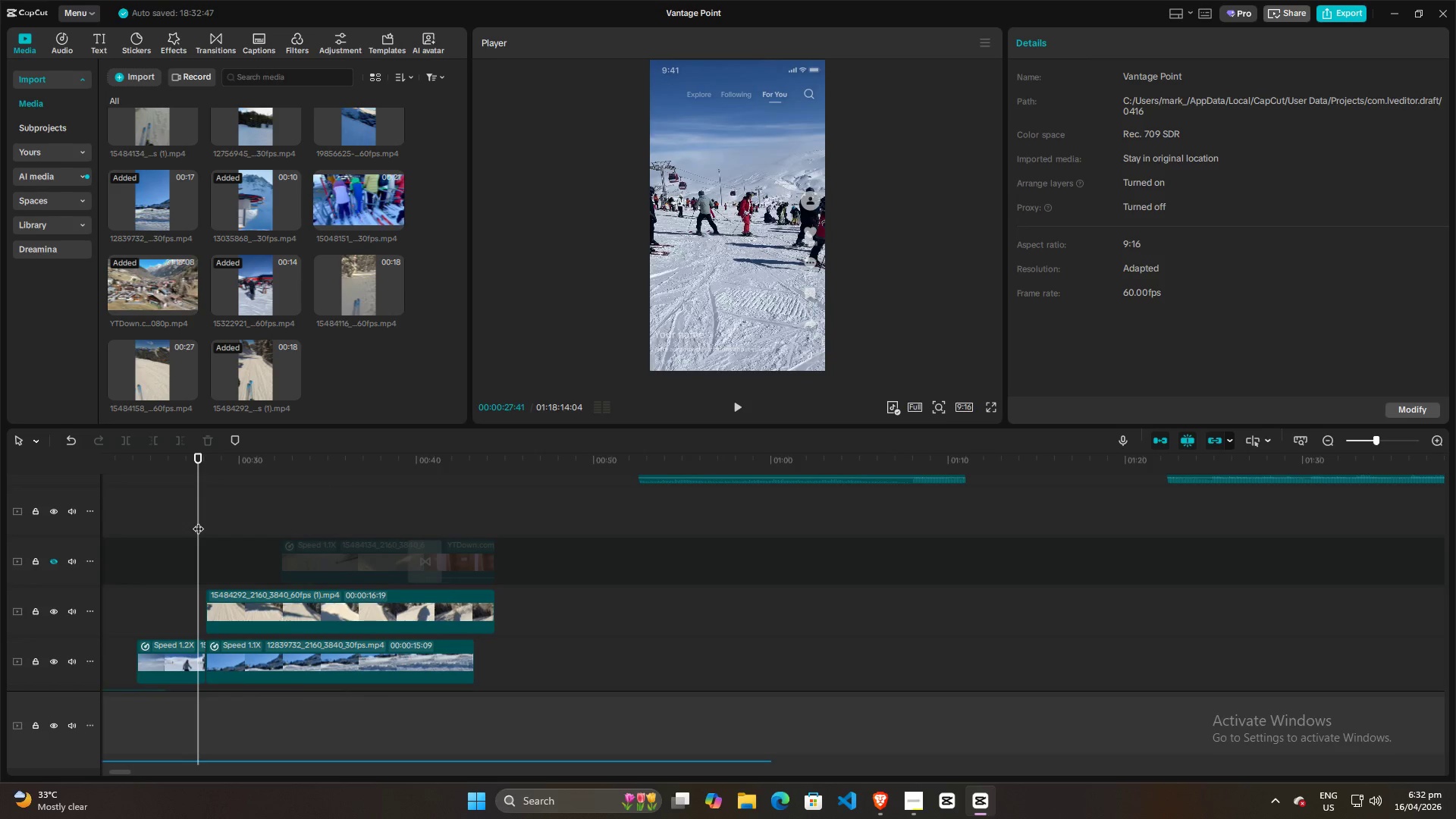 
key(Space)
 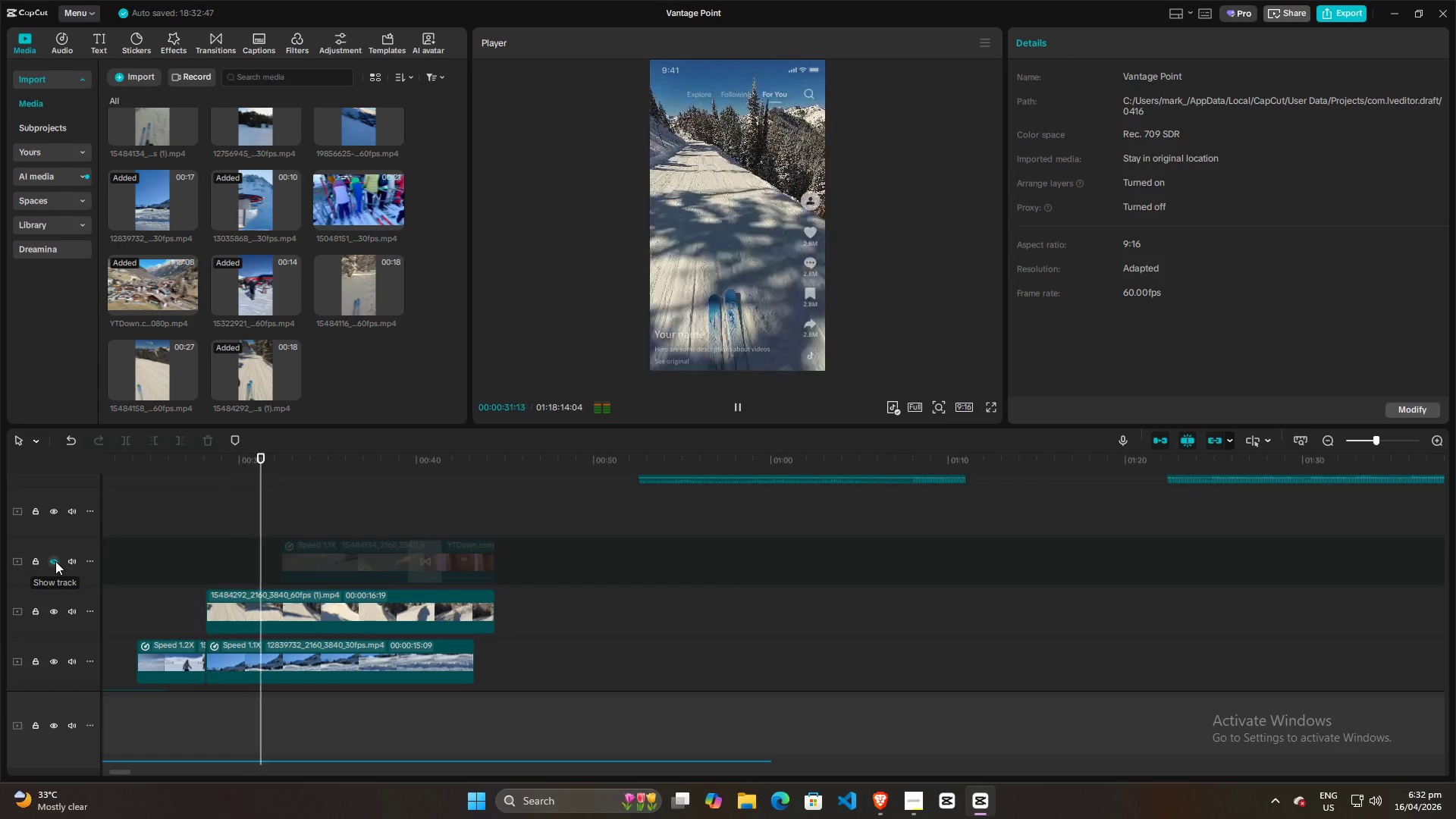 
key(Space)
 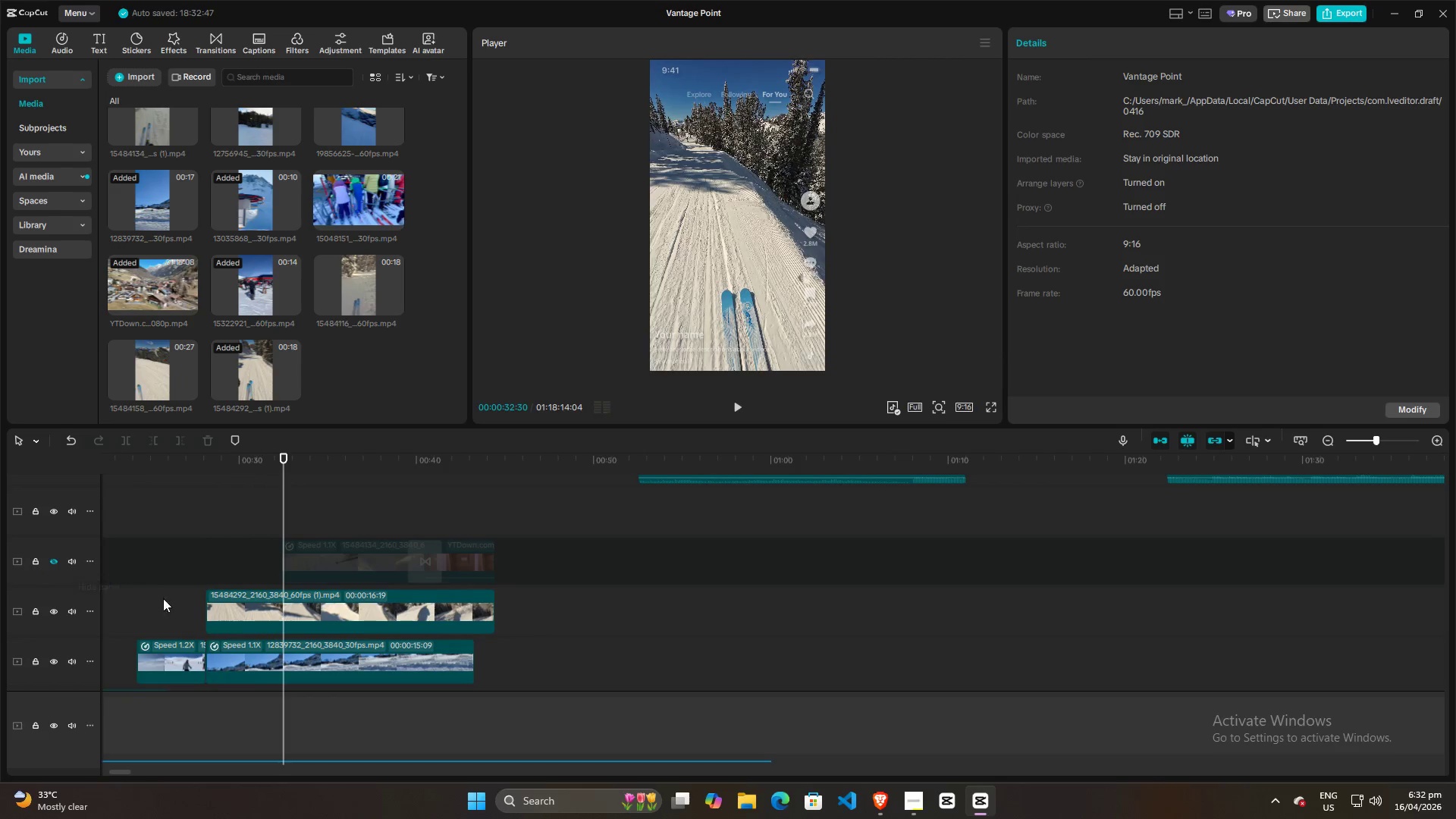 
left_click([253, 601])
 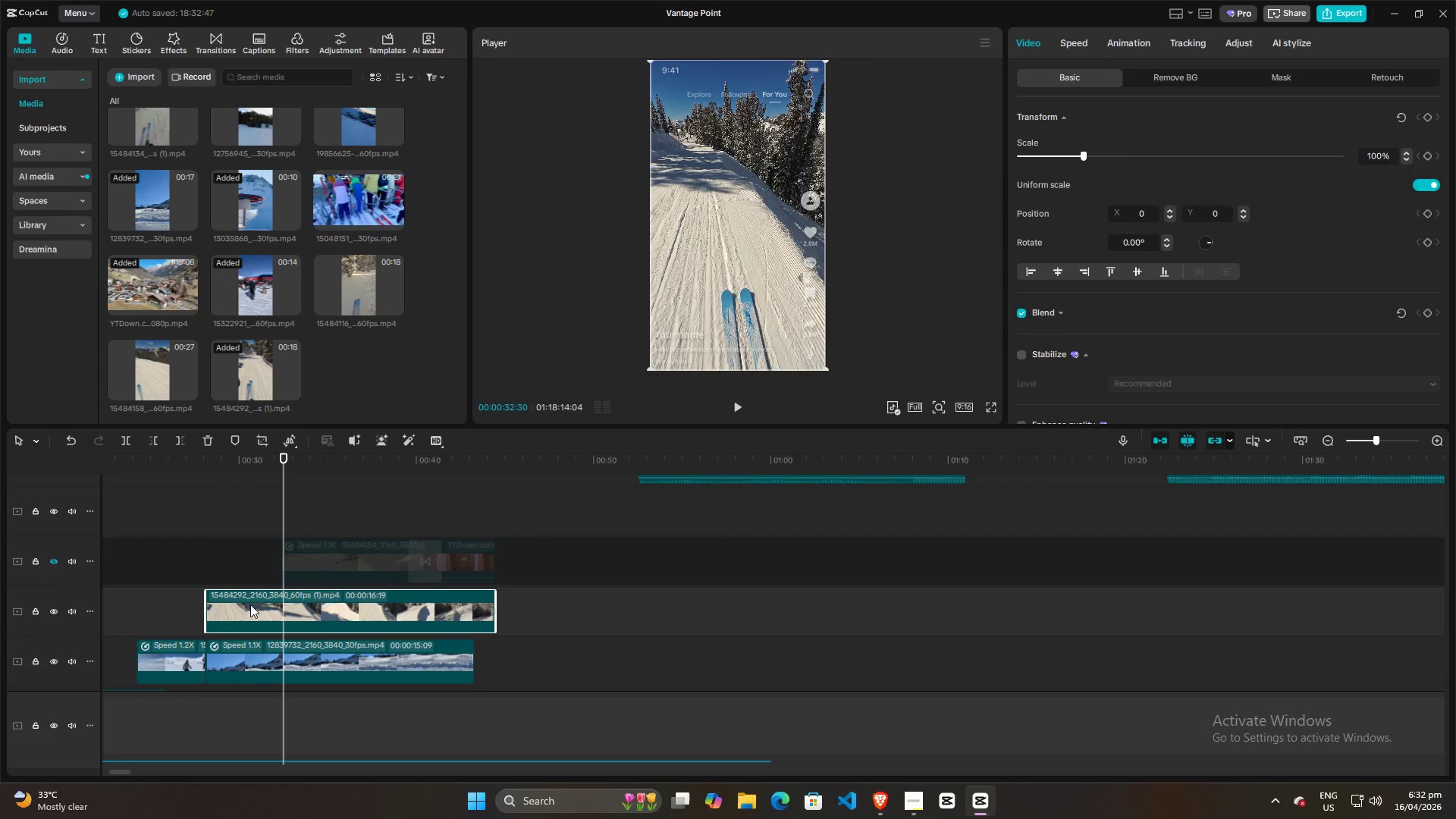 
double_click([298, 604])
 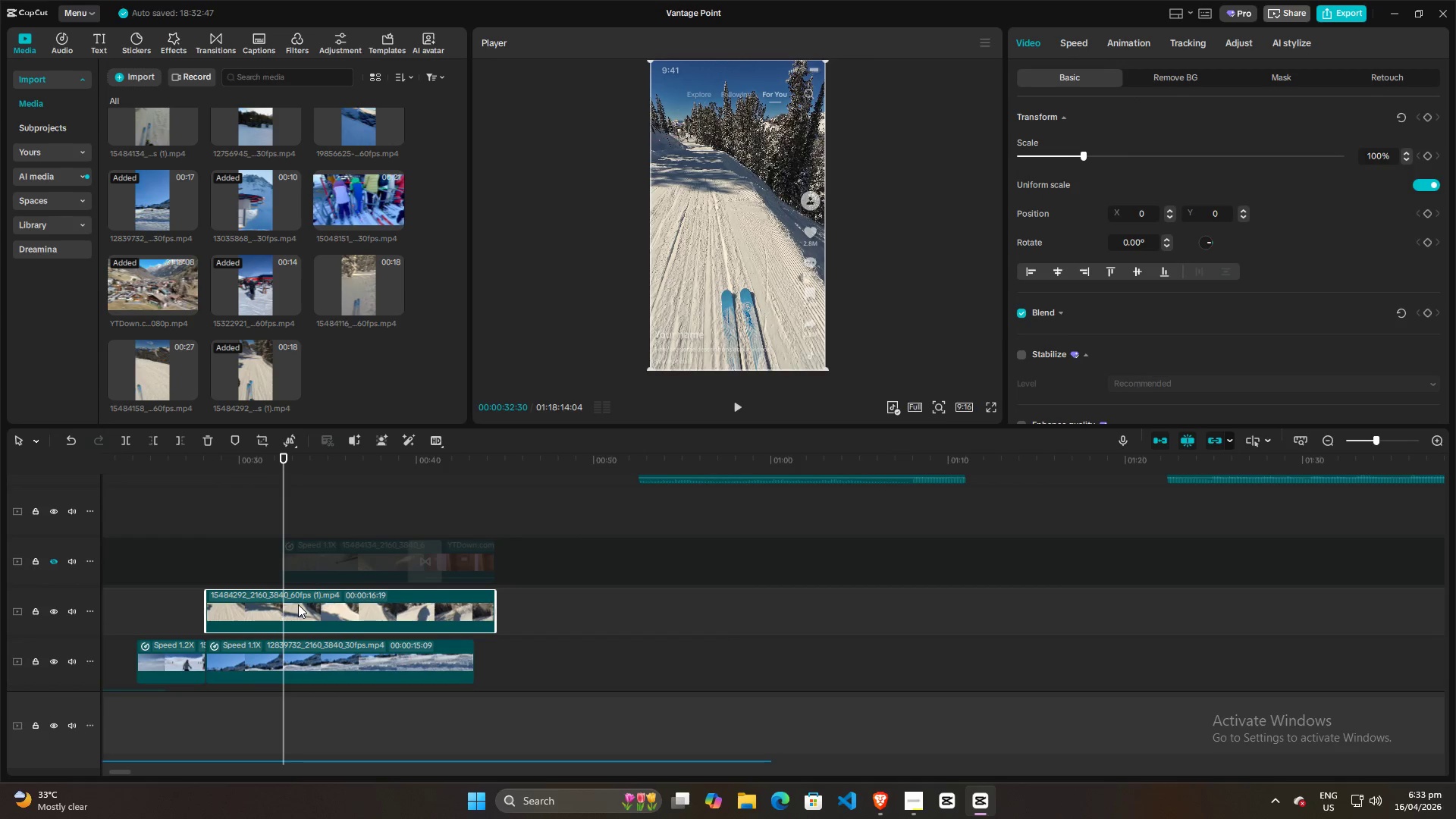 
key(Q)
 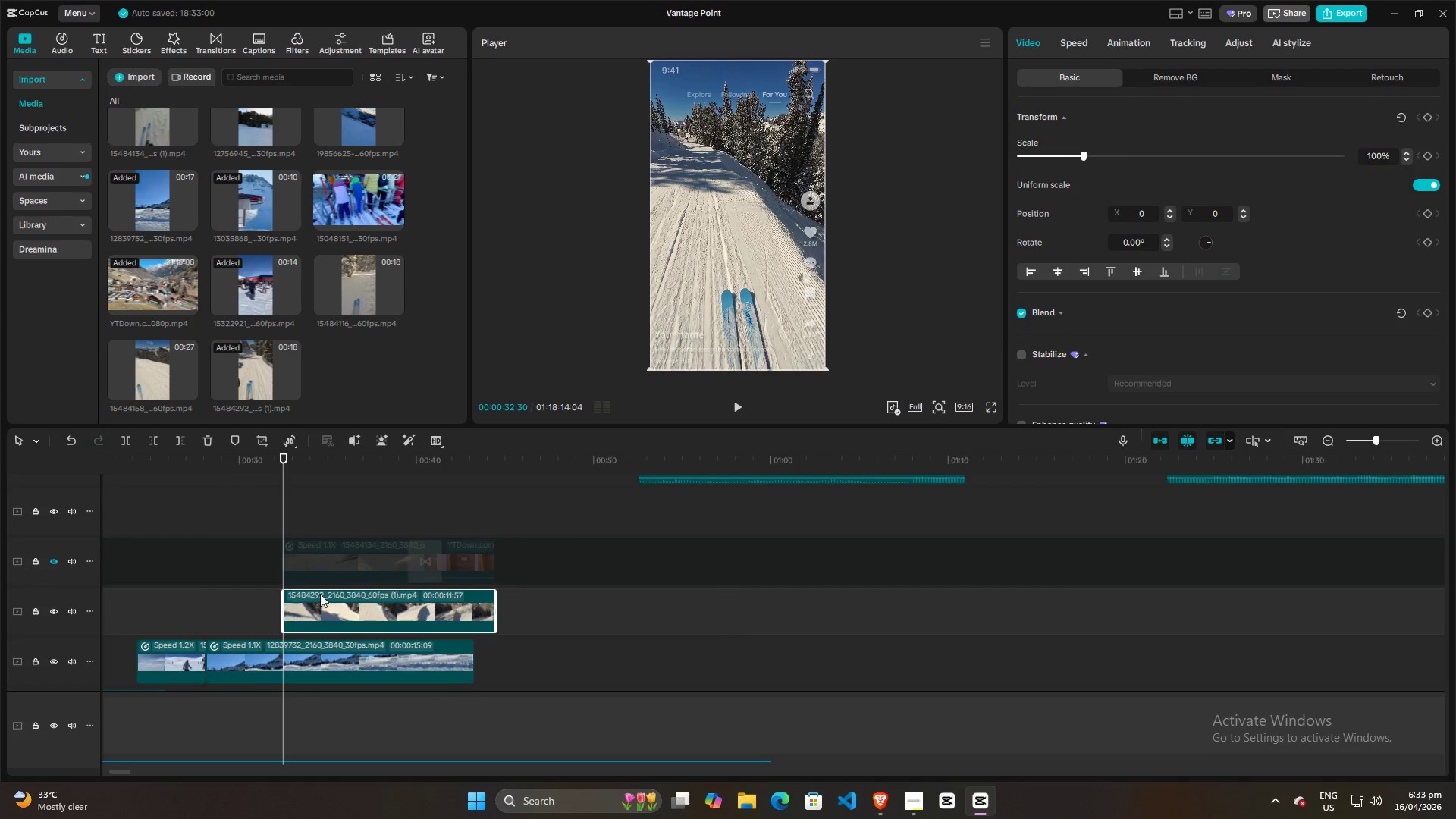 
left_click_drag(start_coordinate=[325, 599], to_coordinate=[206, 599])
 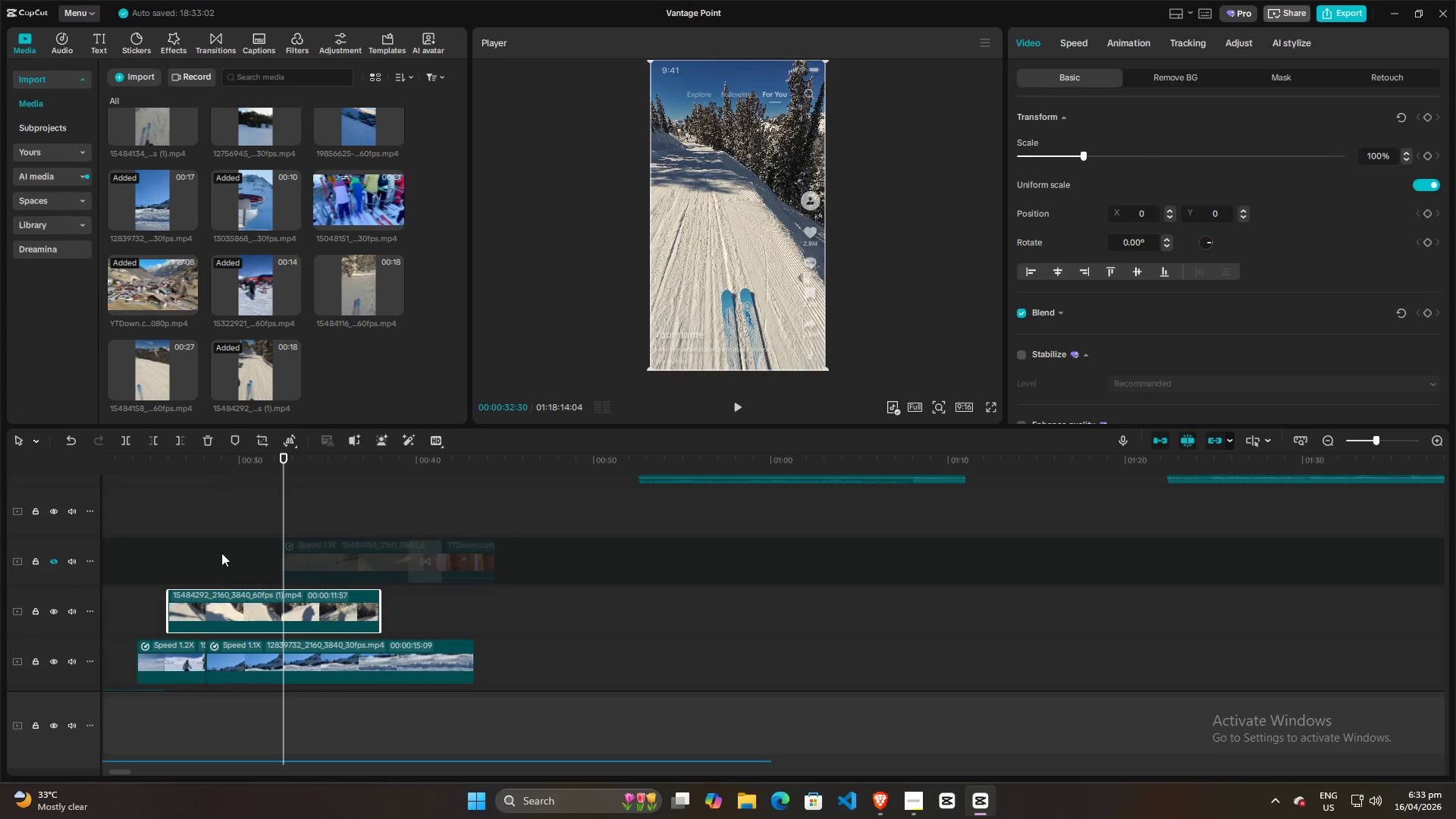 
left_click([223, 548])
 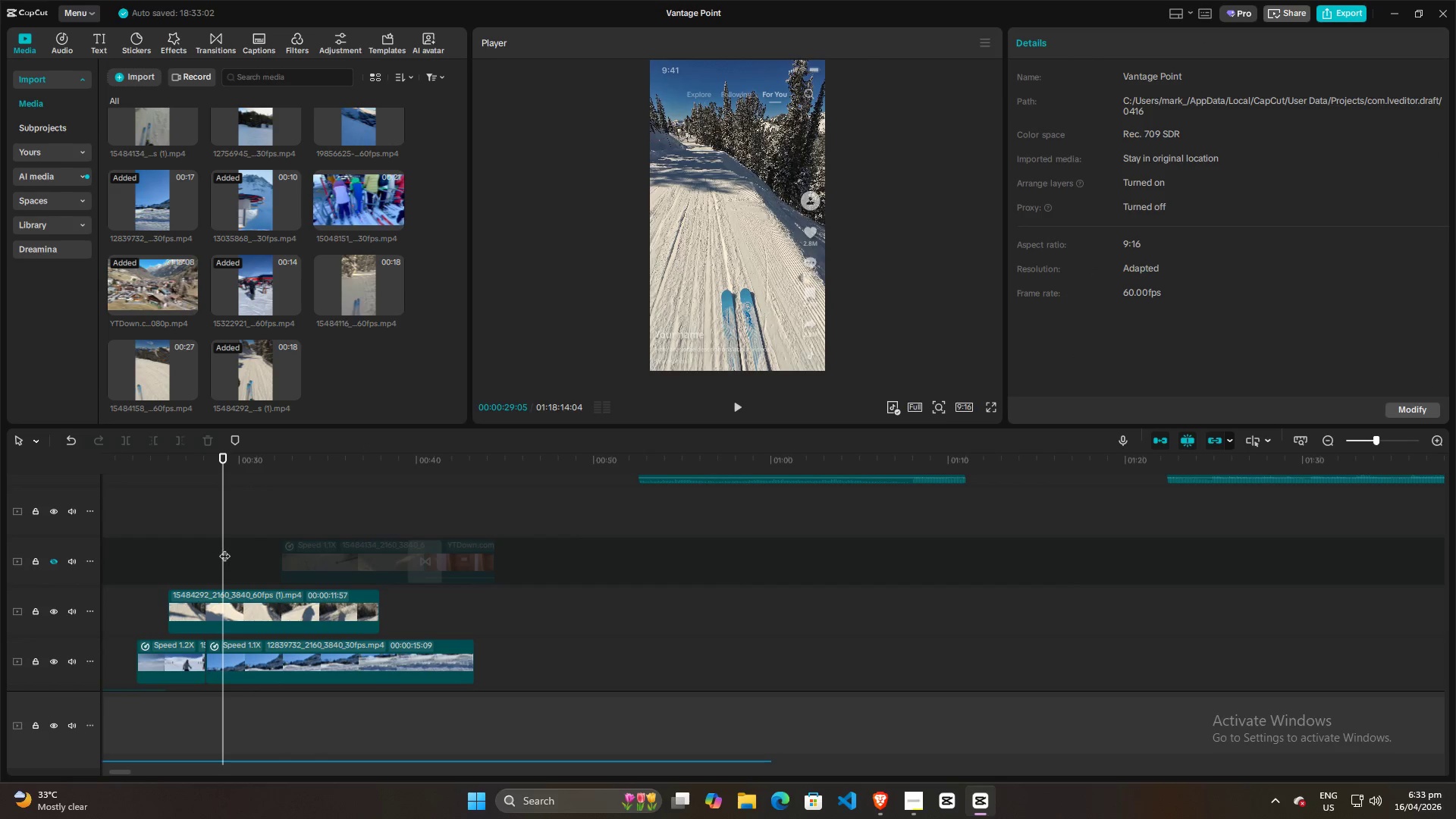 
key(Space)
 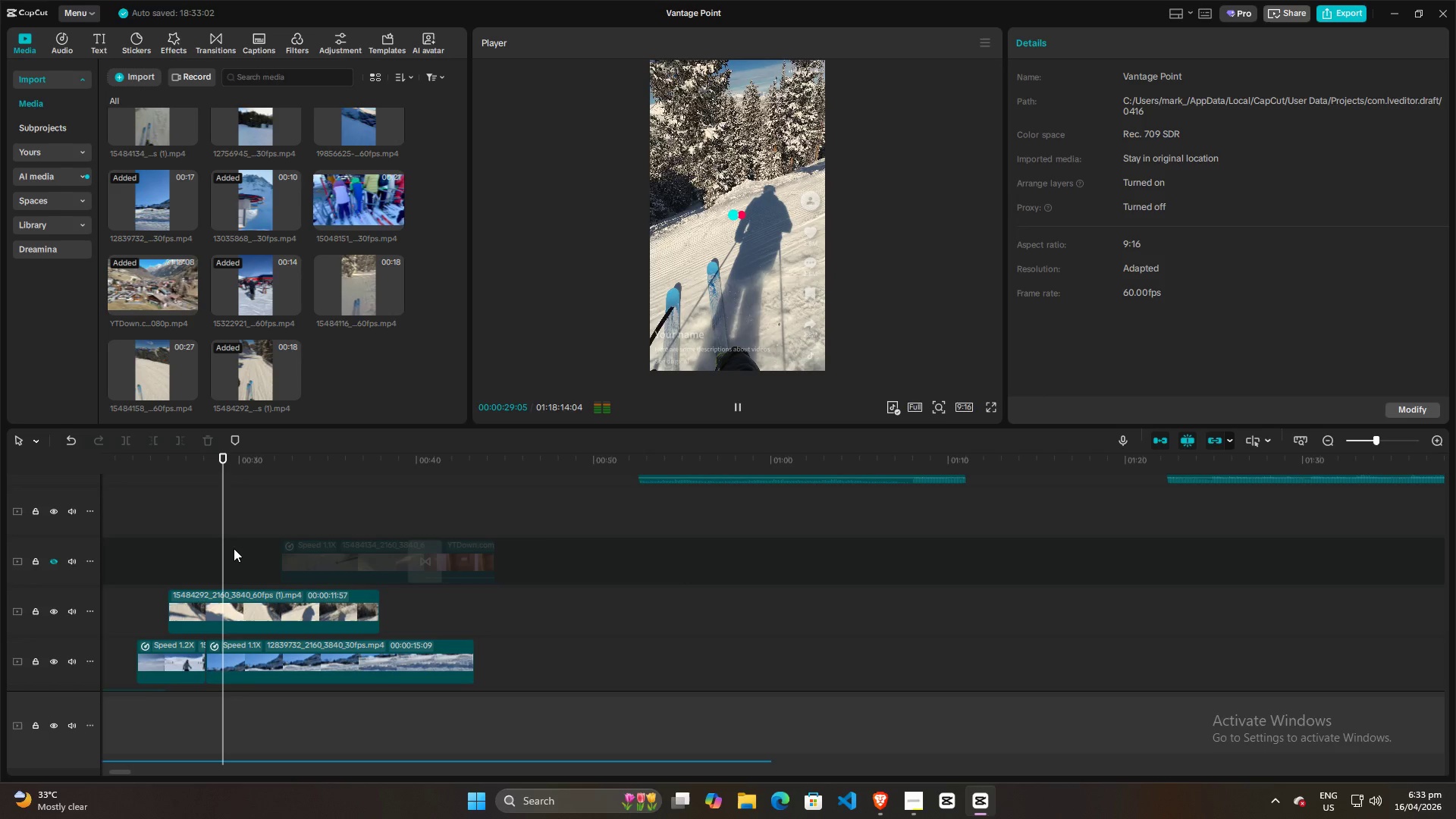 
key(Space)
 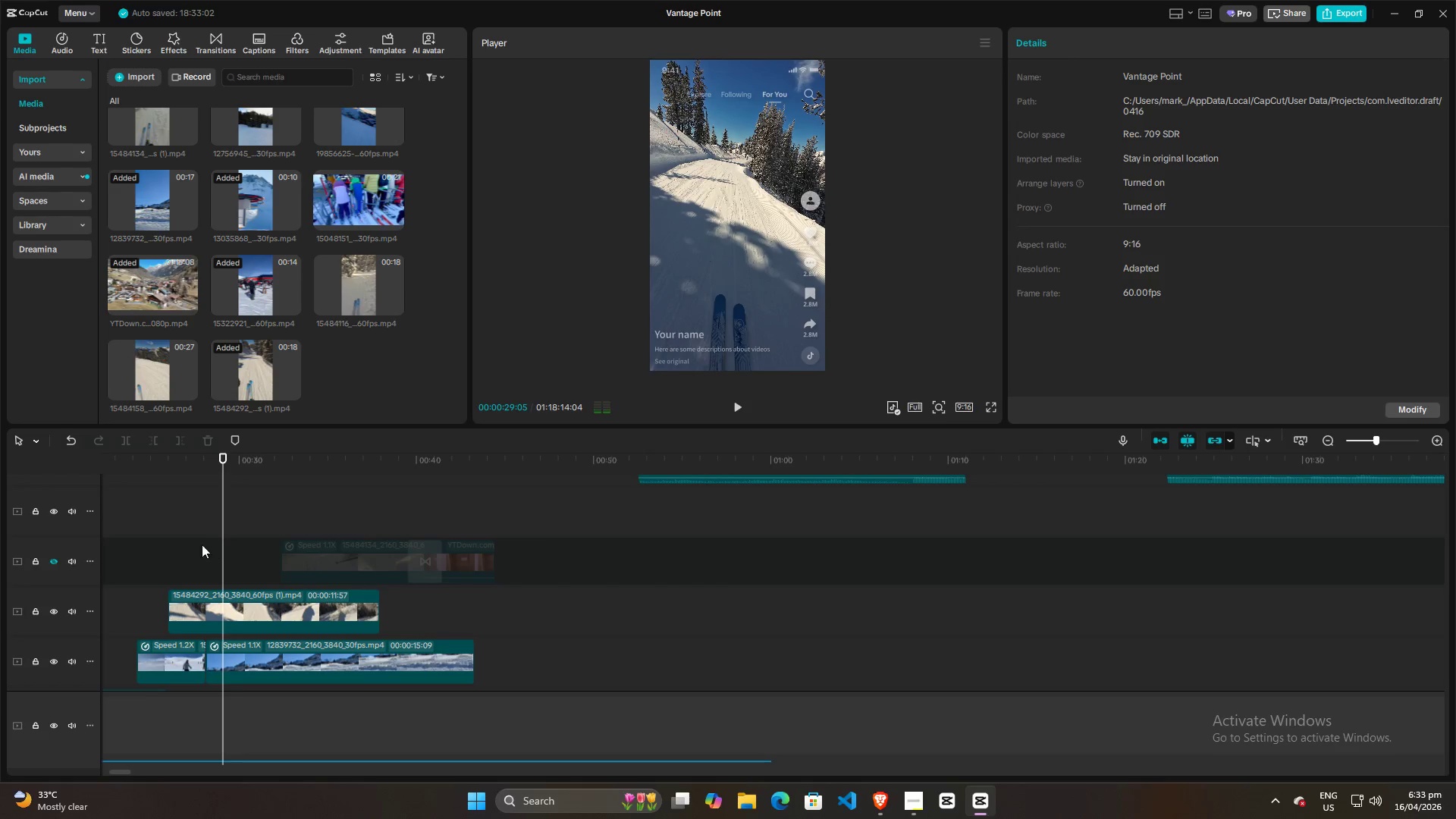 
left_click([196, 544])
 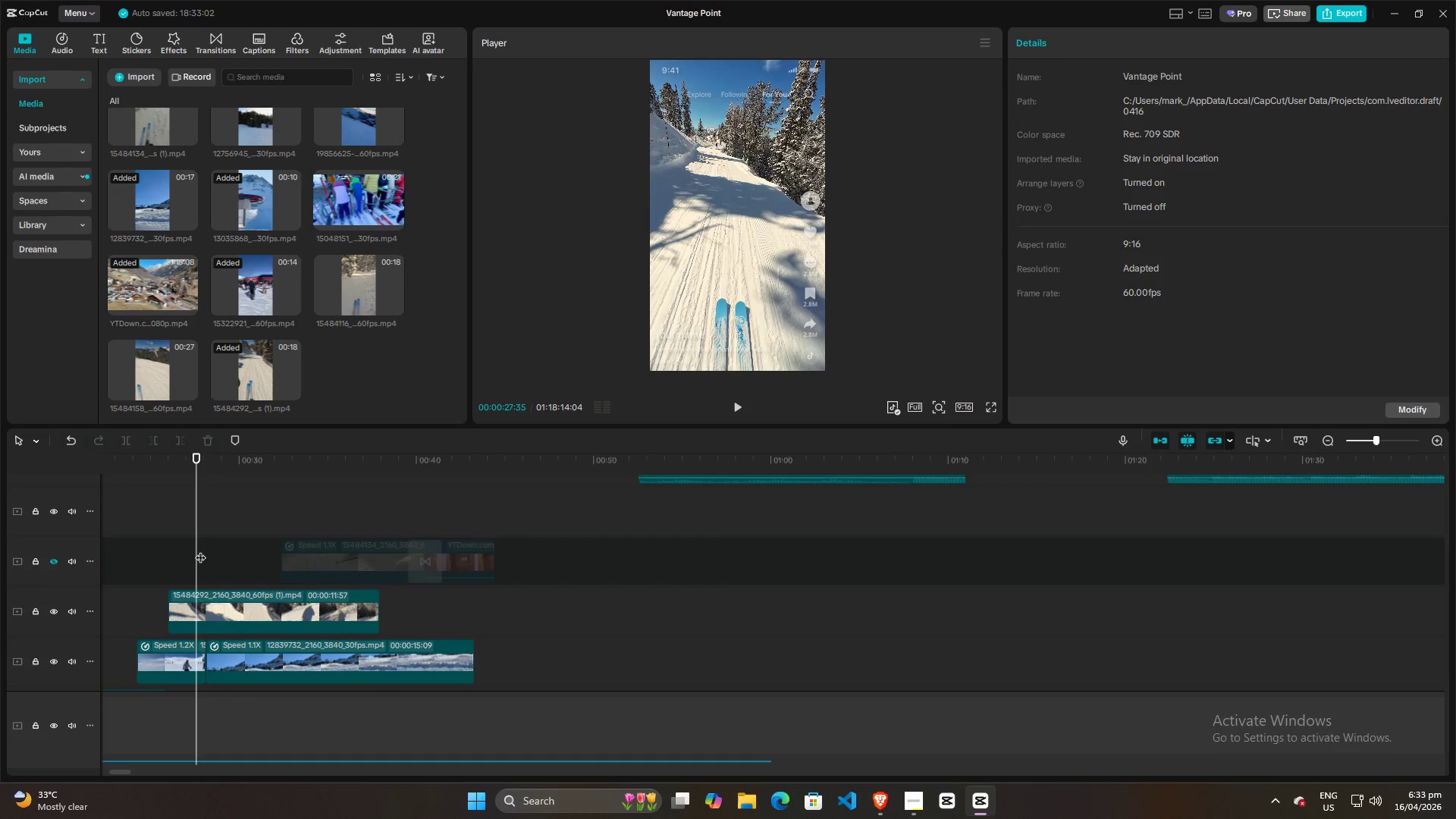 
key(Space)
 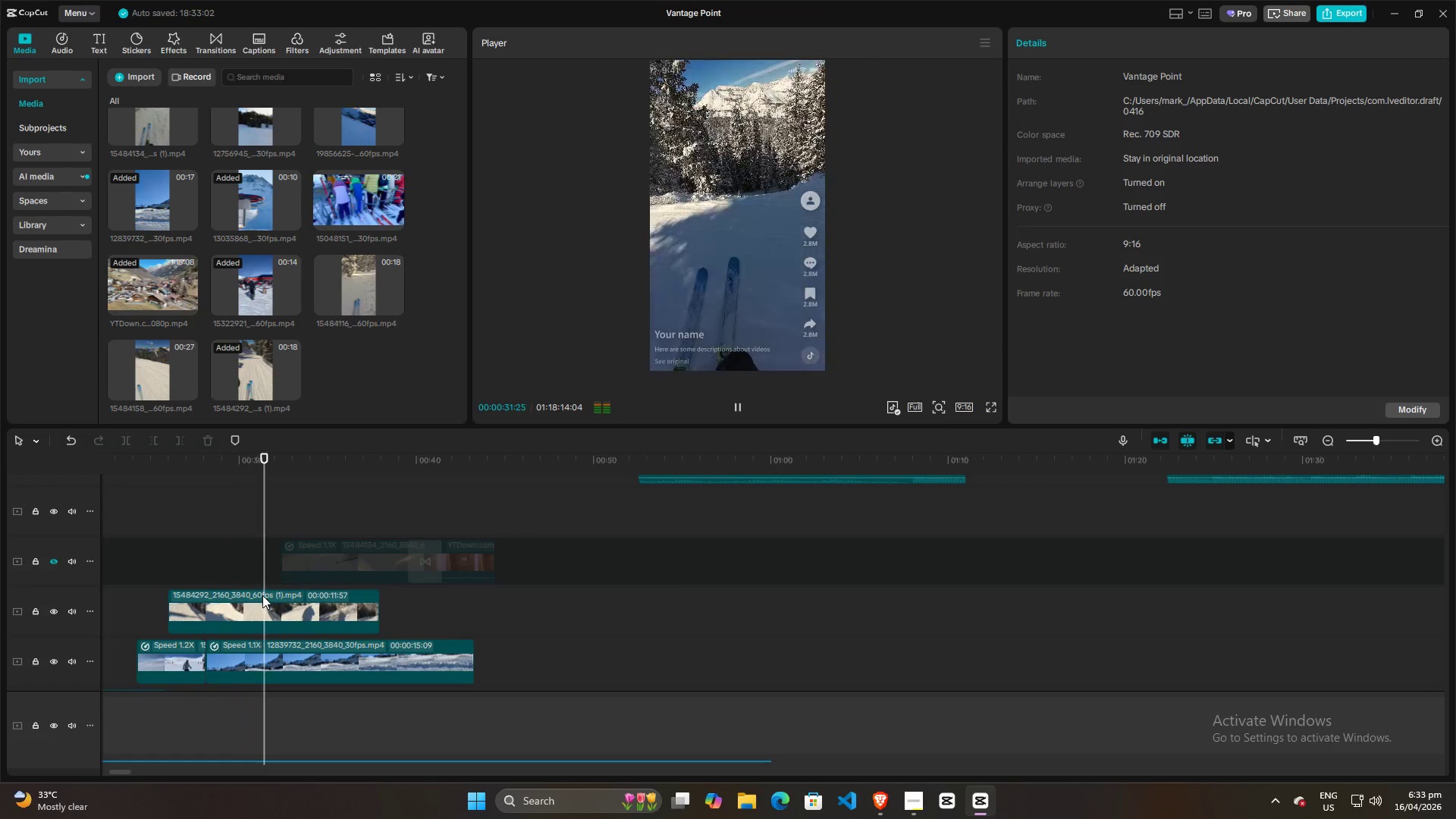 
wait(5.16)
 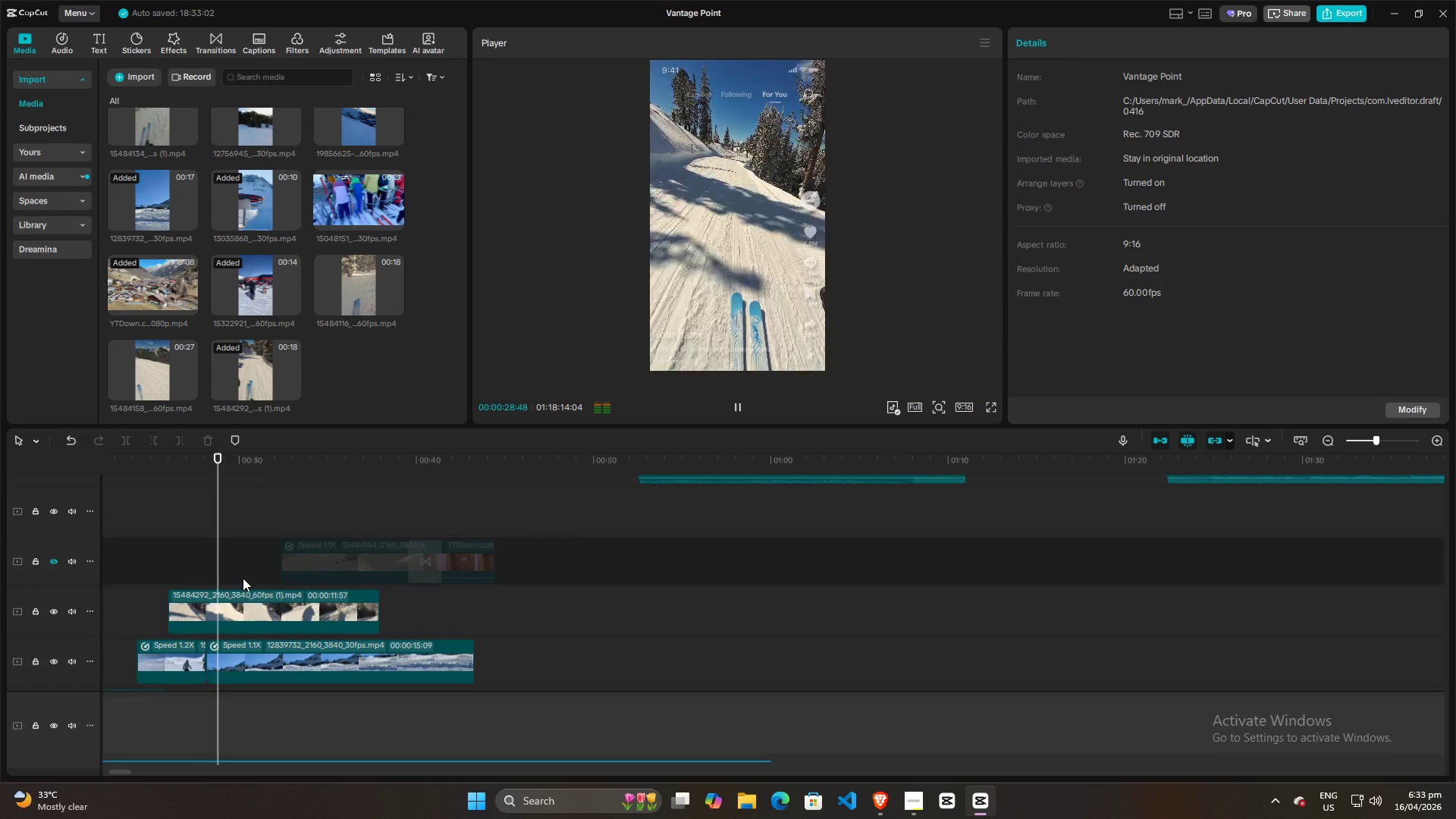 
key(Space)
 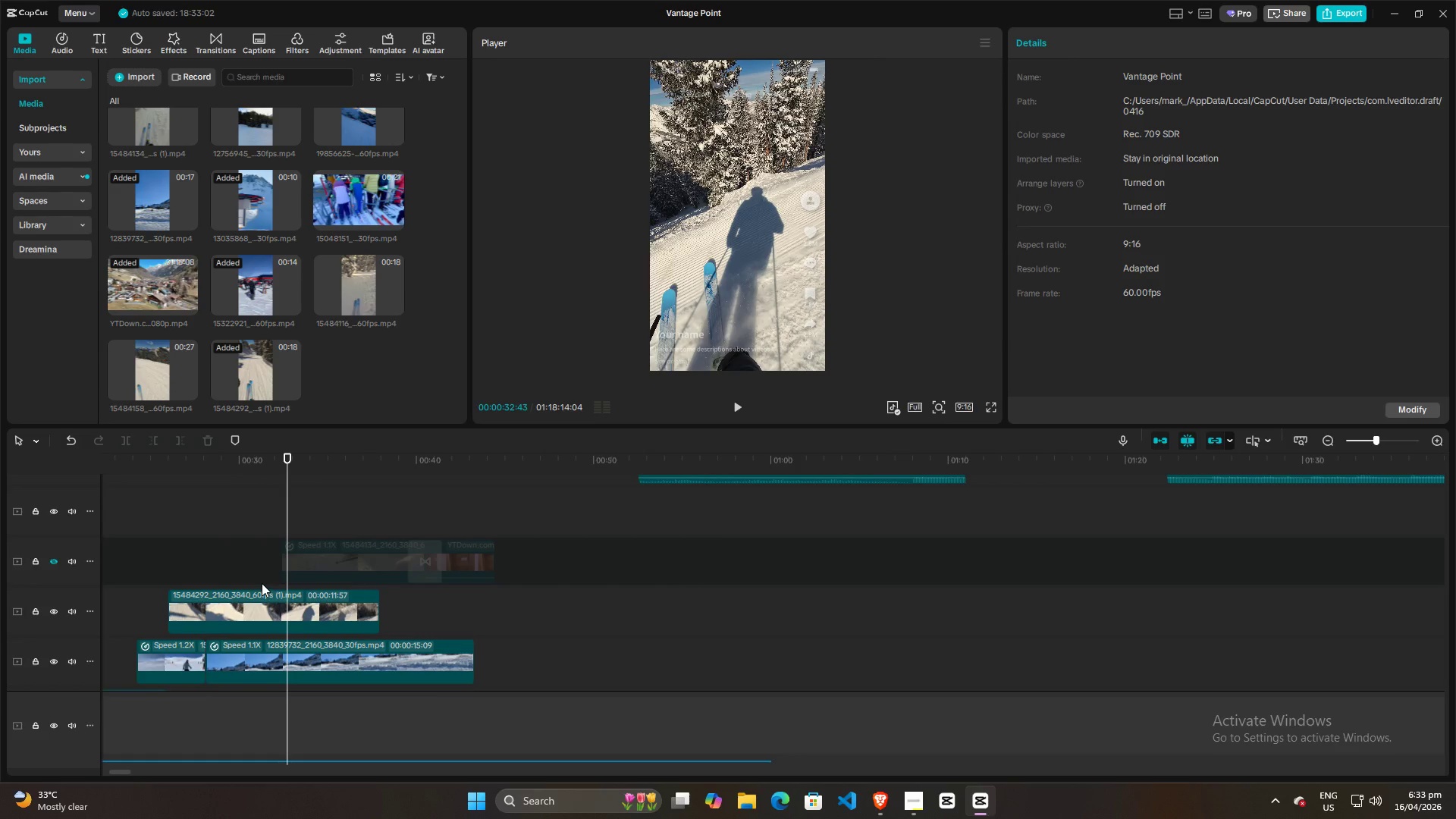 
key(Space)
 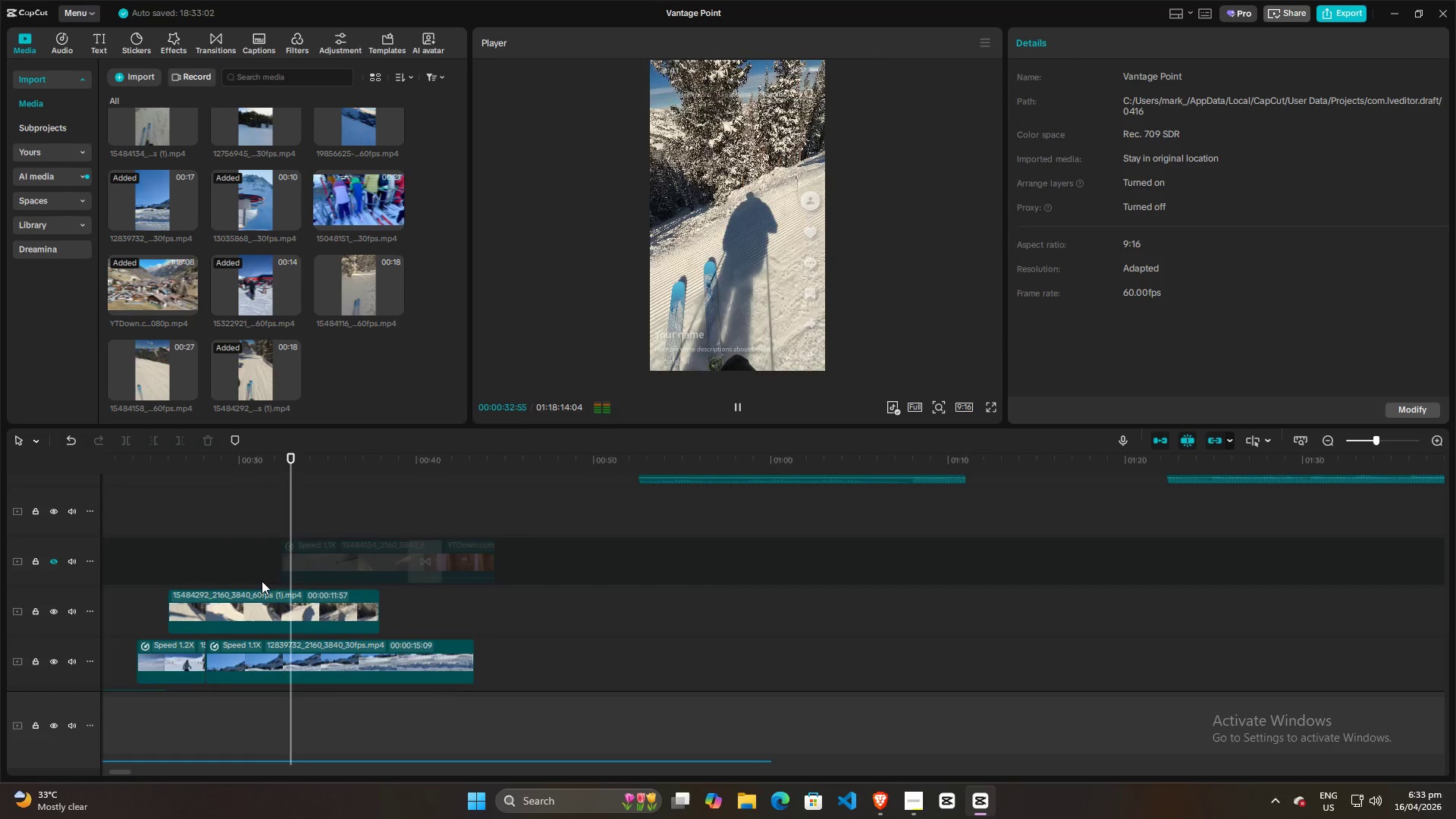 
key(Space)
 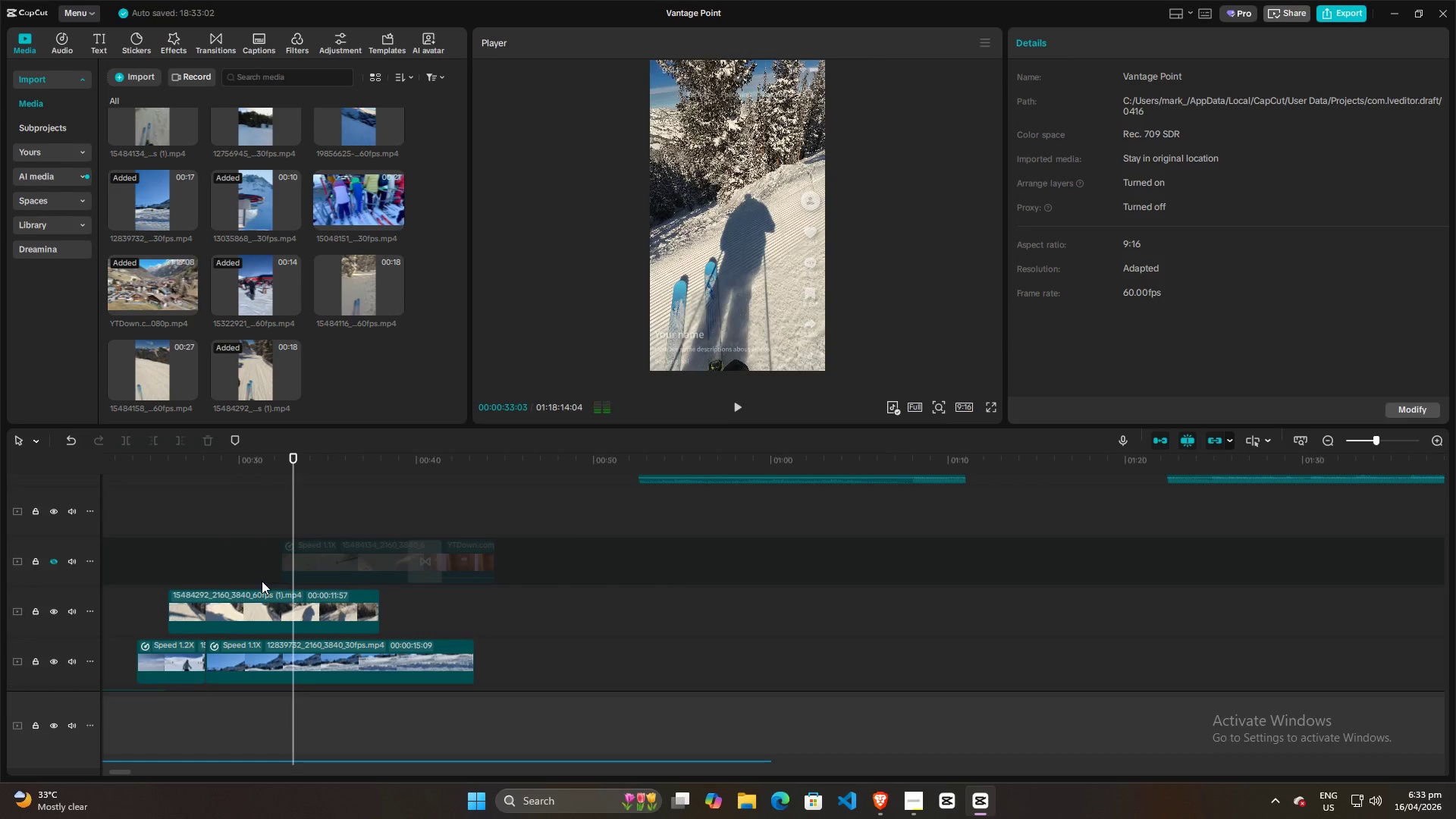 
key(Space)
 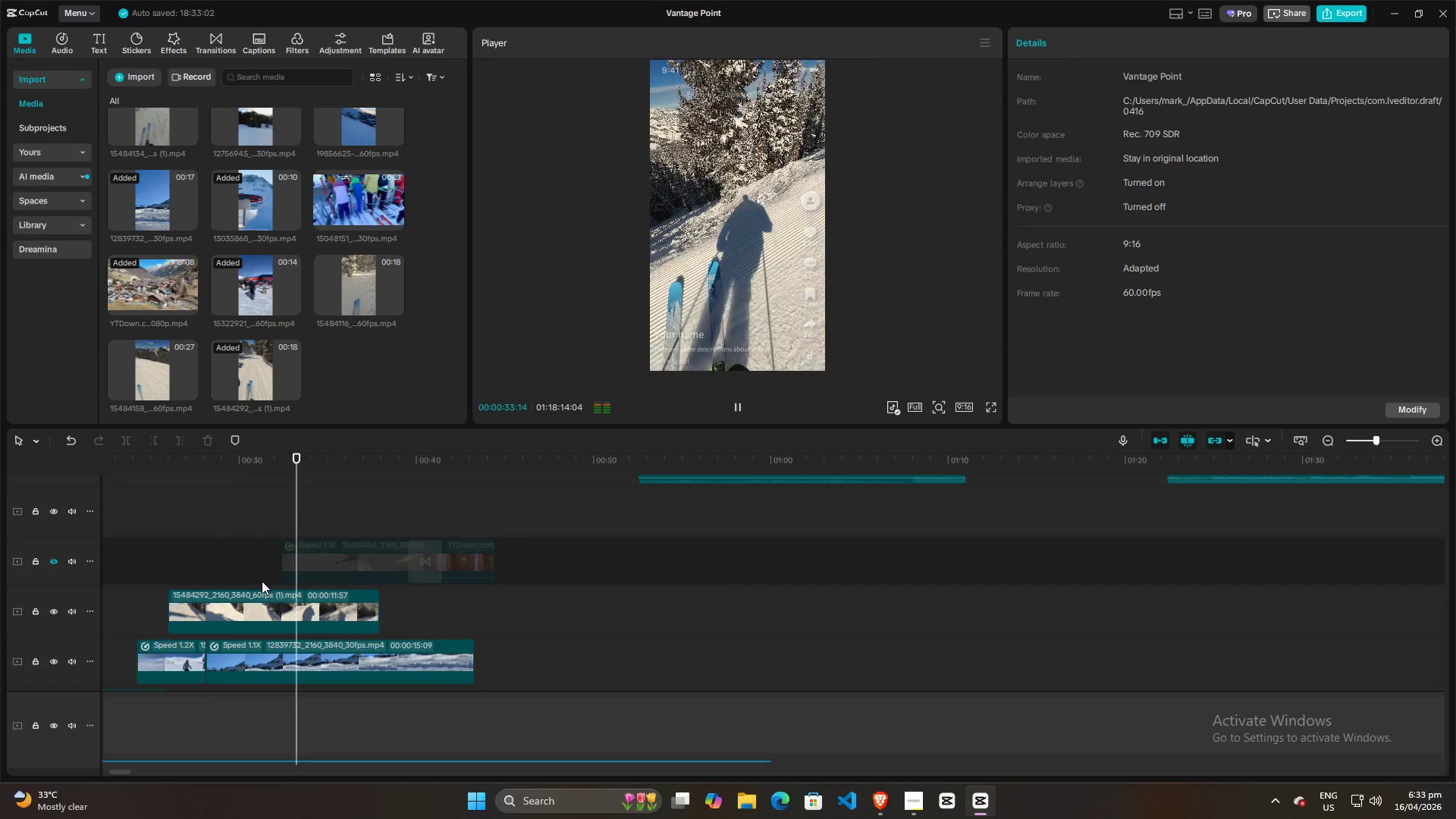 
key(Space)
 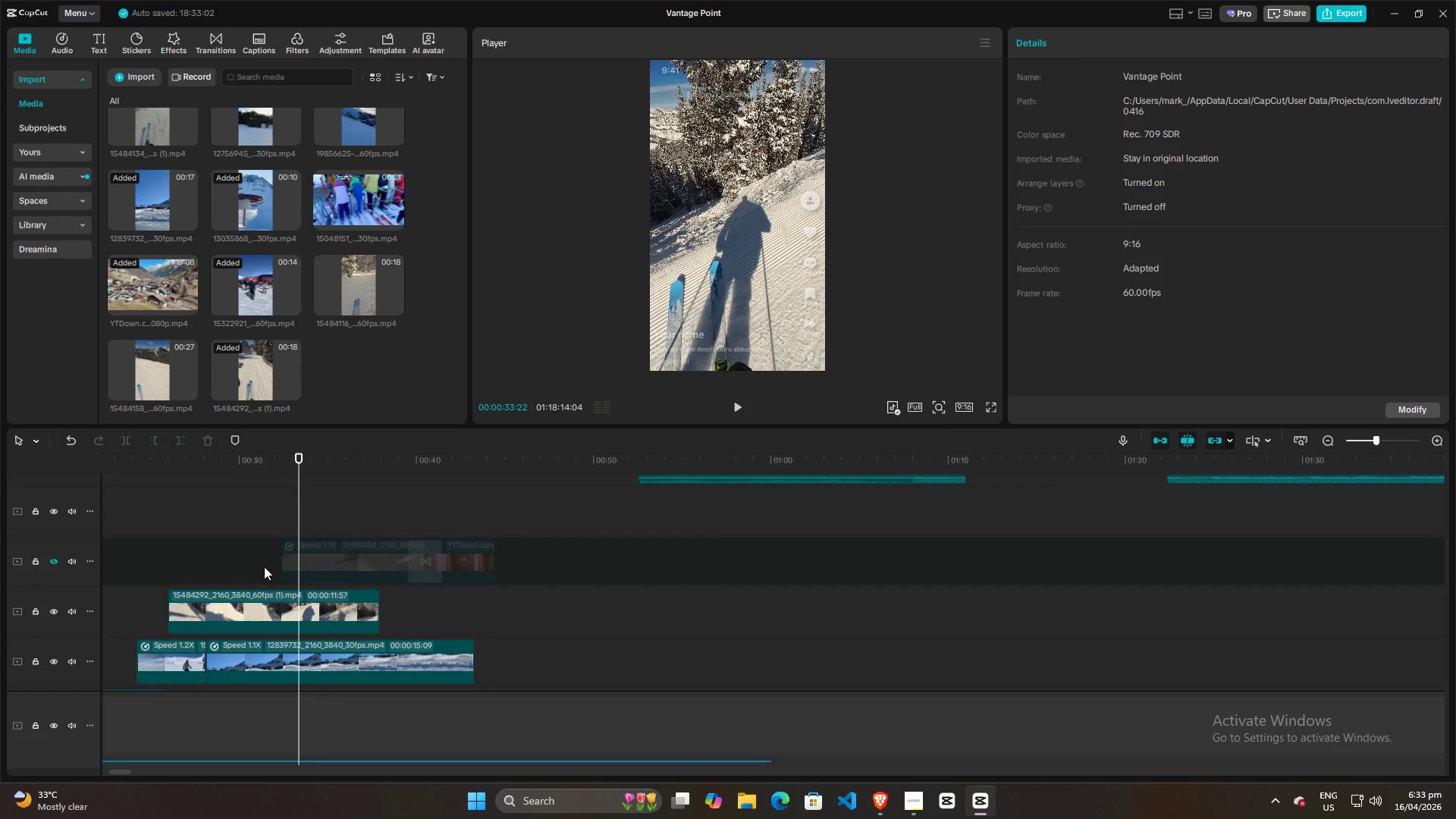 
left_click([261, 559])
 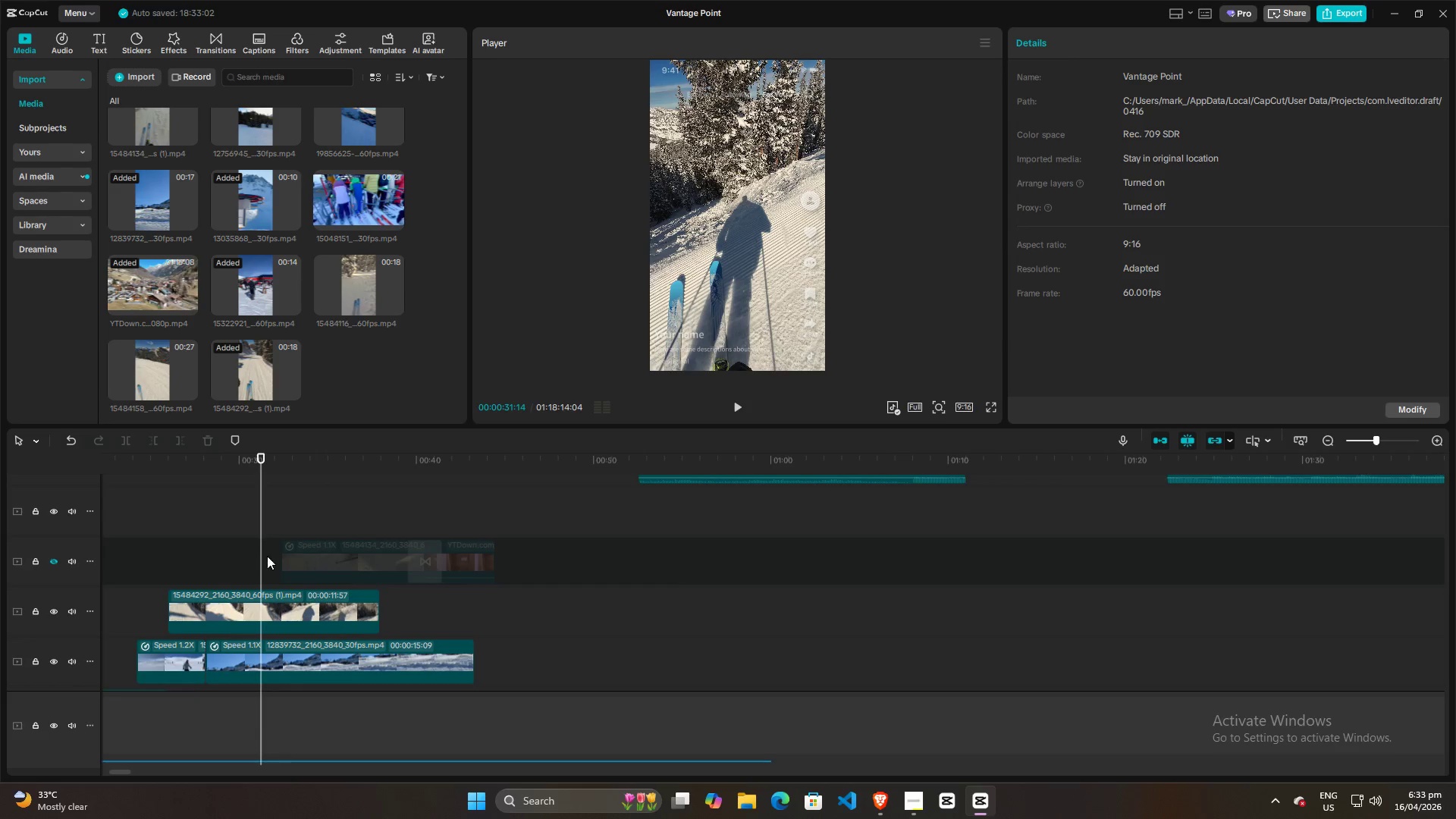 
key(Space)
 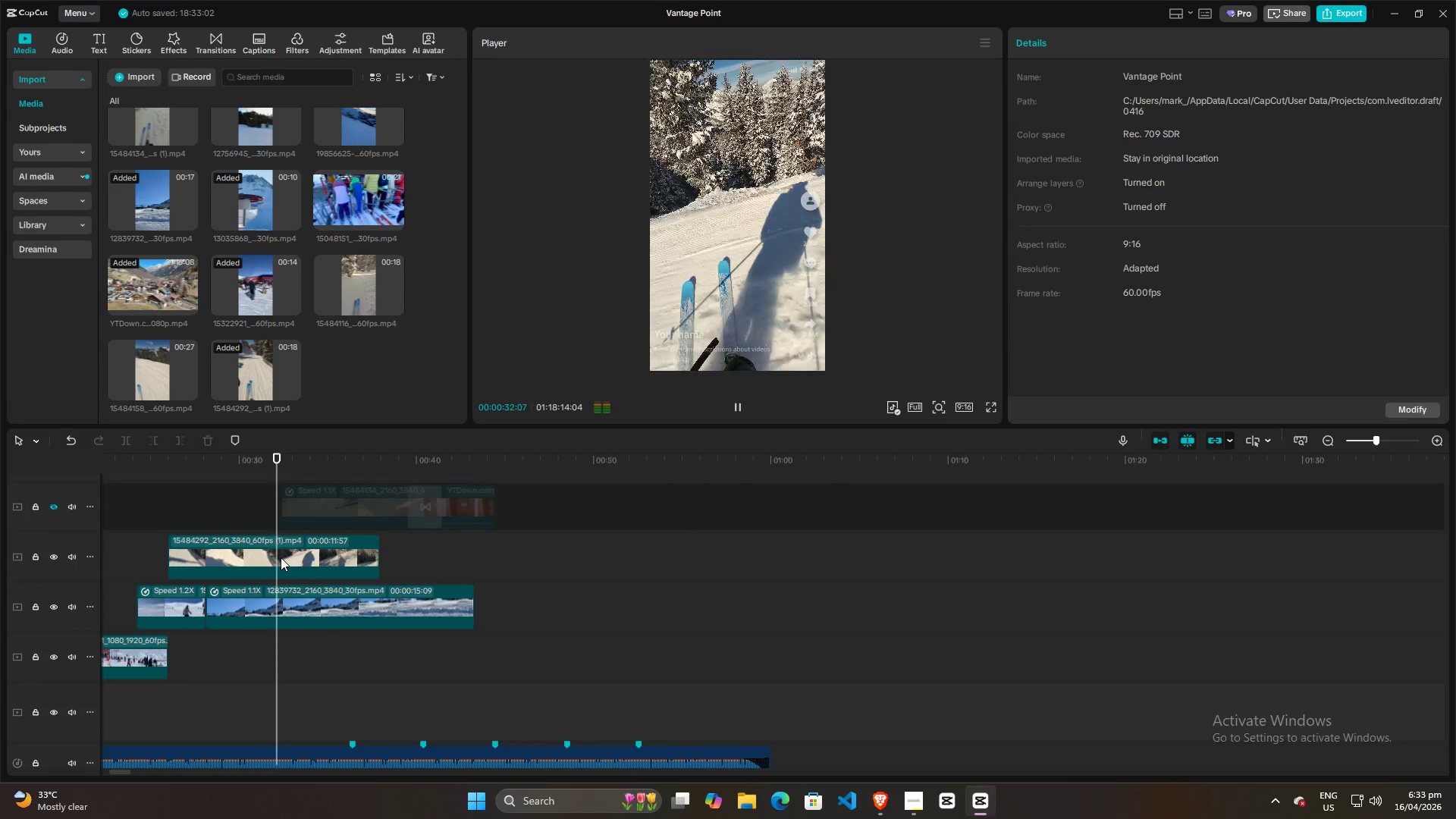 
scroll: coordinate [283, 541], scroll_direction: down, amount: 3.0
 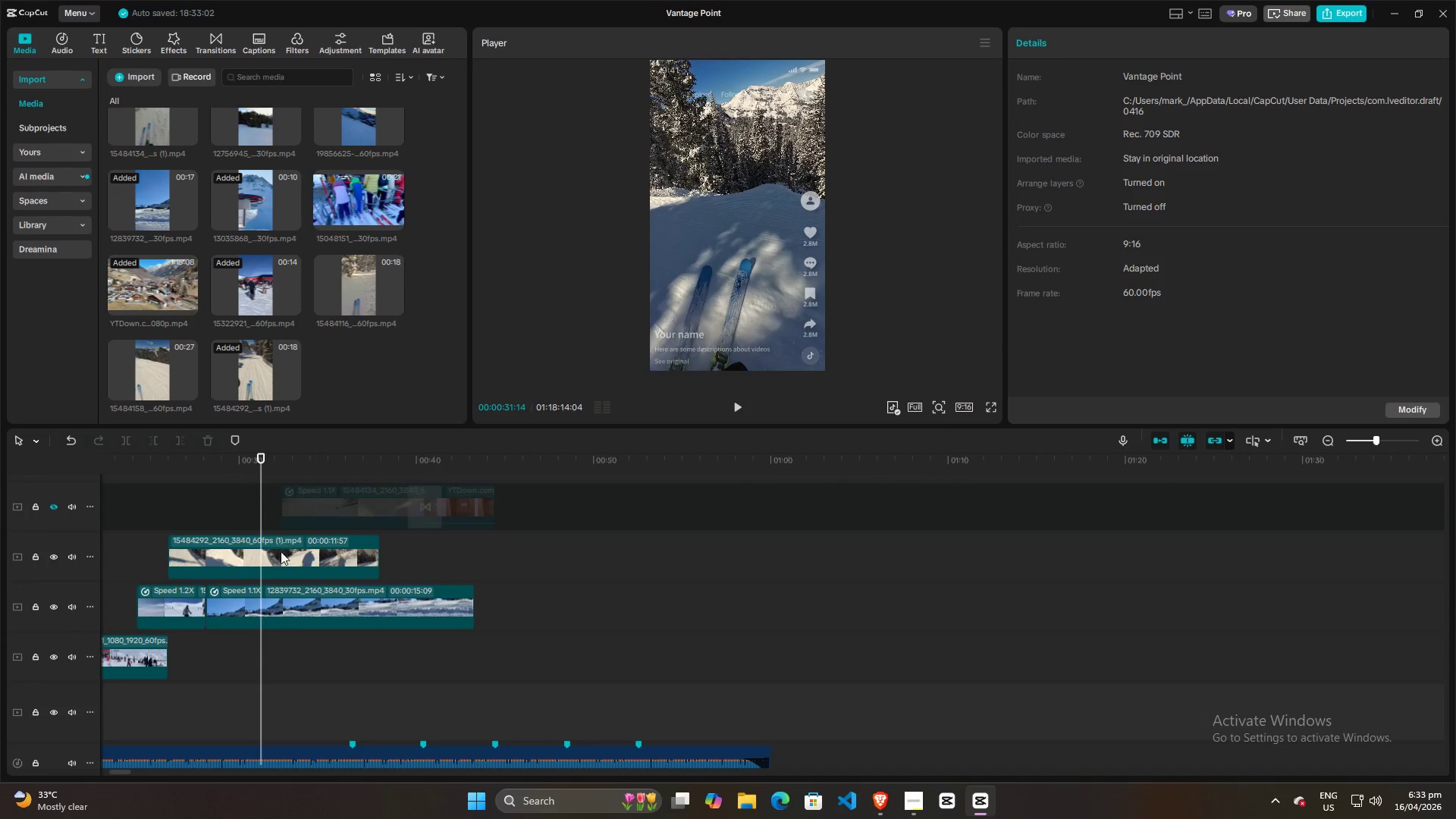 
key(Space)
 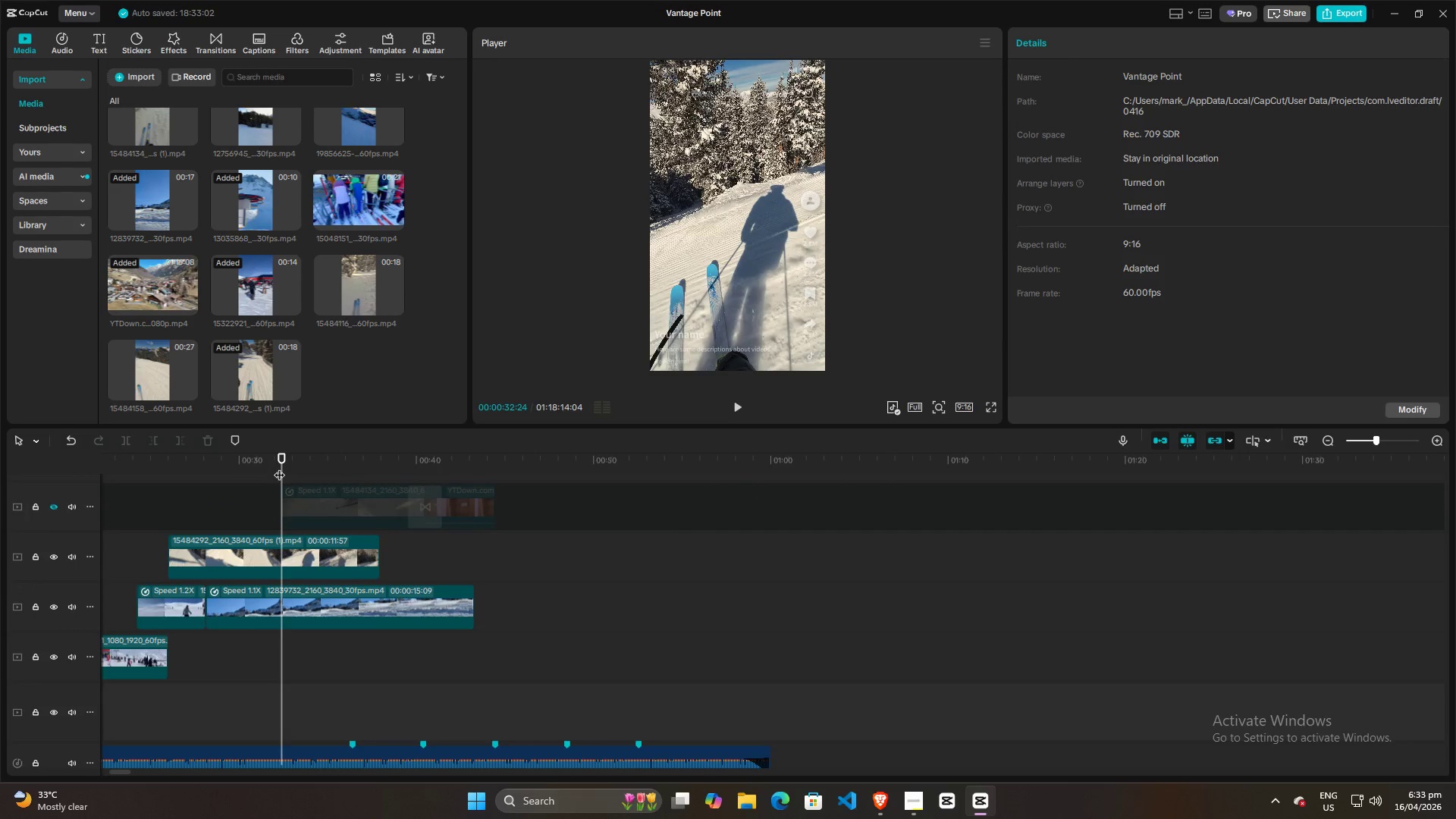 
left_click_drag(start_coordinate=[279, 467], to_coordinate=[282, 472])
 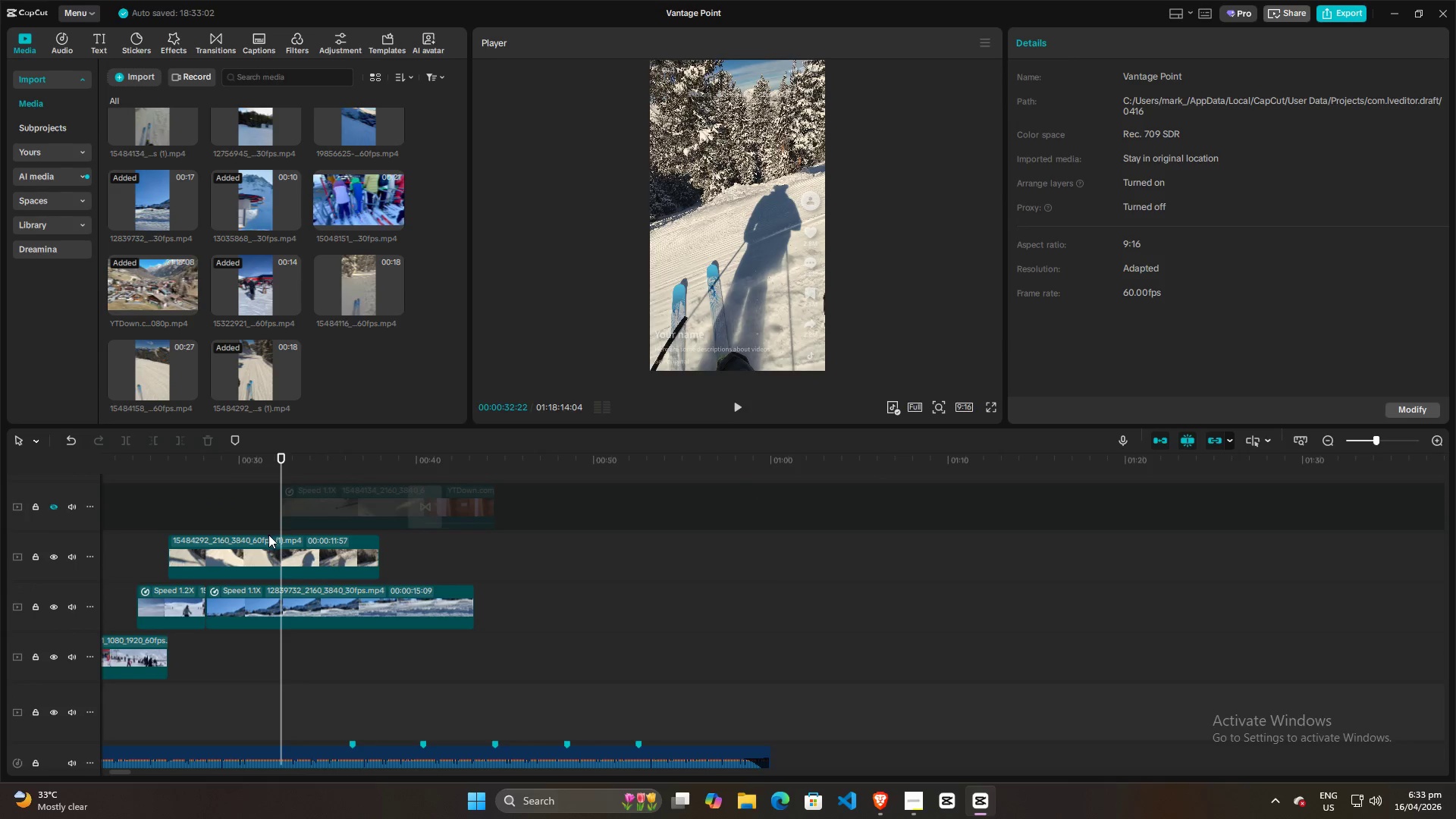 
scroll: coordinate [279, 572], scroll_direction: down, amount: 2.0
 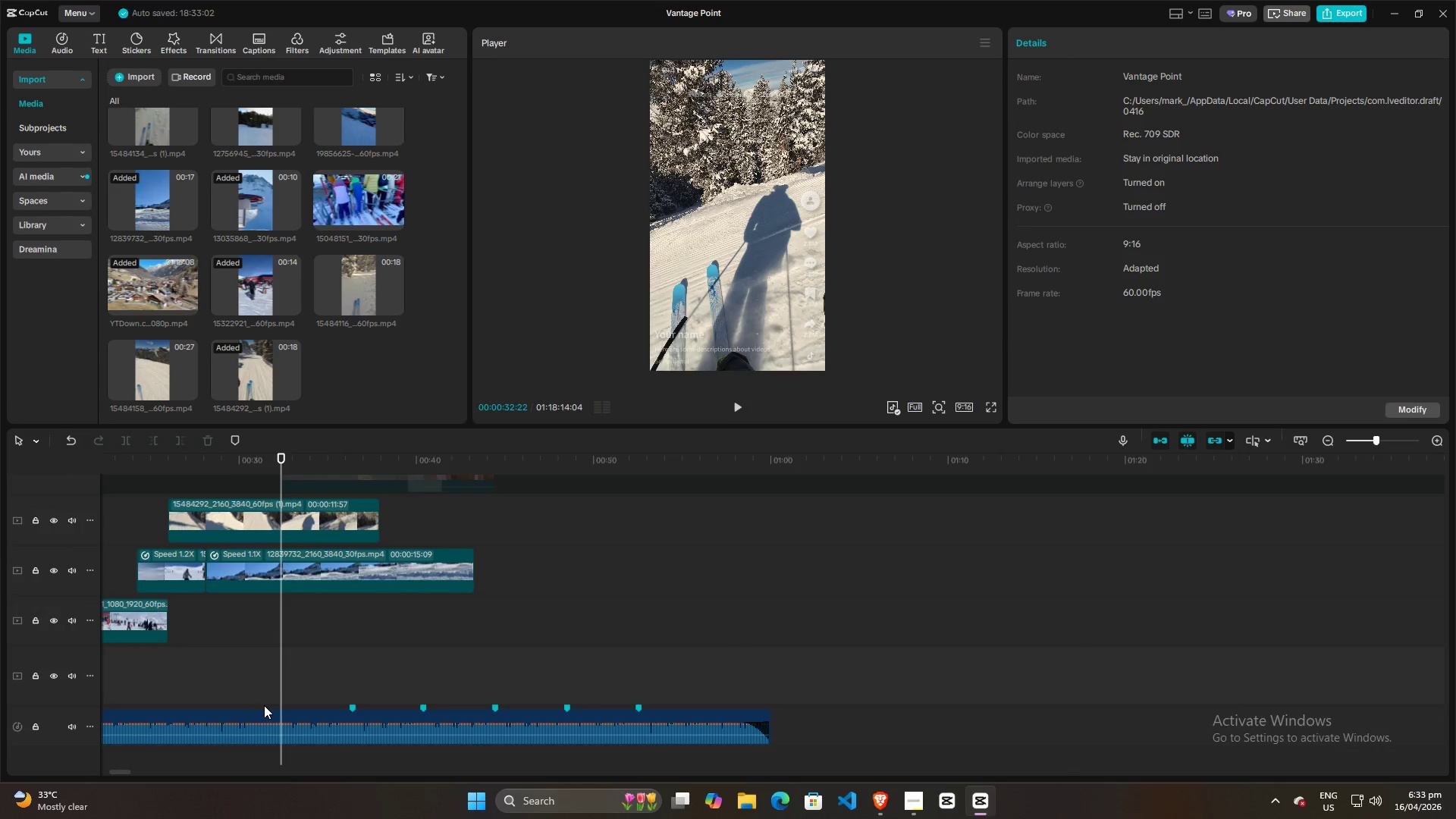 
left_click([265, 711])
 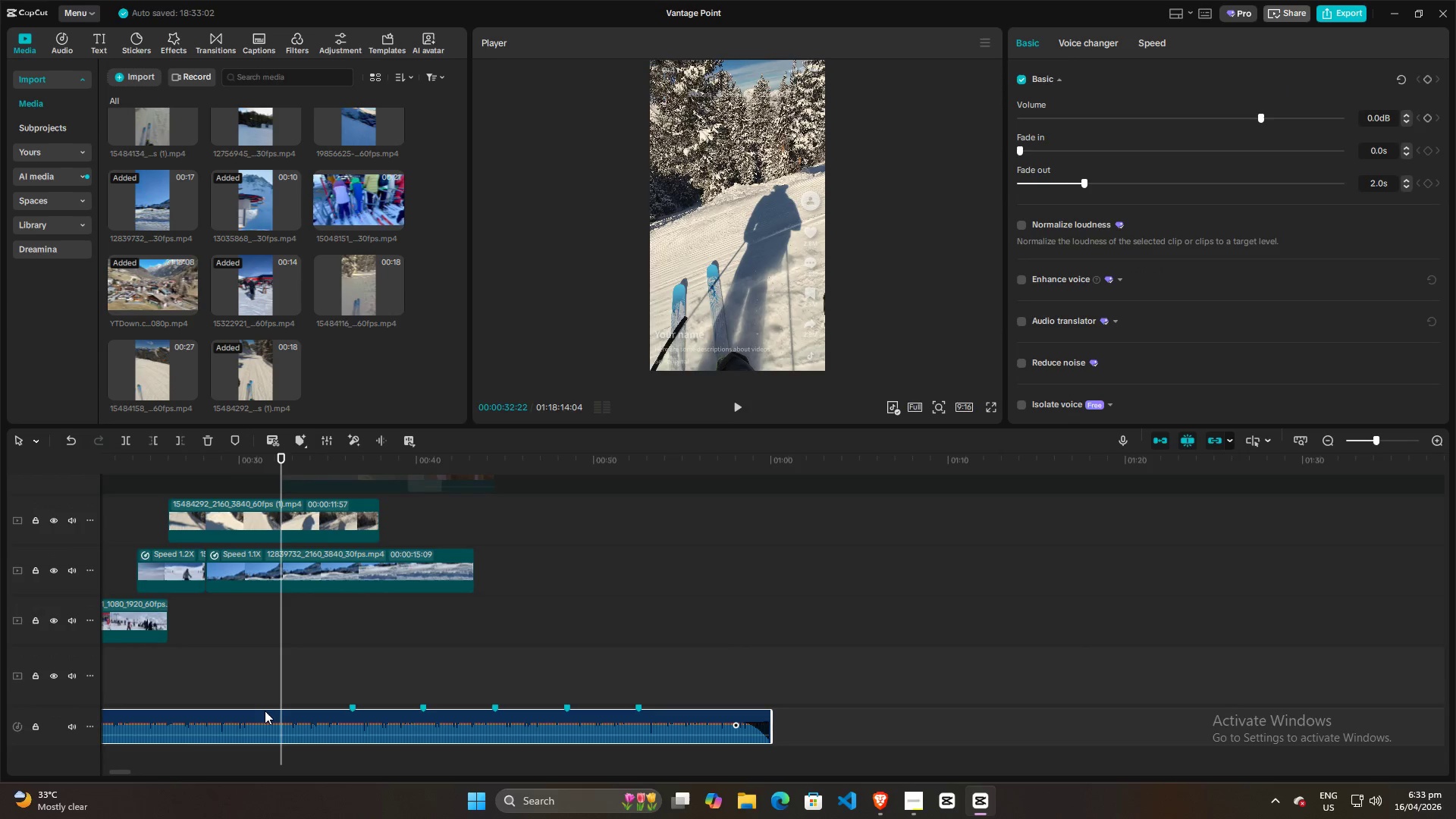 
key(M)
 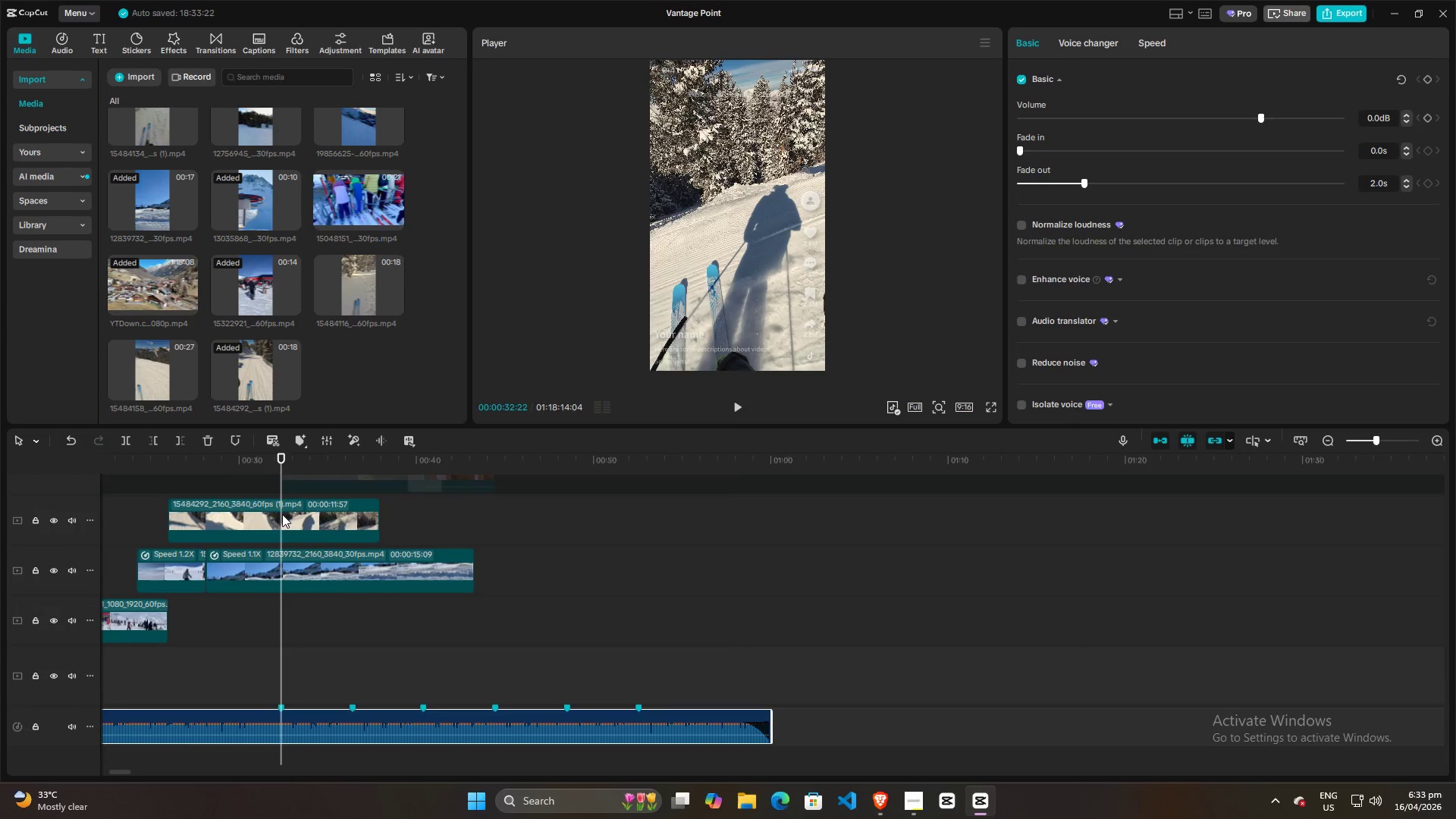 
left_click_drag(start_coordinate=[282, 468], to_coordinate=[255, 468])
 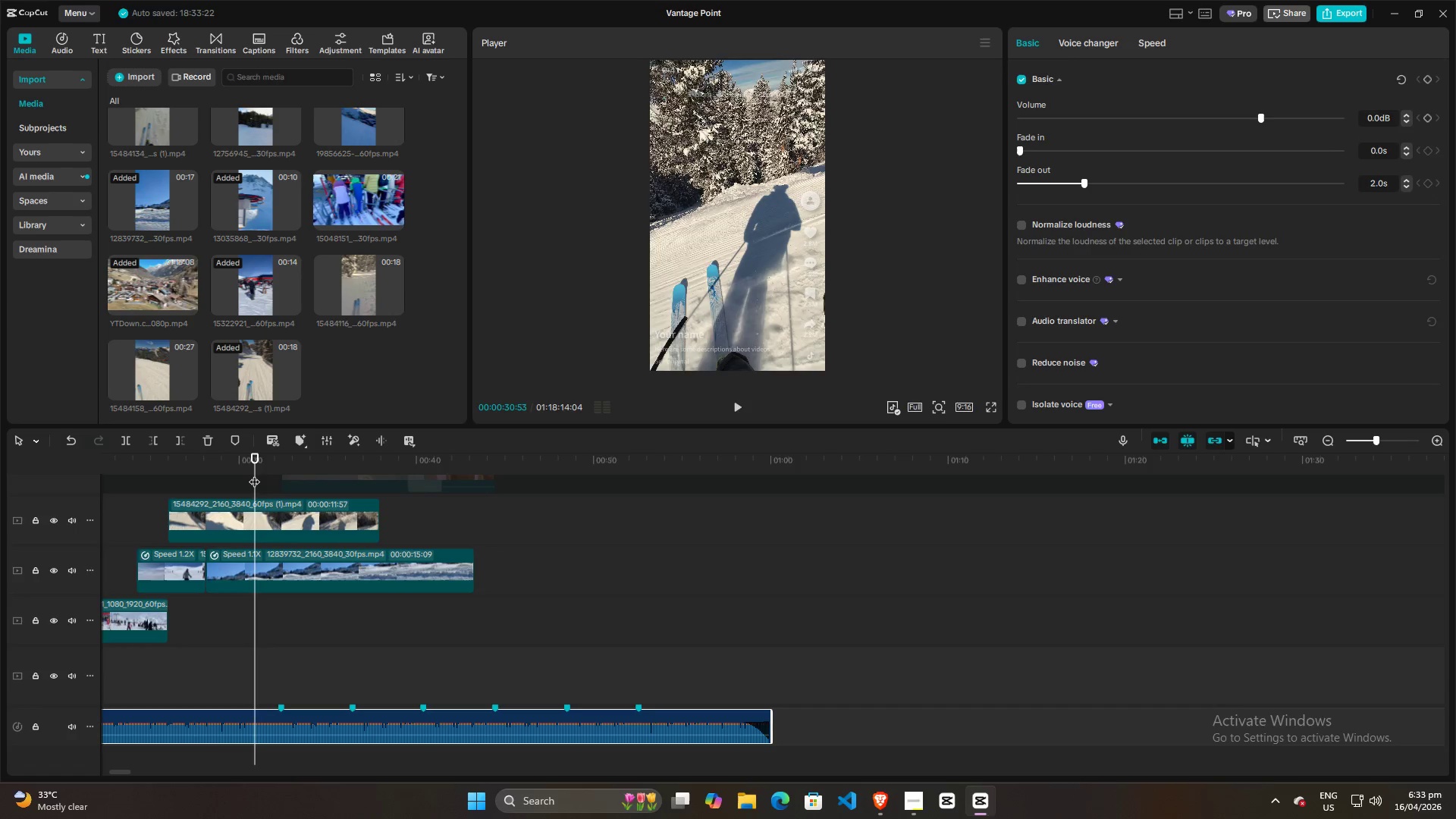 
key(Space)
 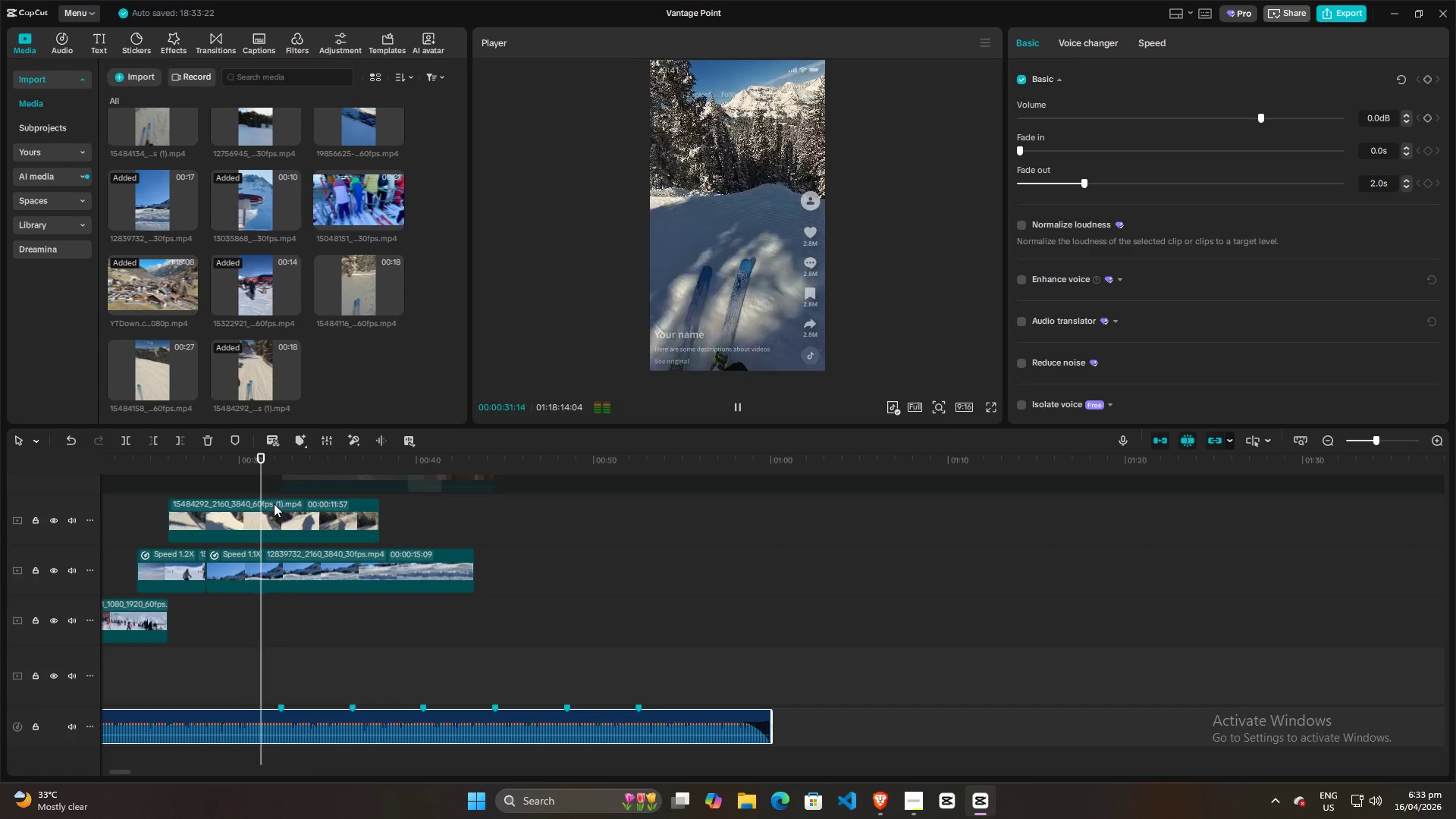 
key(Space)
 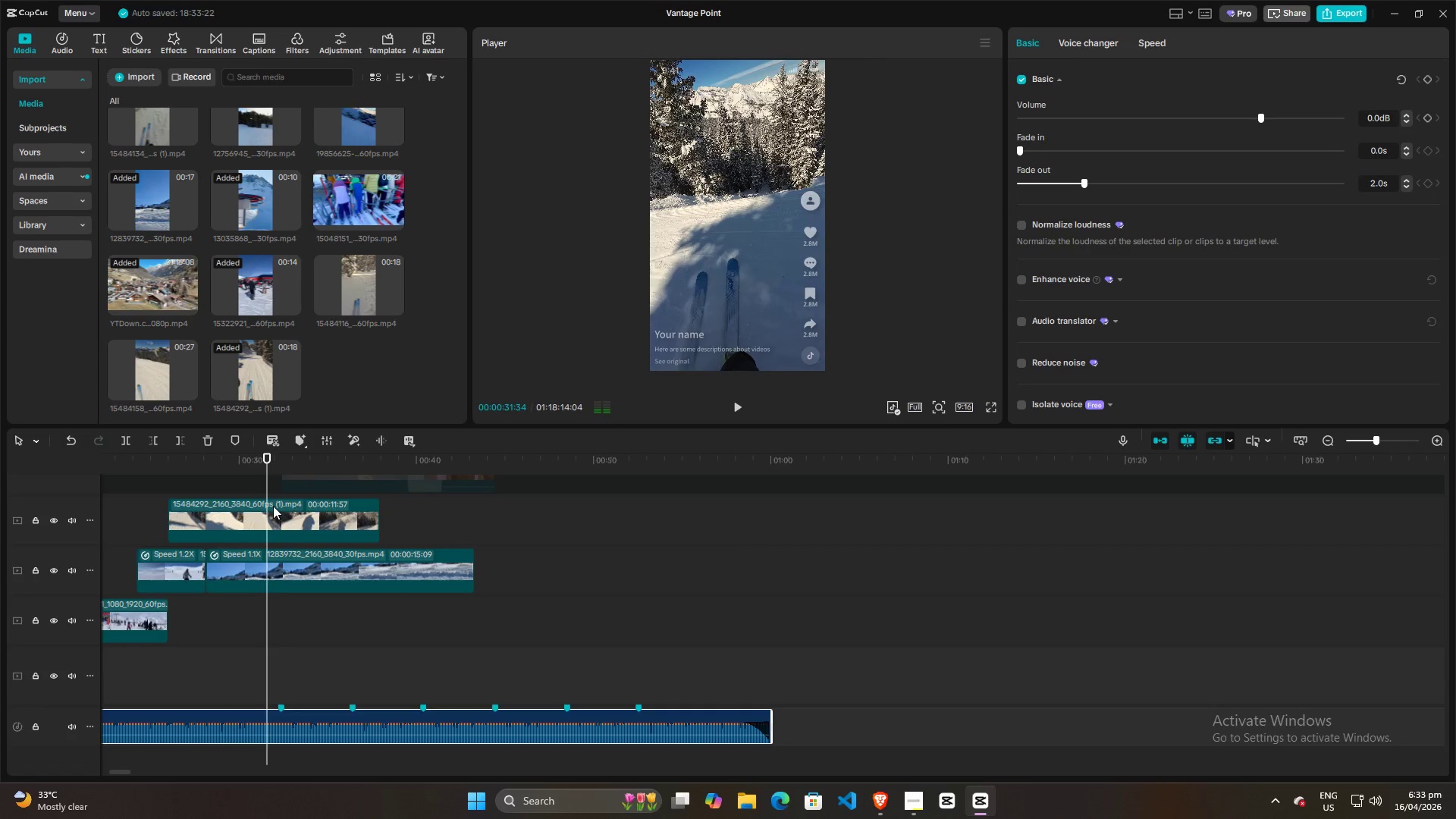 
key(Space)
 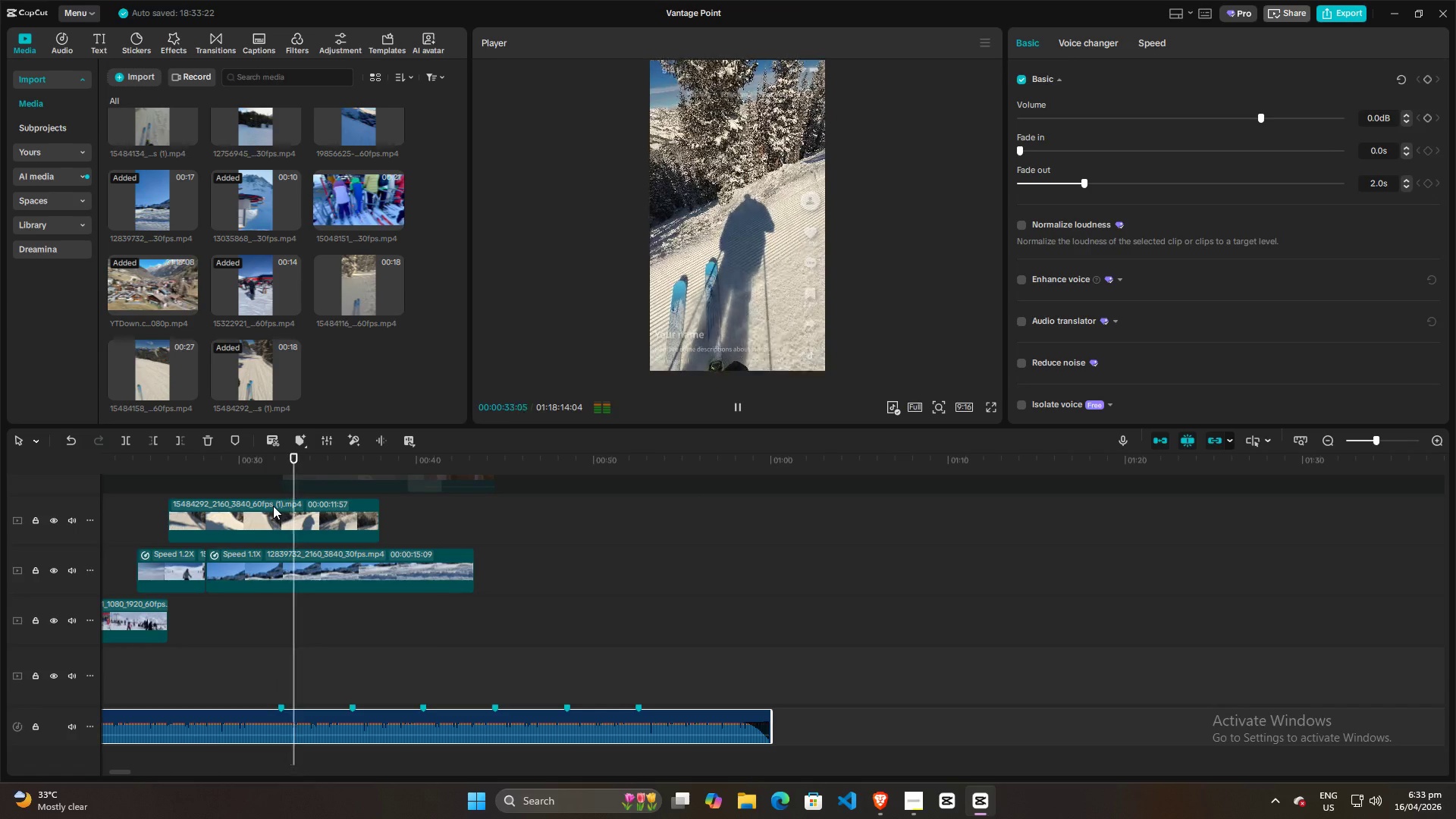 
key(Space)
 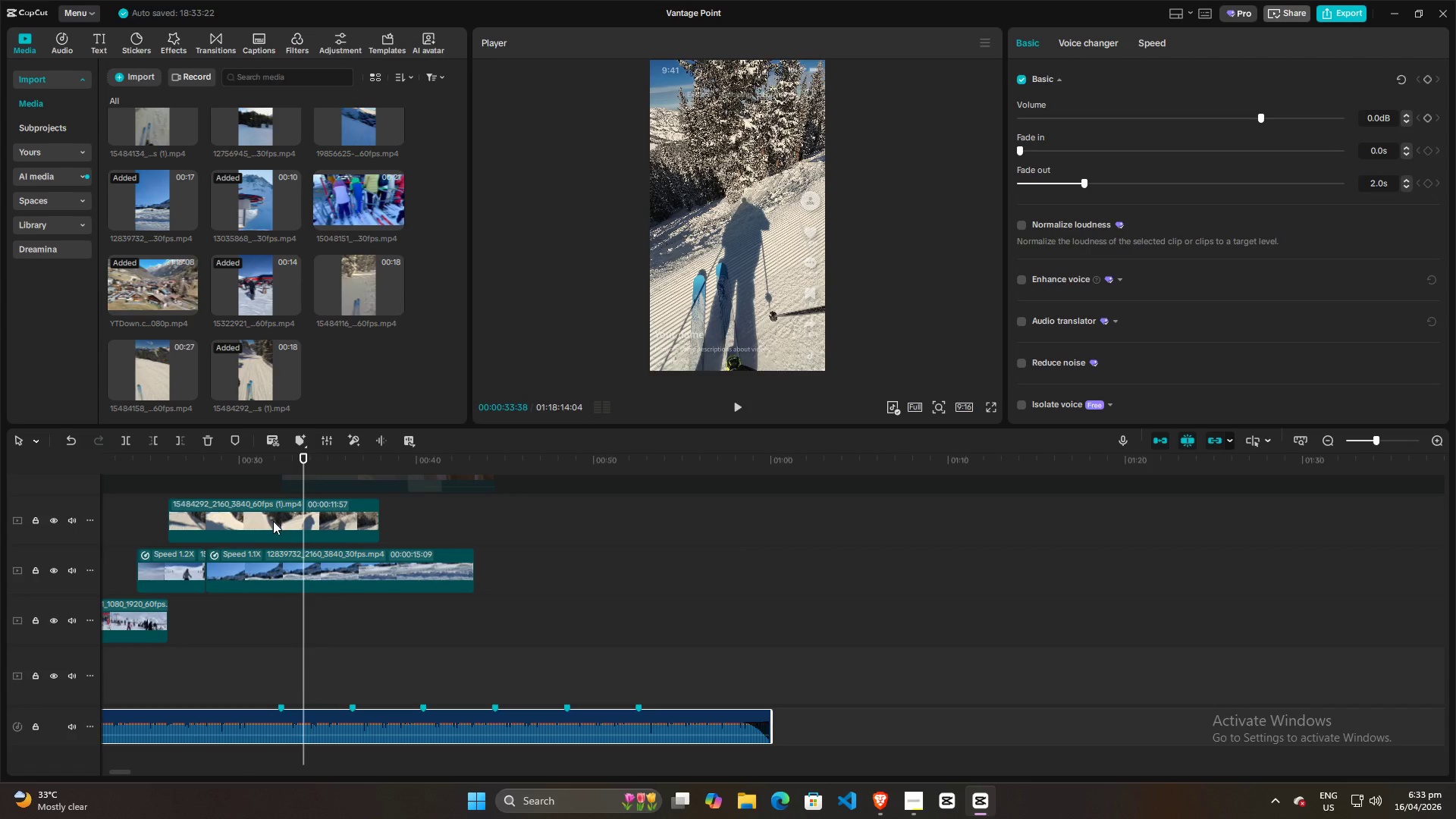 
left_click([281, 516])
 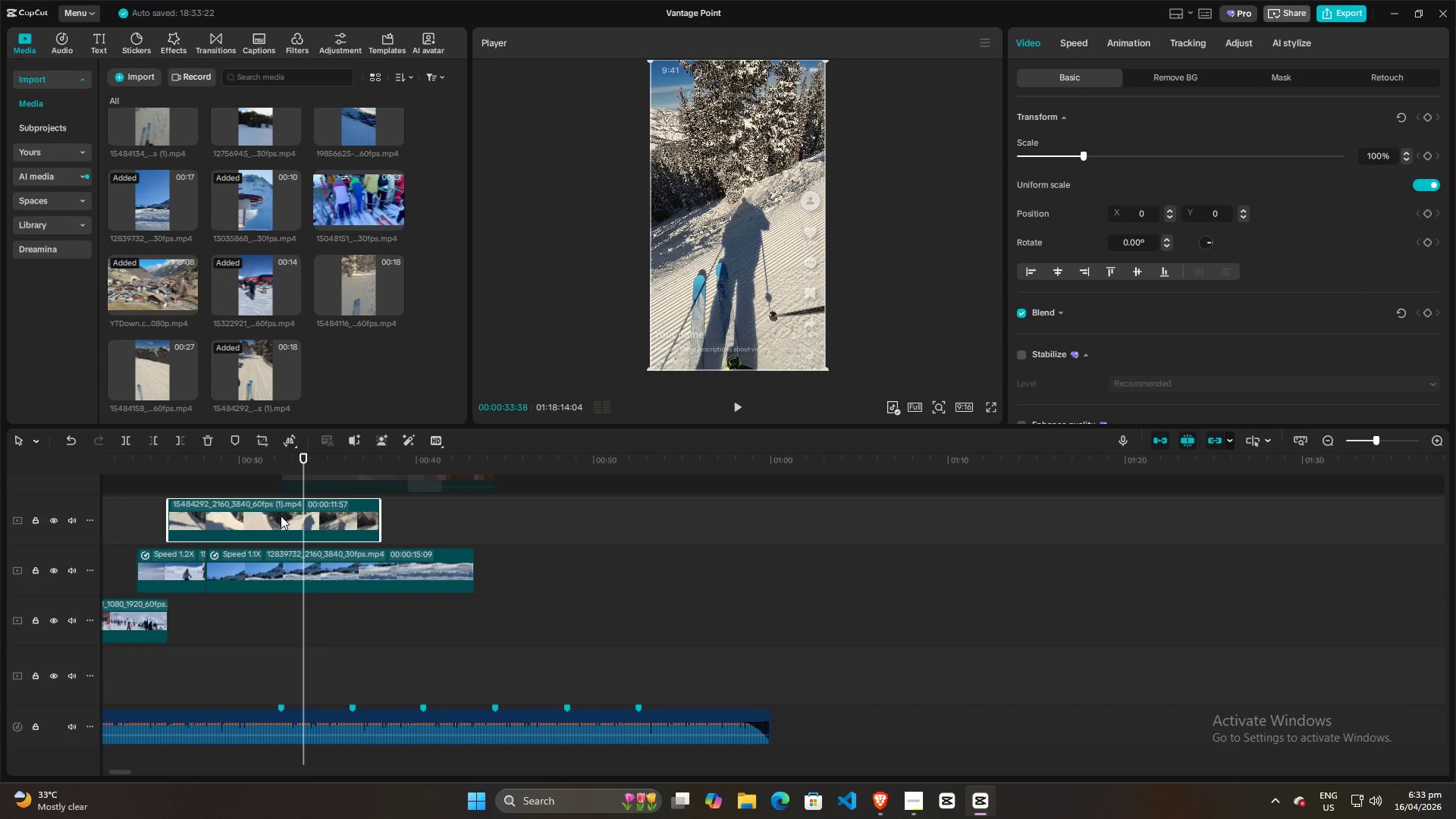 
key(M)
 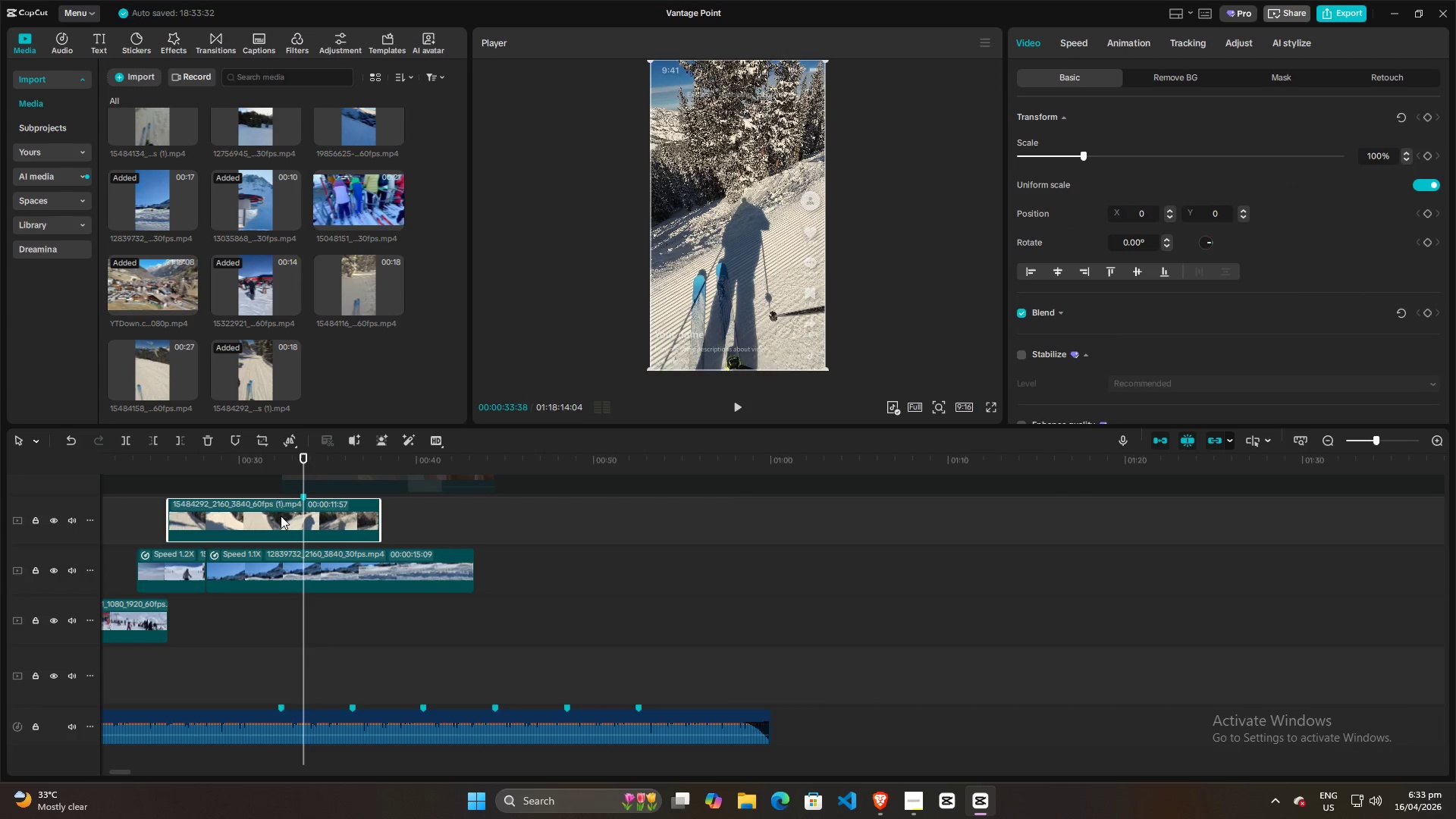 
left_click_drag(start_coordinate=[280, 514], to_coordinate=[261, 514])
 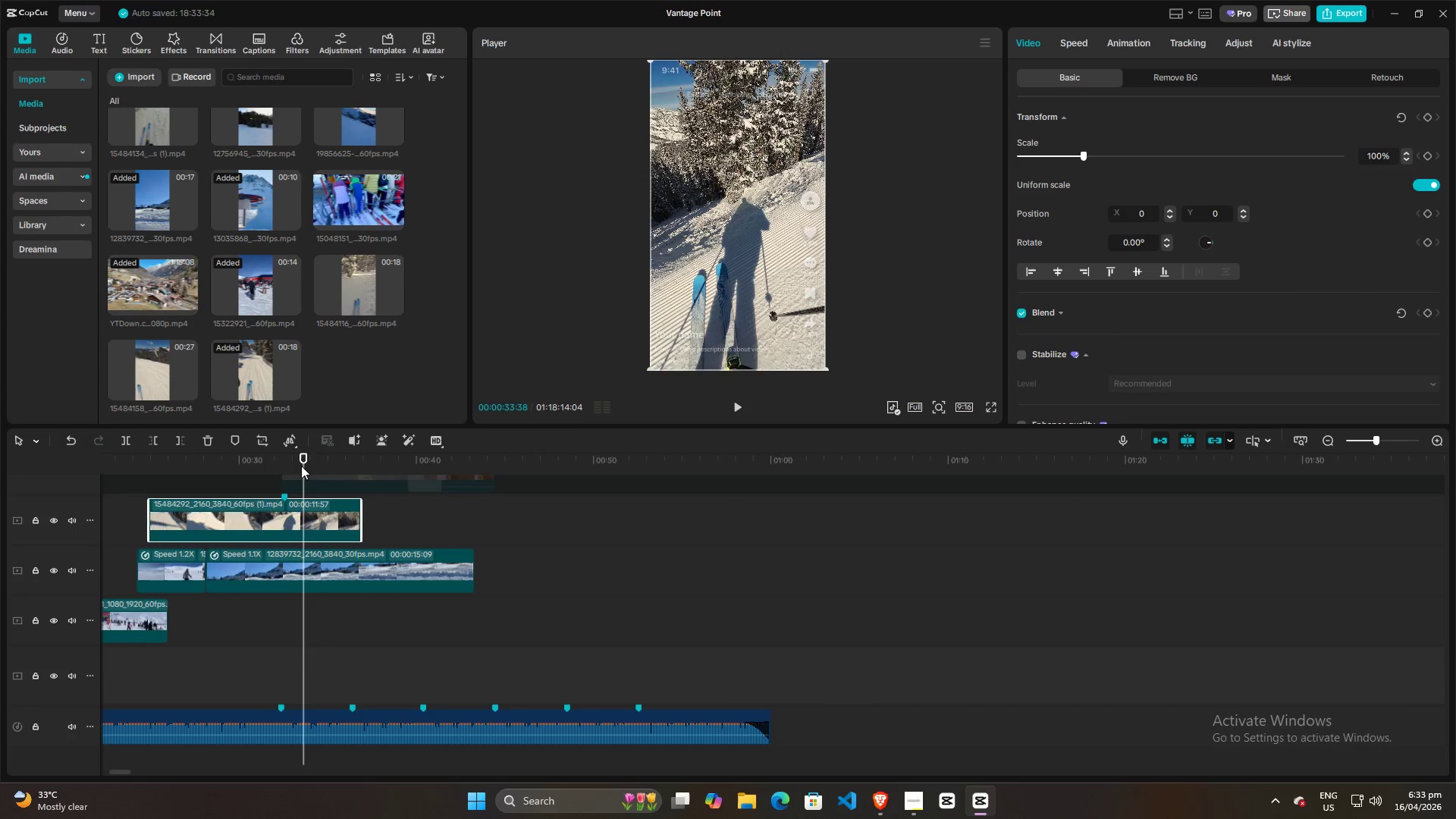 
left_click_drag(start_coordinate=[301, 466], to_coordinate=[284, 475])
 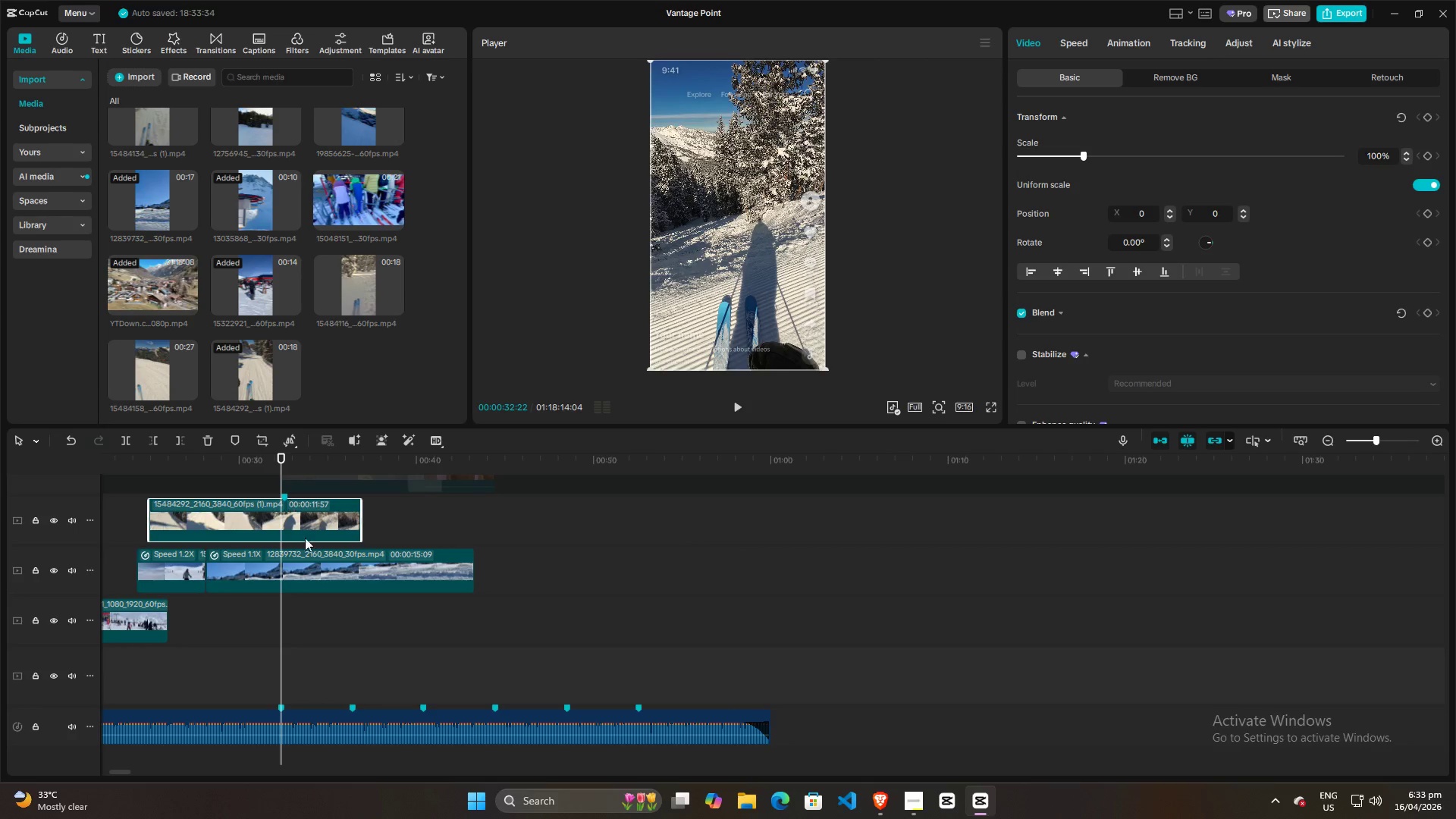 
hold_key(key=ControlLeft, duration=1.17)
 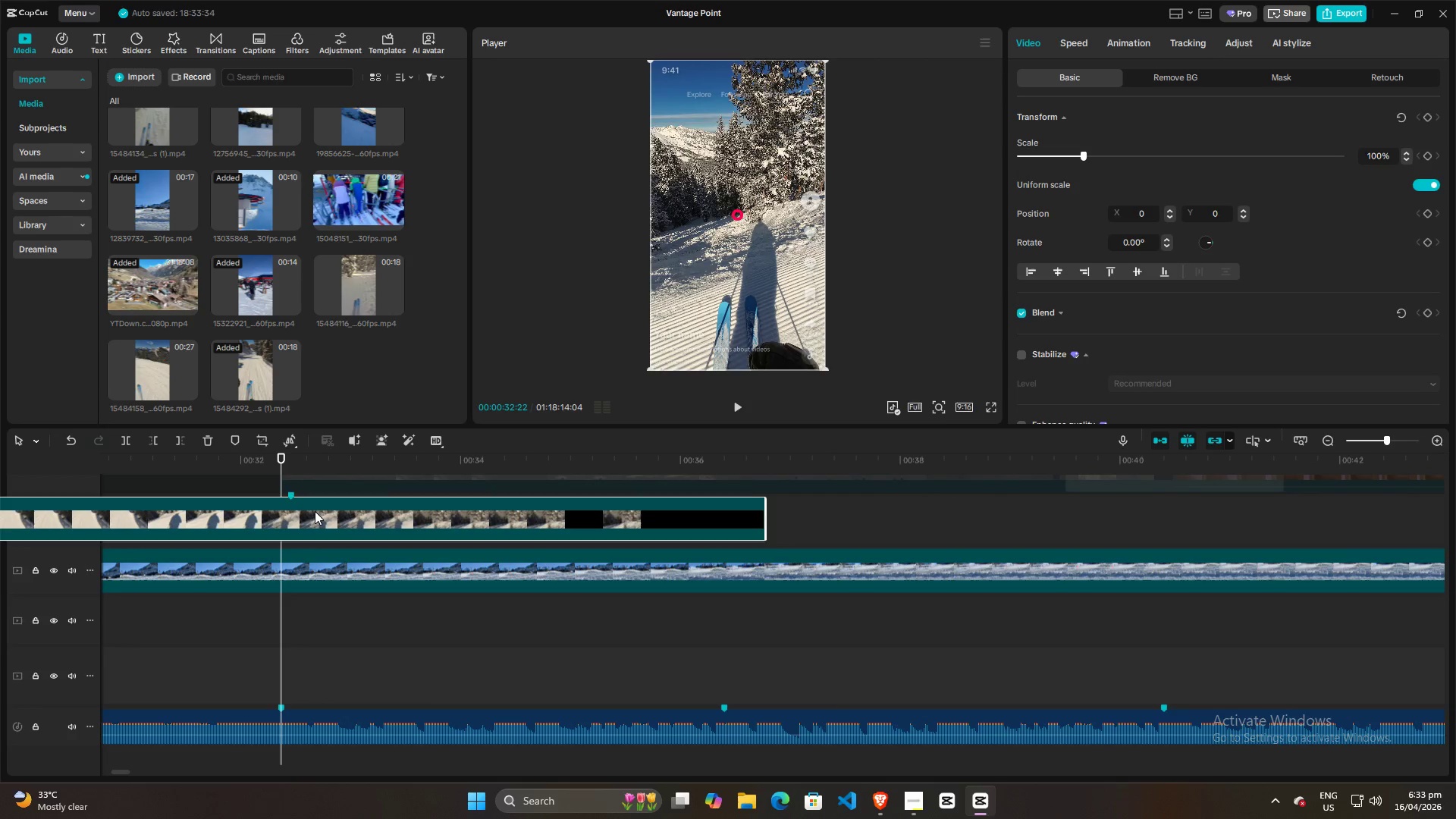 
hold_key(key=ControlLeft, duration=4.23)
left_click_drag(start_coordinate=[330, 511], to_coordinate=[308, 514])
 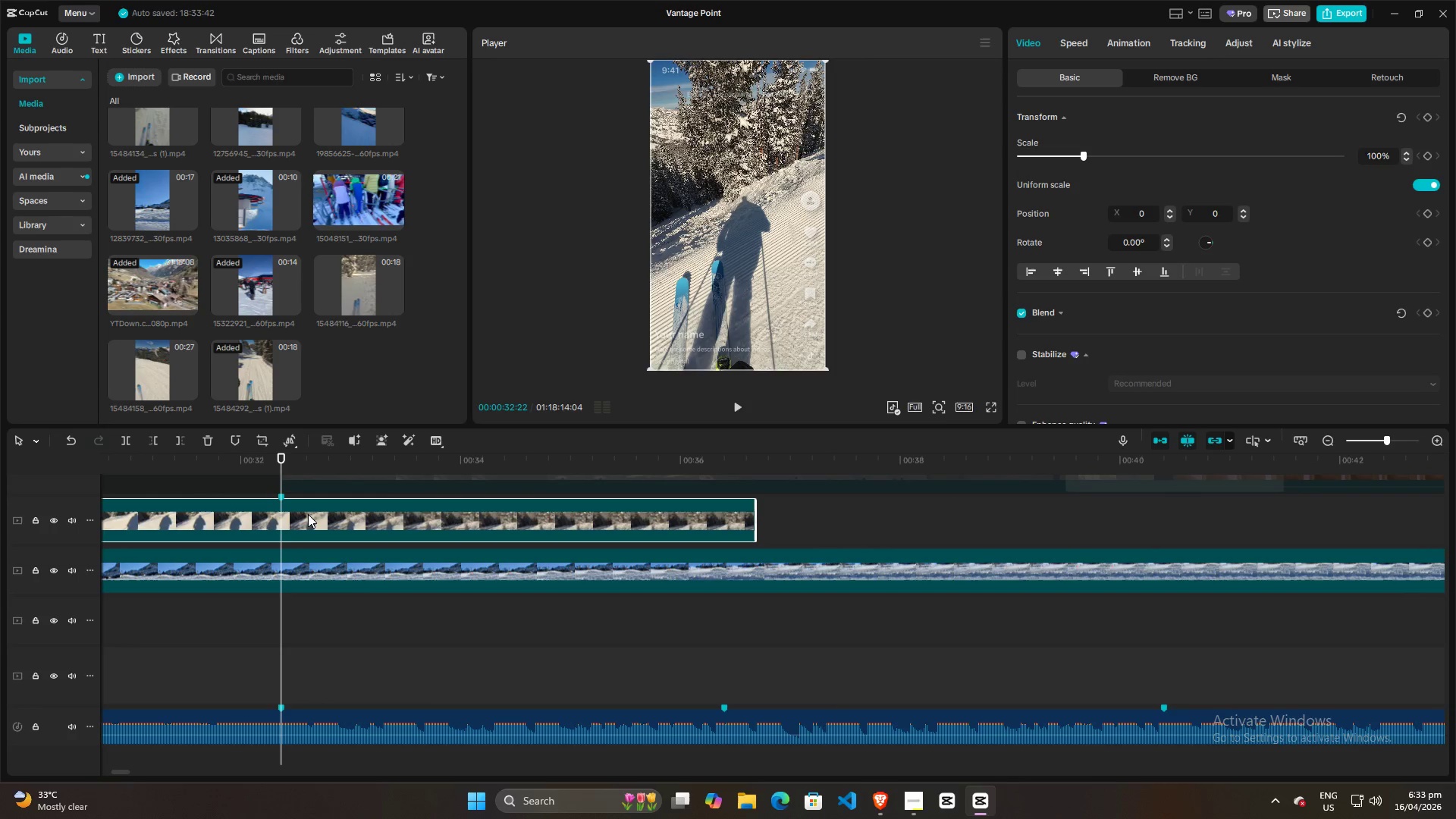 
scroll: coordinate [282, 585], scroll_direction: up, amount: 17.0
 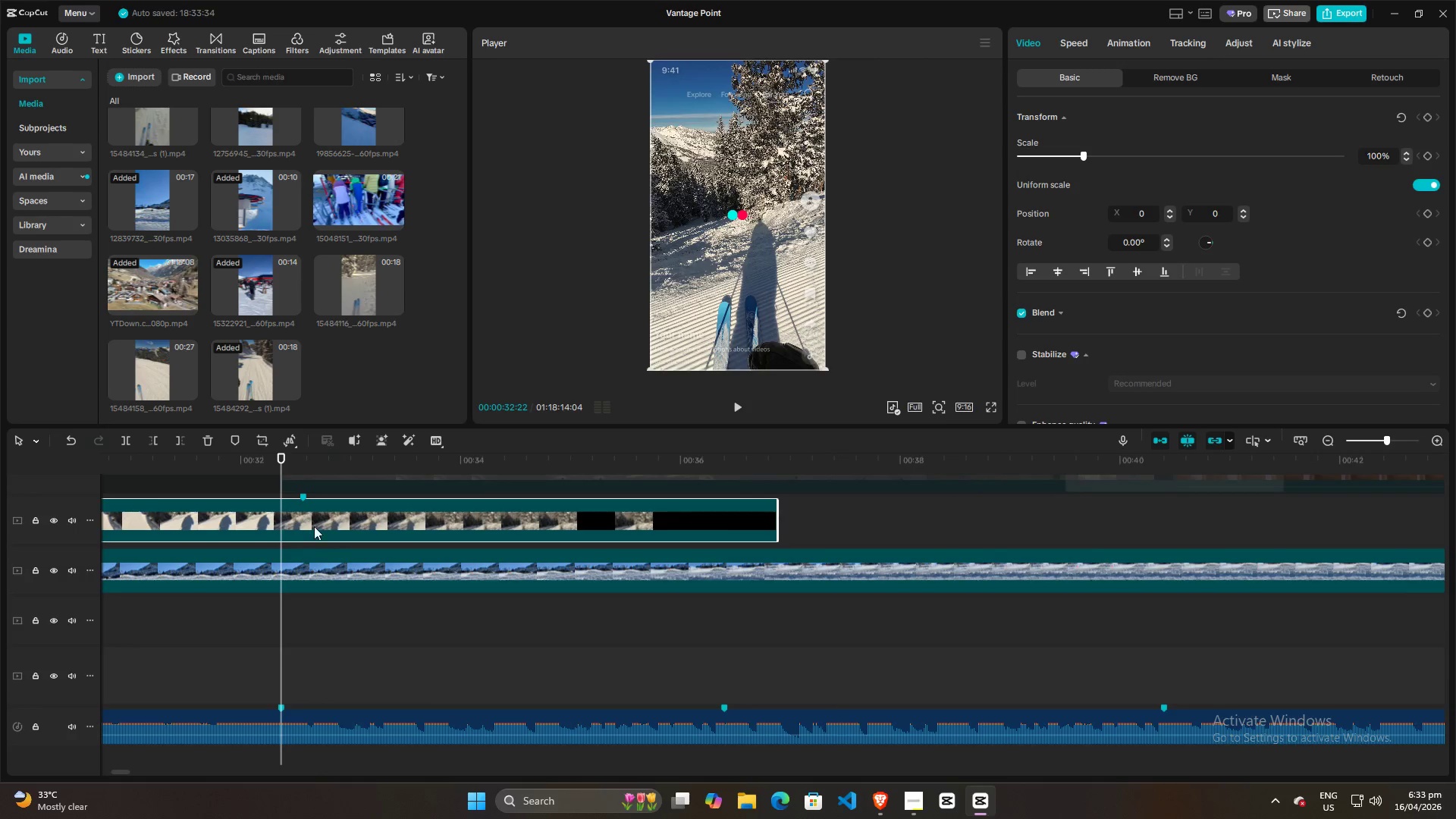 
hold_key(key=ControlLeft, duration=1.2)
scroll: coordinate [310, 516], scroll_direction: down, amount: 19.0
 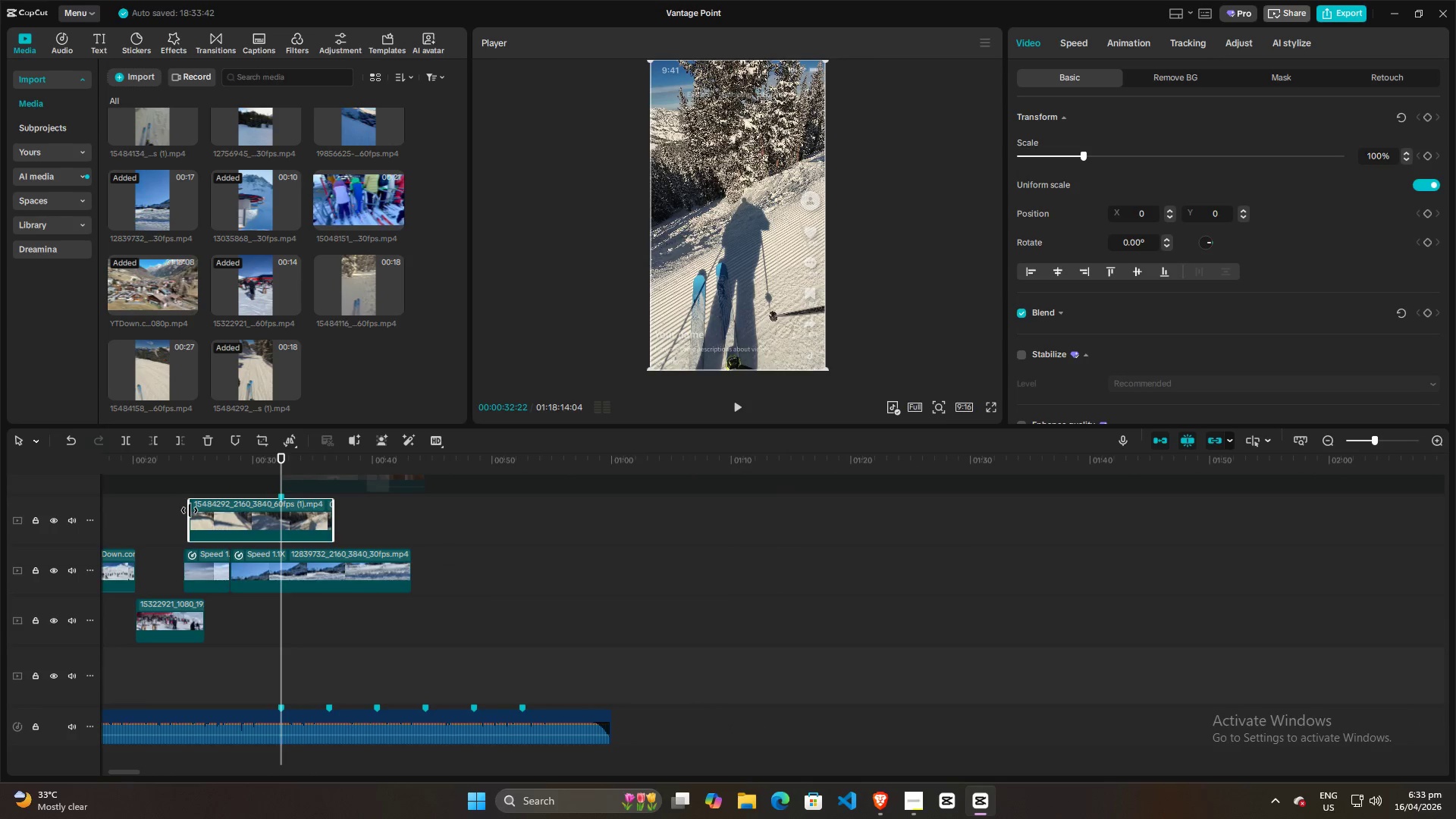 
left_click_drag(start_coordinate=[190, 510], to_coordinate=[235, 514])
 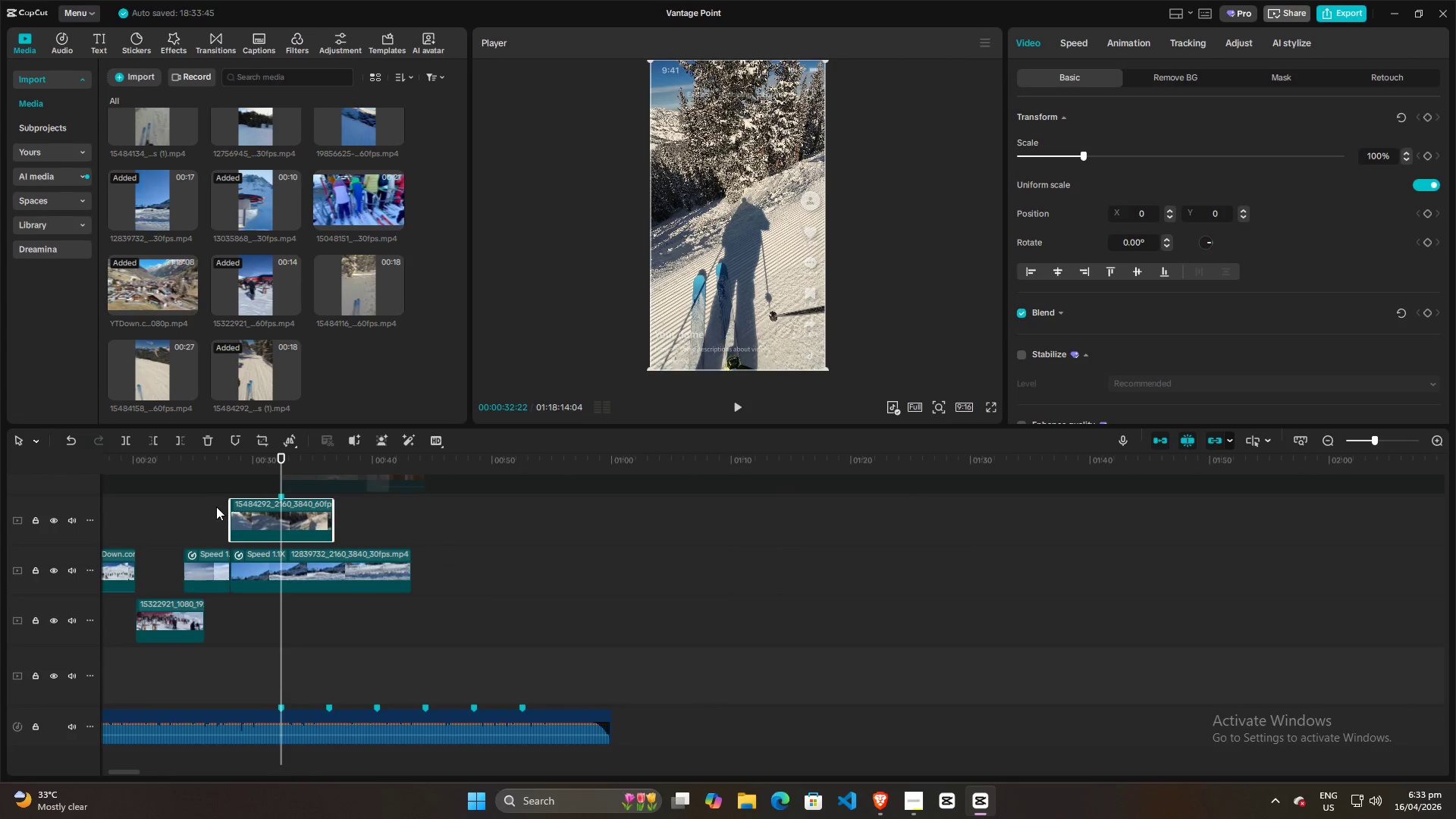 
left_click([216, 507])
 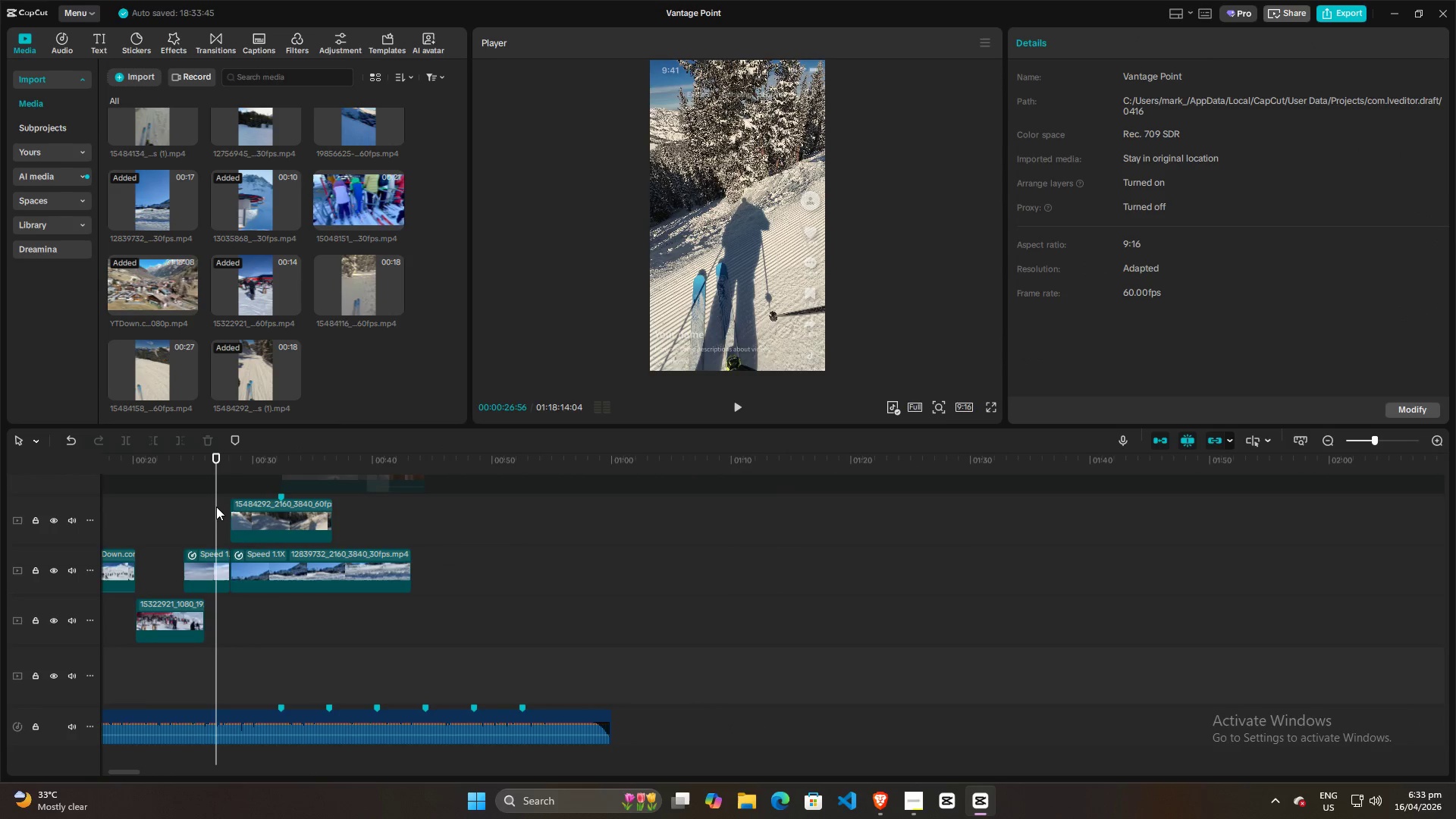 
key(Space)
 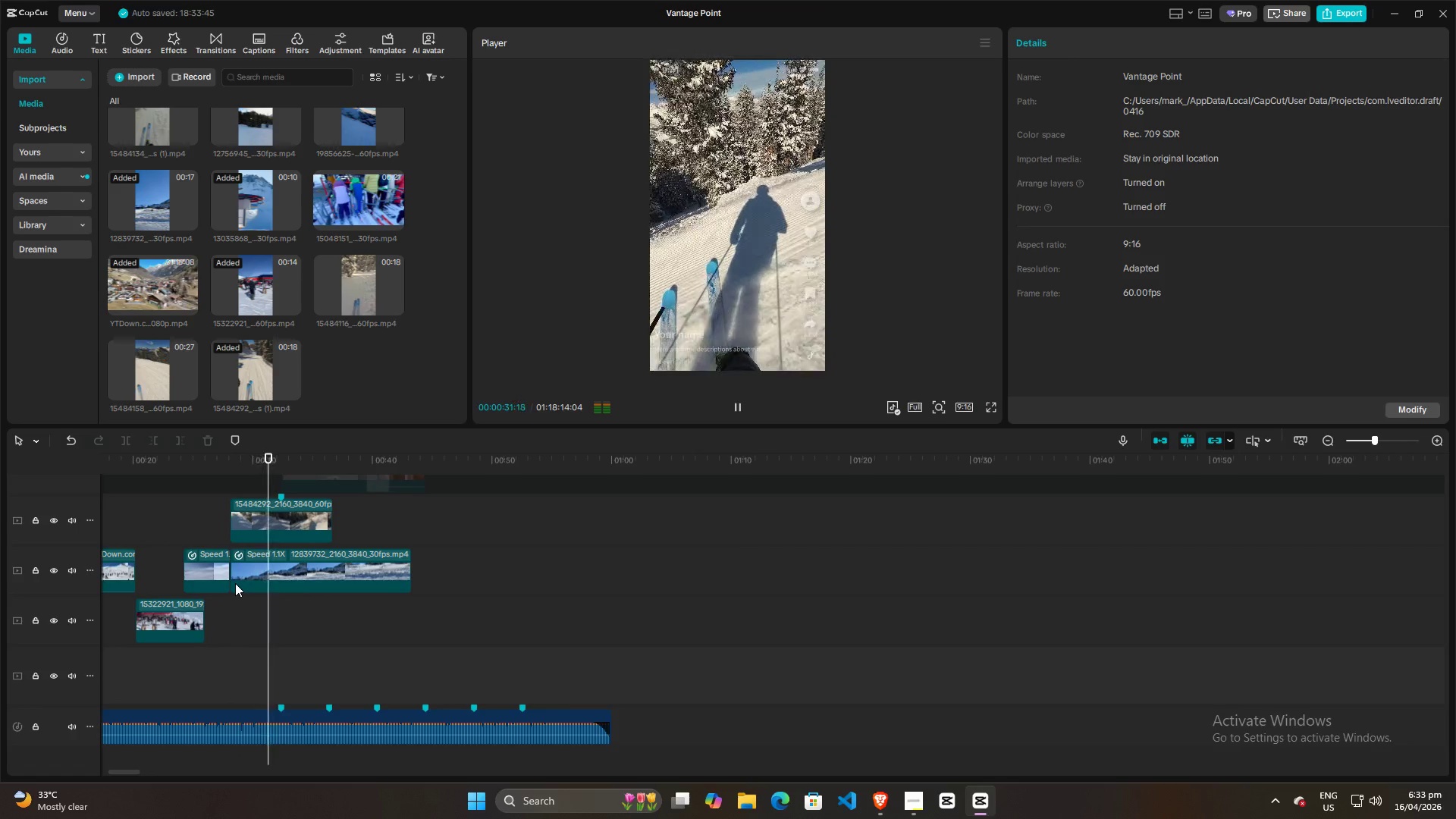 
wait(6.23)
 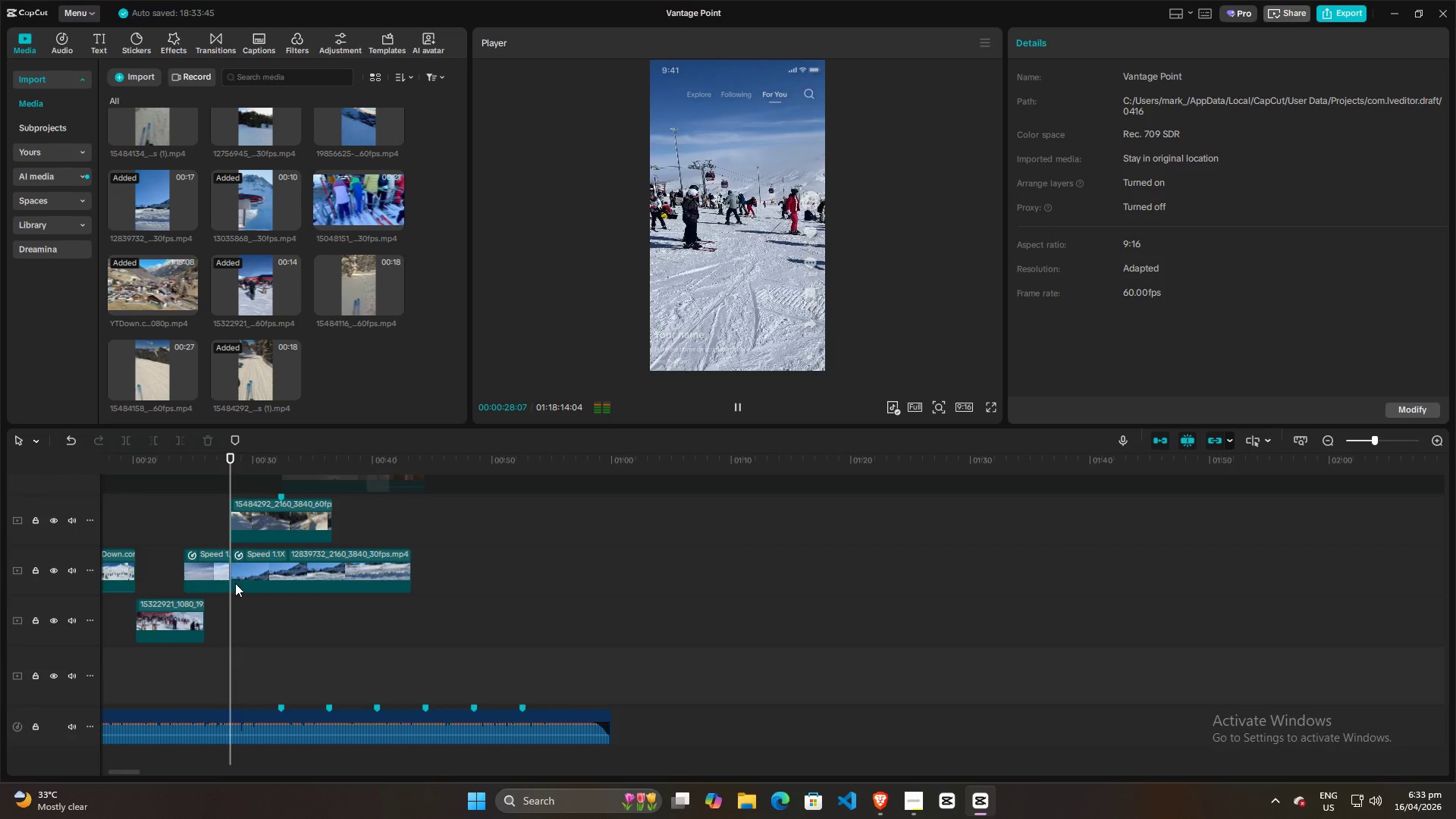 
key(Space)
 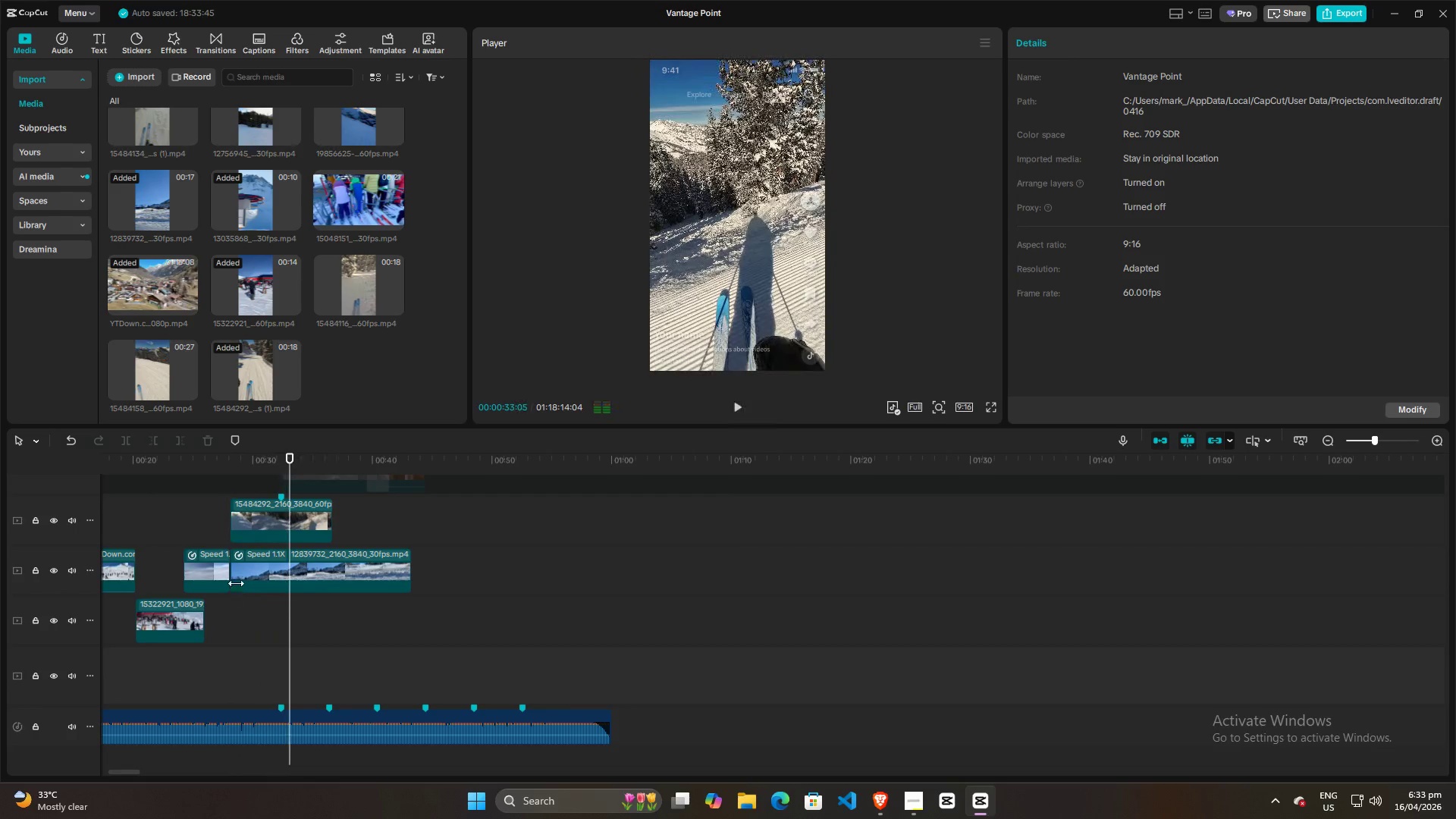 
scroll: coordinate [232, 584], scroll_direction: up, amount: 4.0
 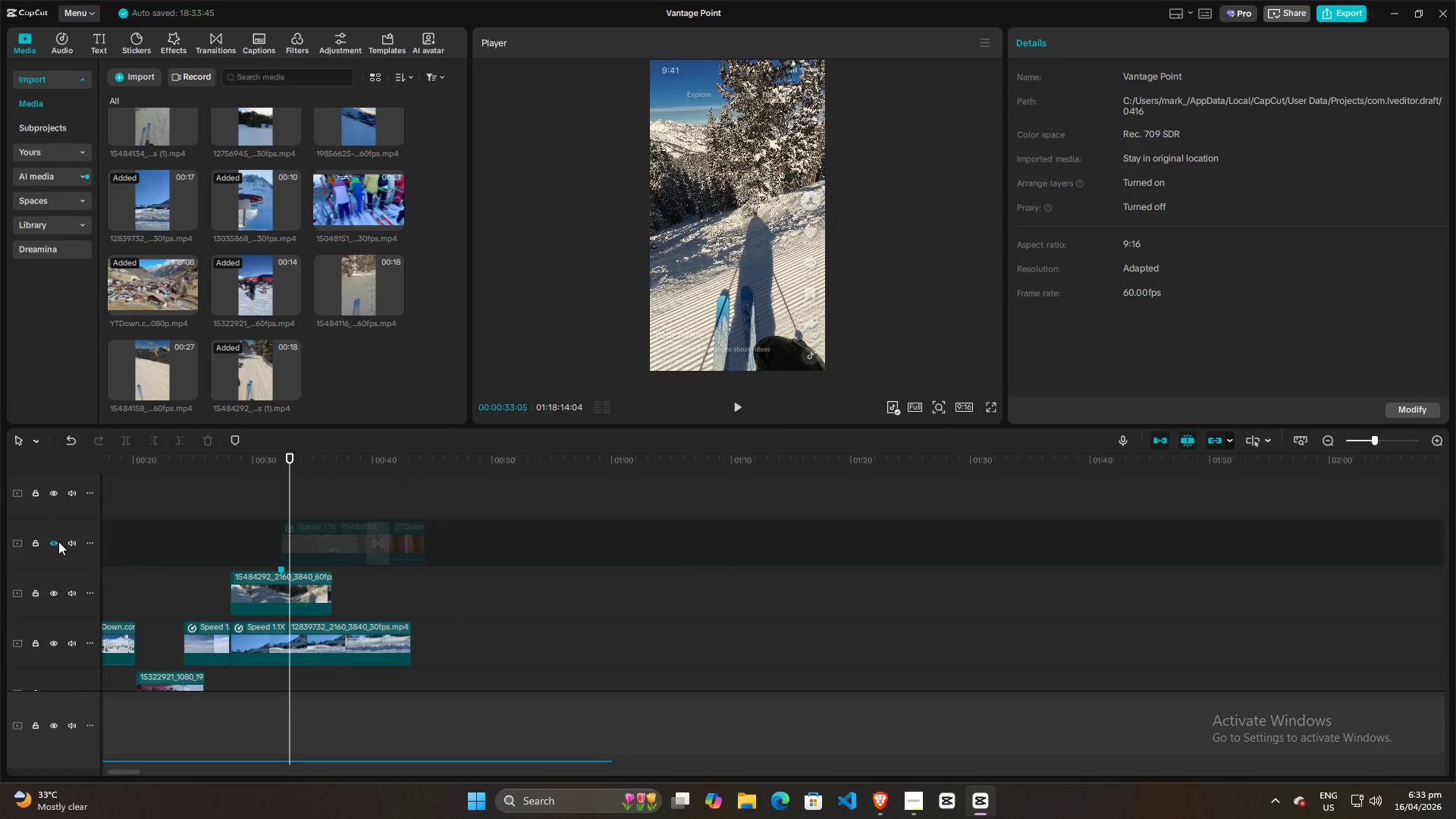 
left_click([50, 541])
 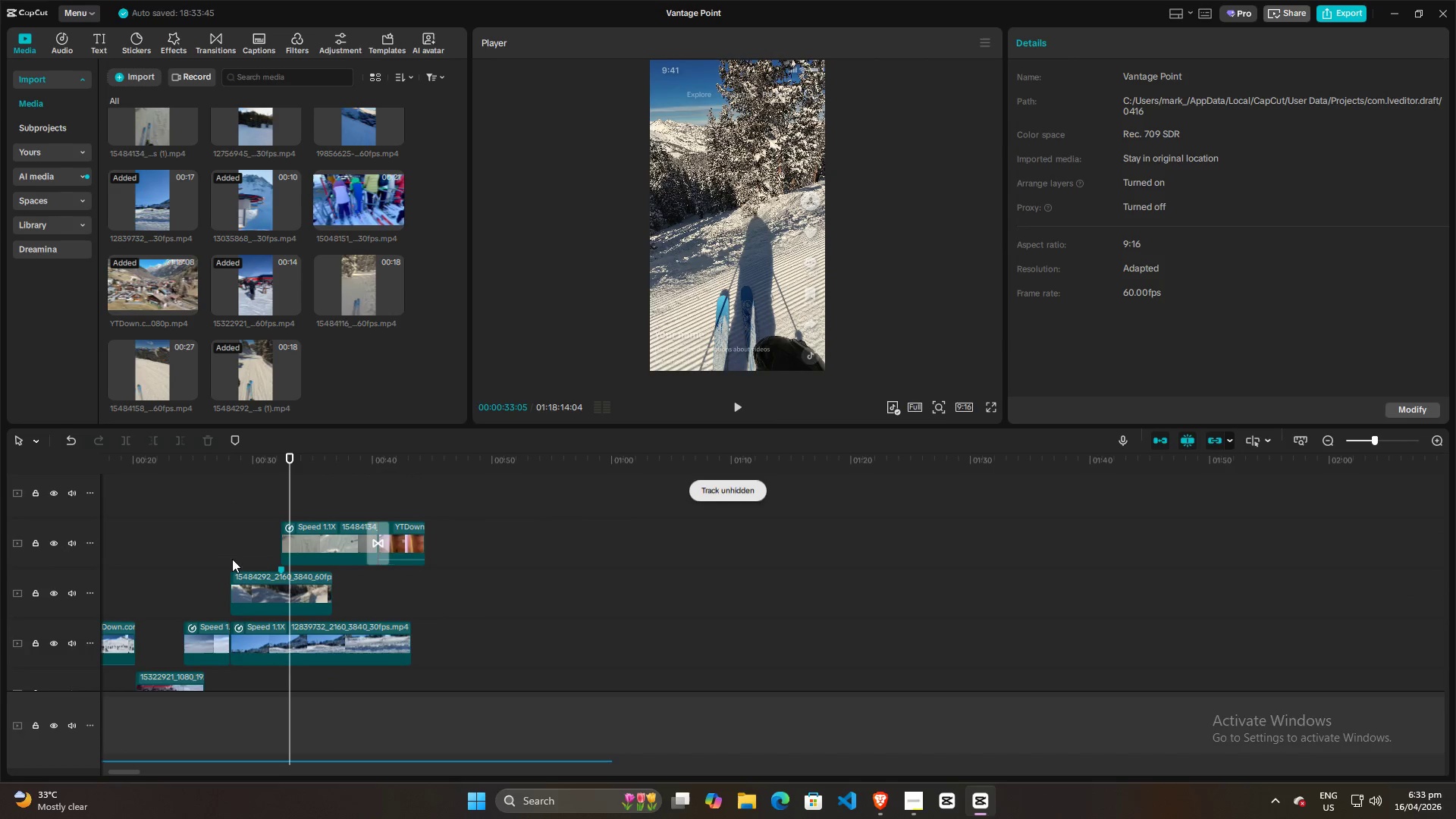 
left_click([221, 559])
 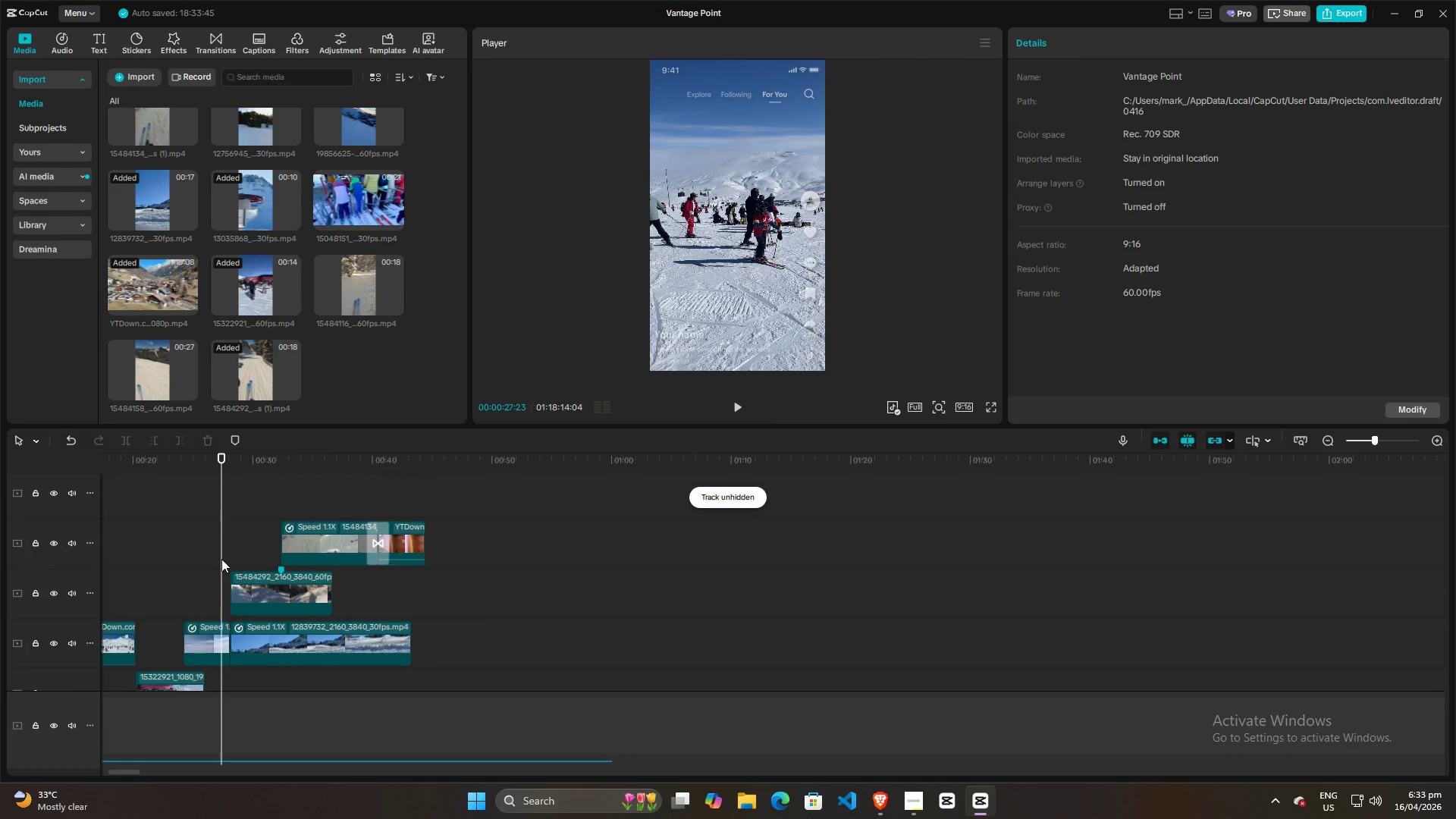 
key(Space)
 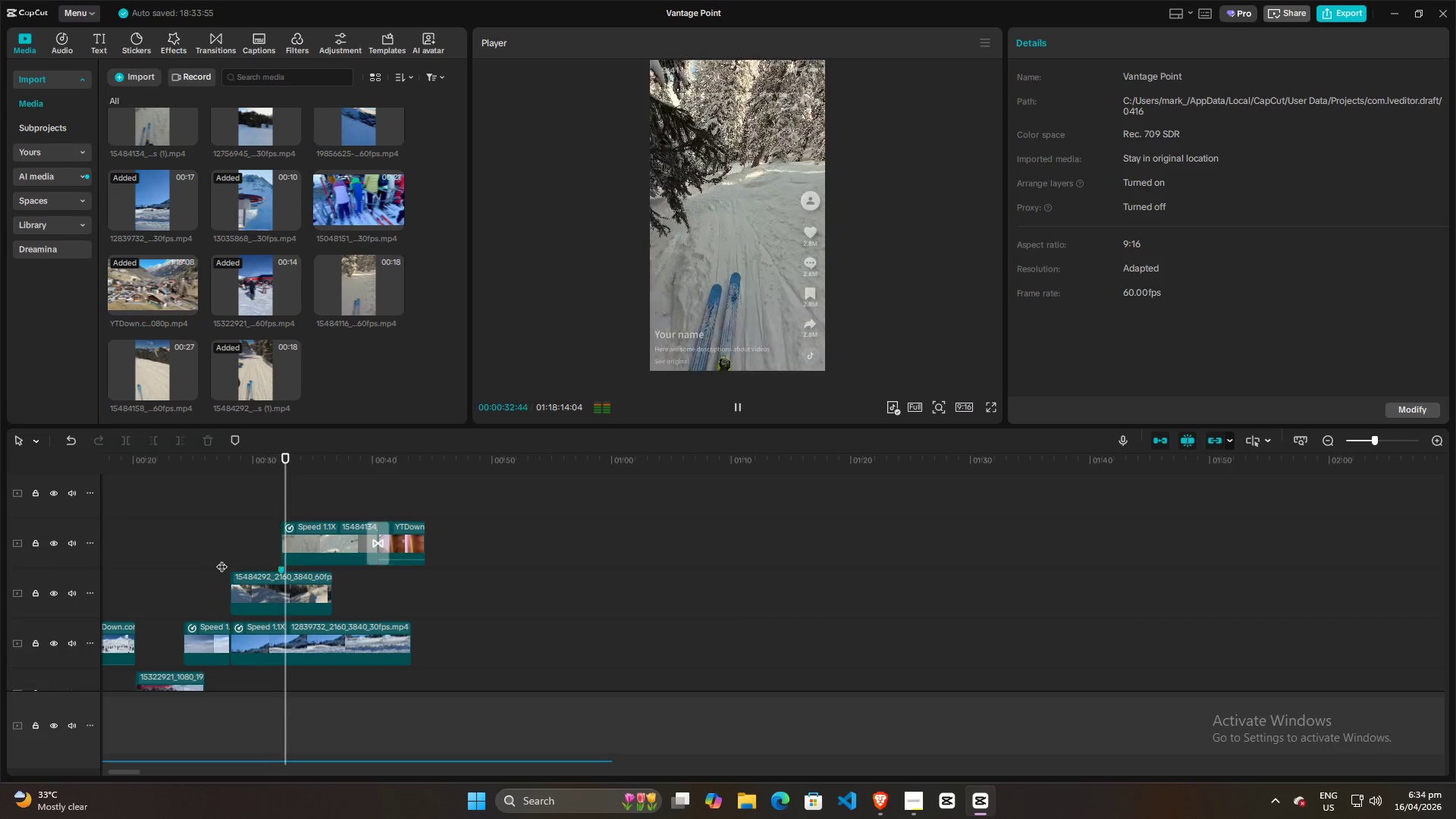 
wait(7.31)
 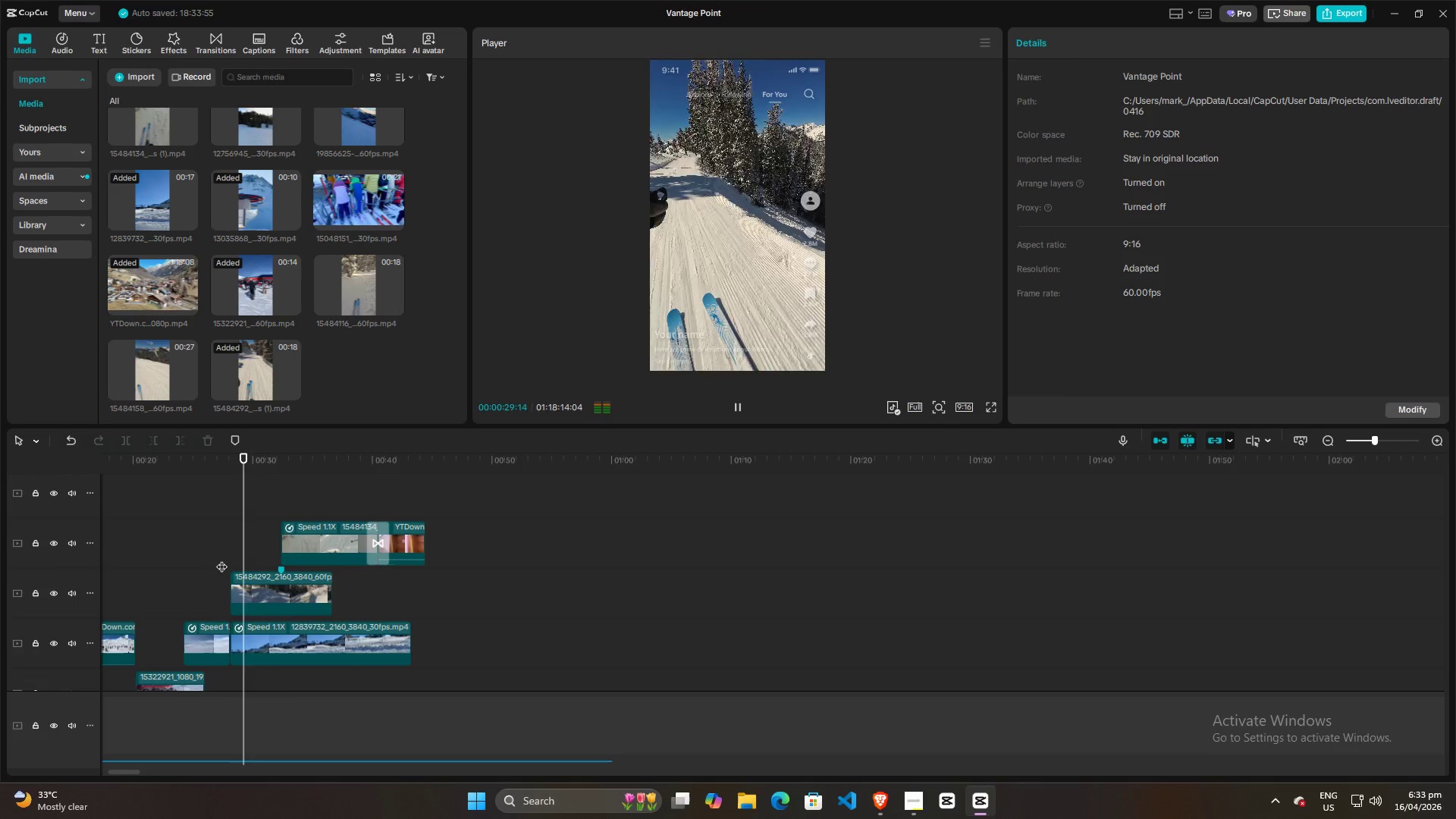 
key(Space)
 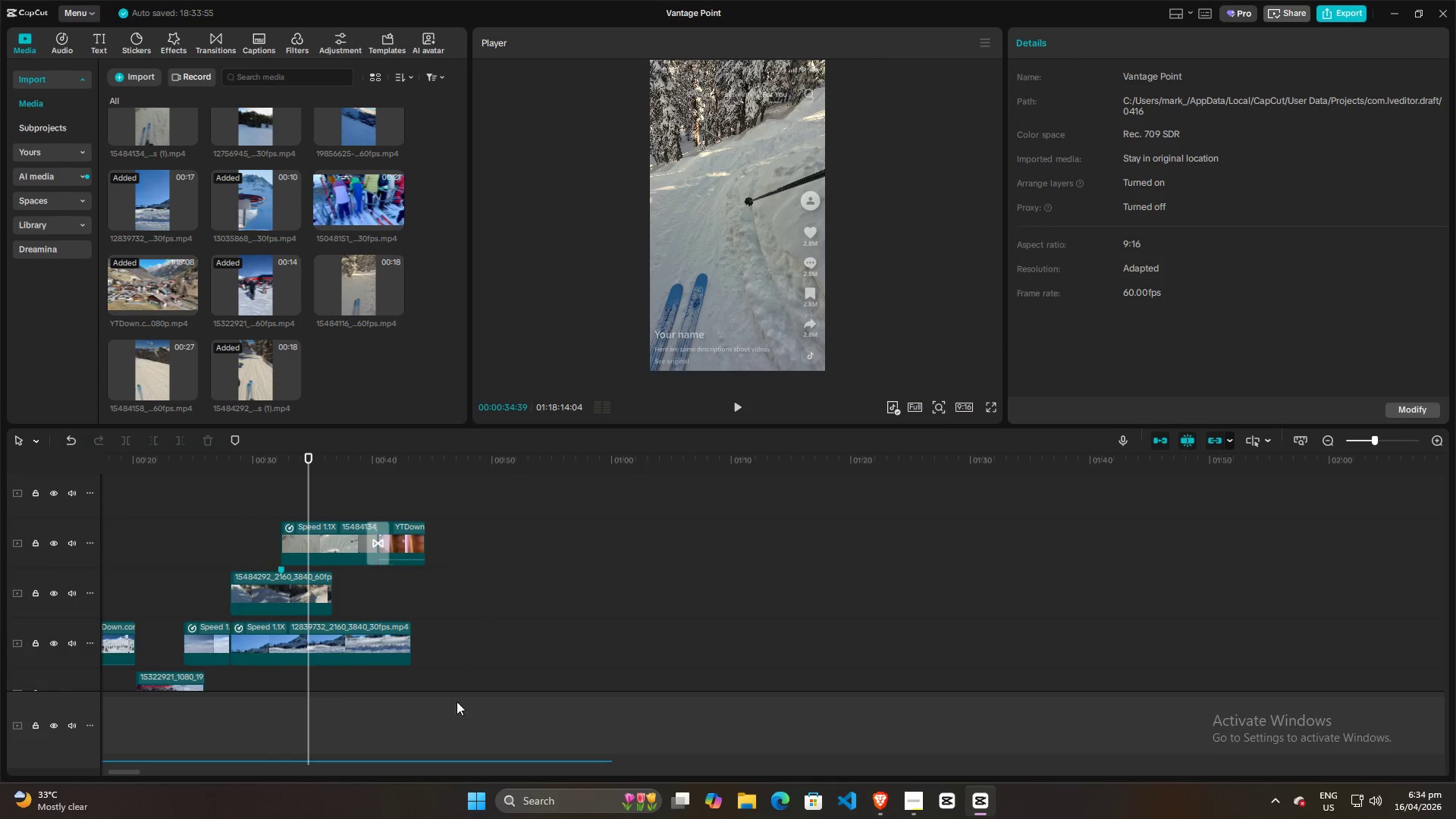 
scroll: coordinate [424, 725], scroll_direction: down, amount: 5.0
 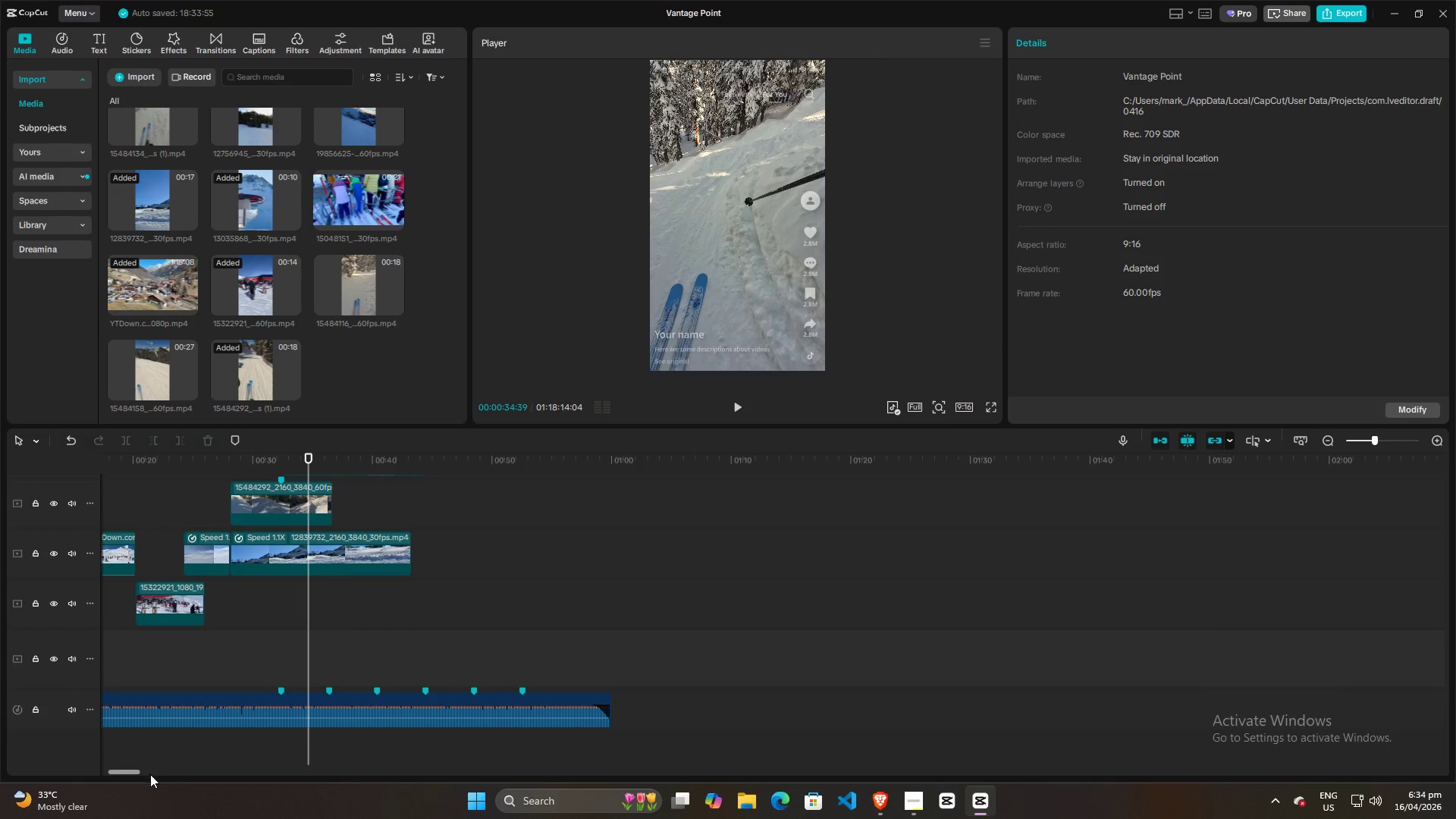 
left_click_drag(start_coordinate=[134, 775], to_coordinate=[104, 777])
 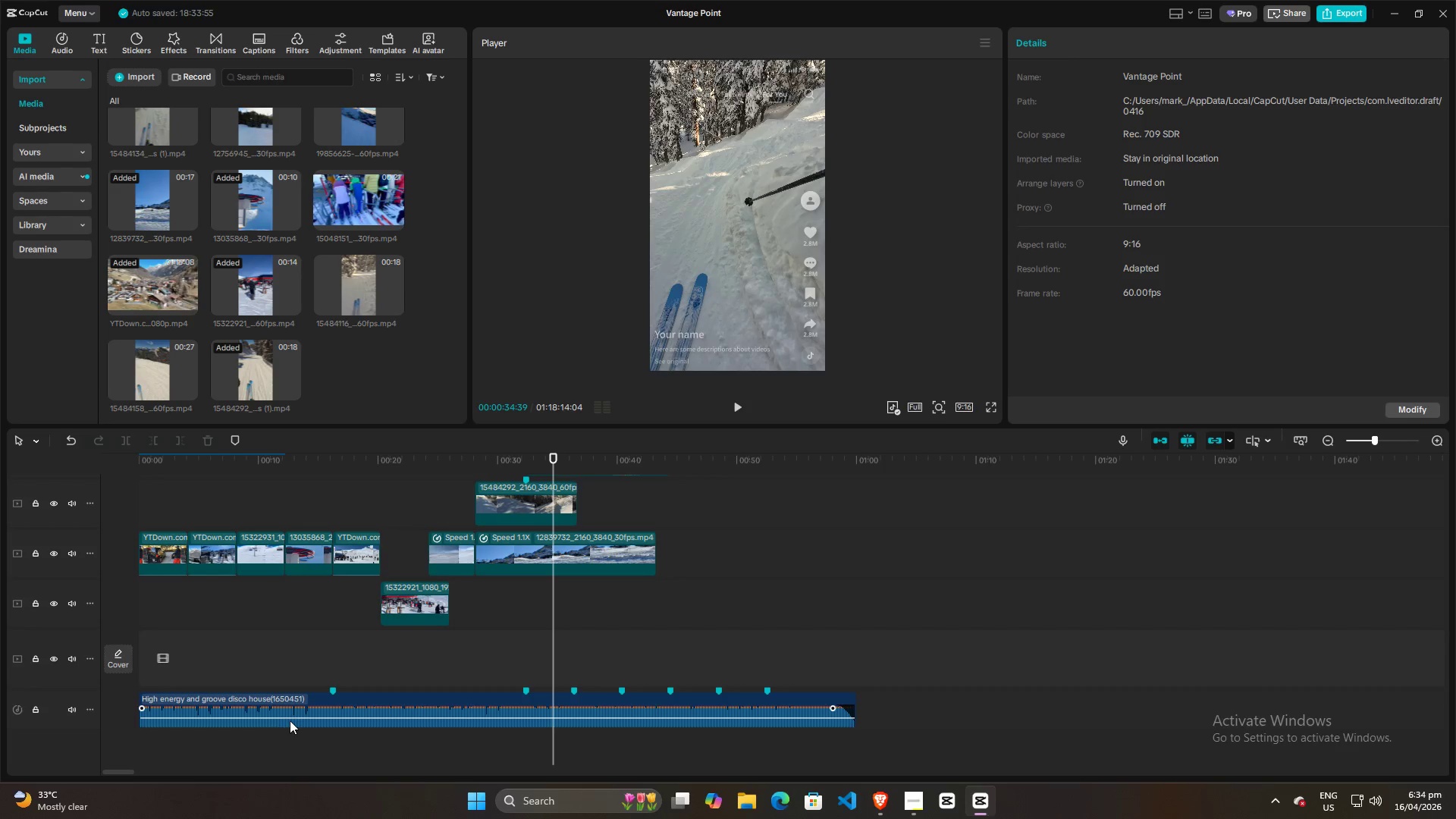 
left_click([152, 497])
 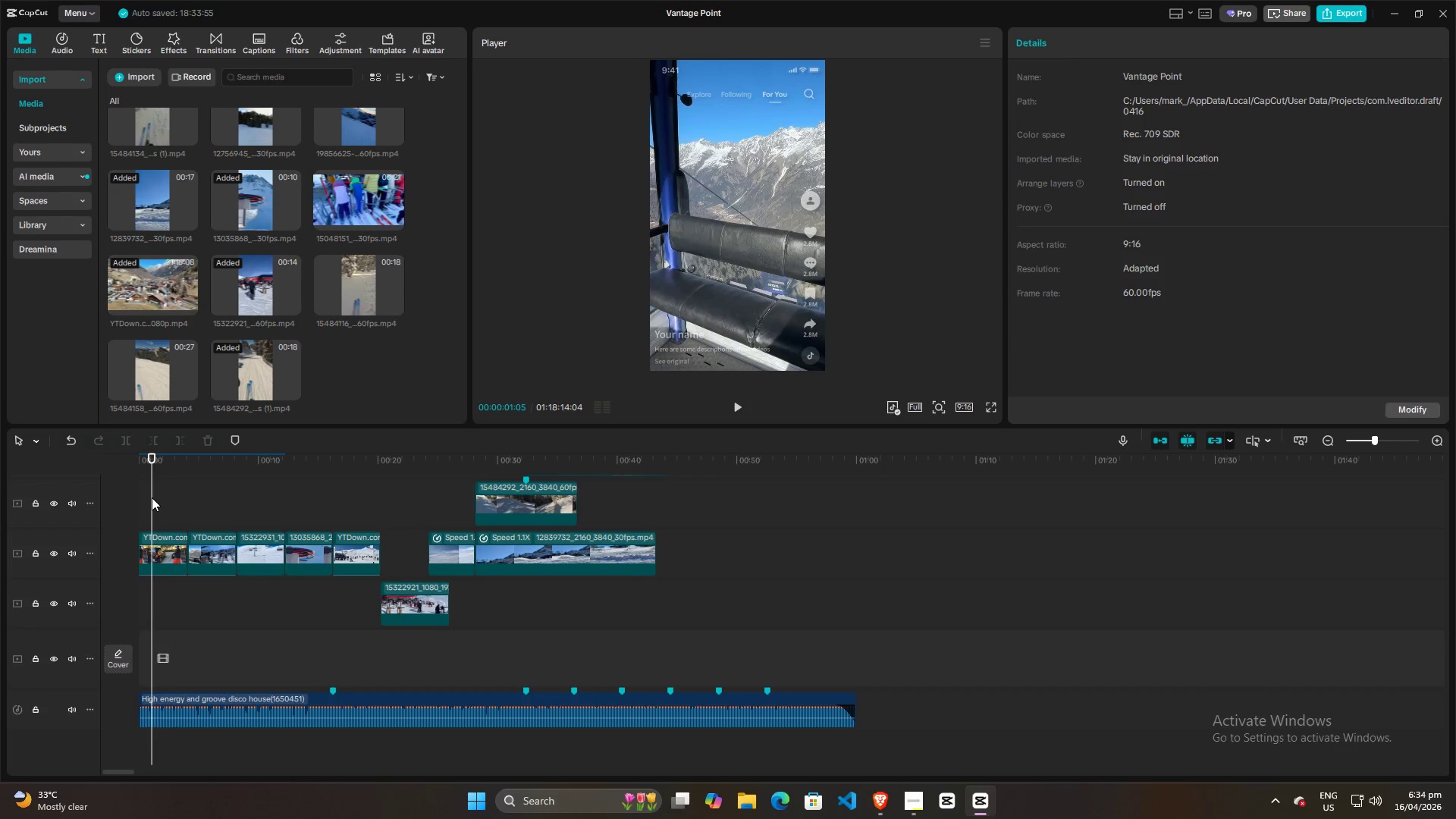 
wait(21.39)
 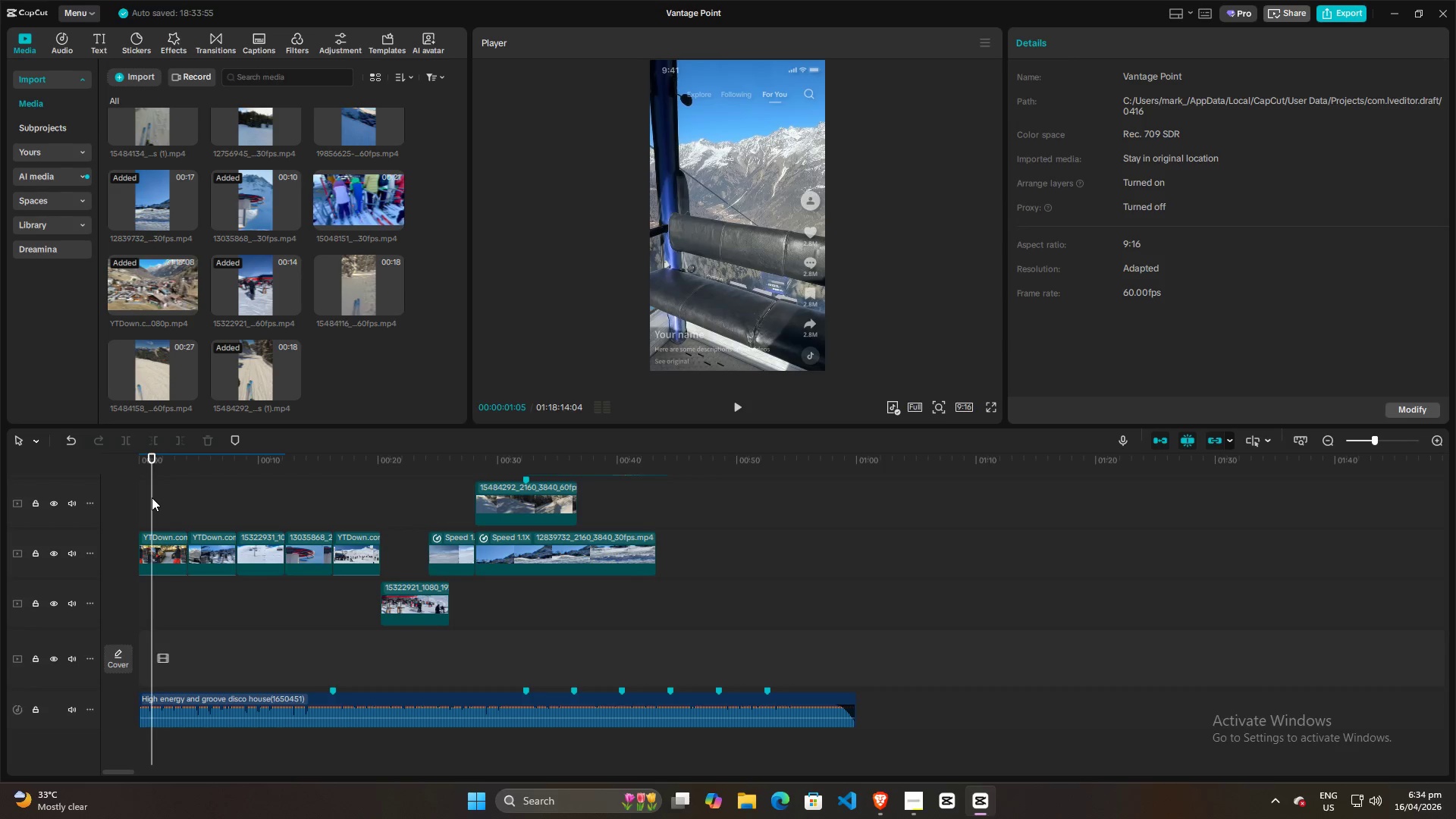 
key(Space)
 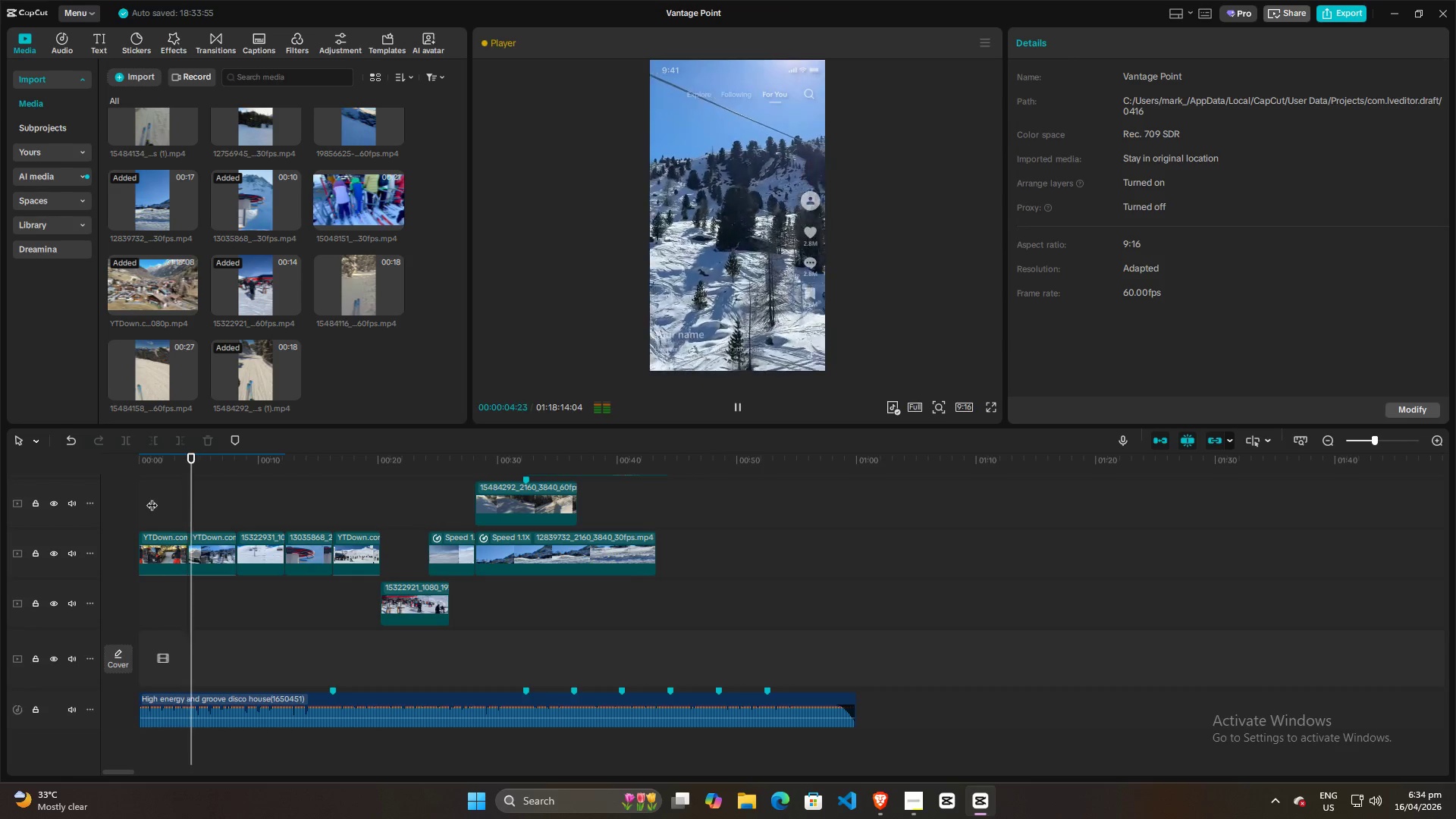 
left_click([143, 511])
 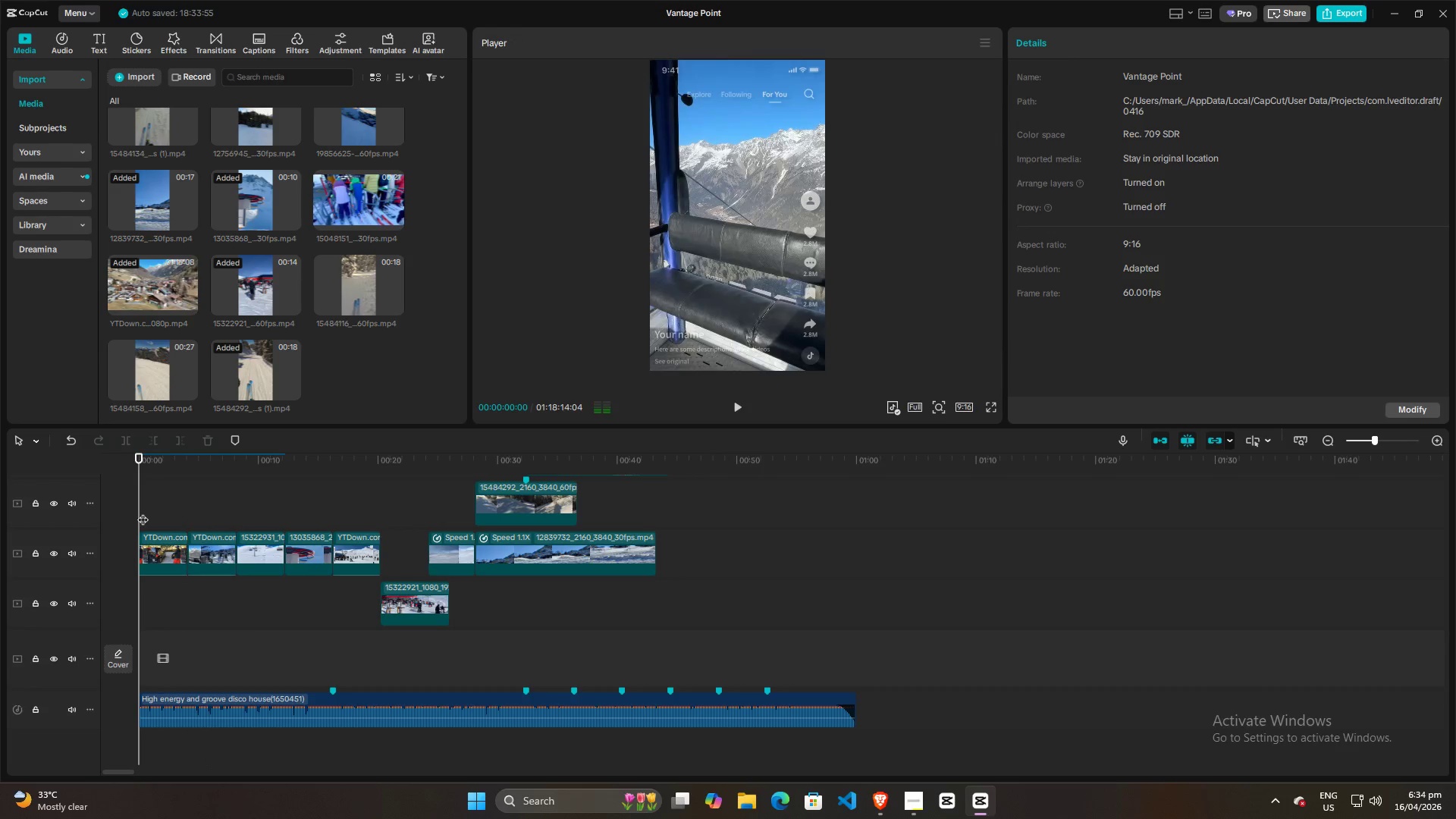 
left_click_drag(start_coordinate=[143, 512], to_coordinate=[121, 516])
 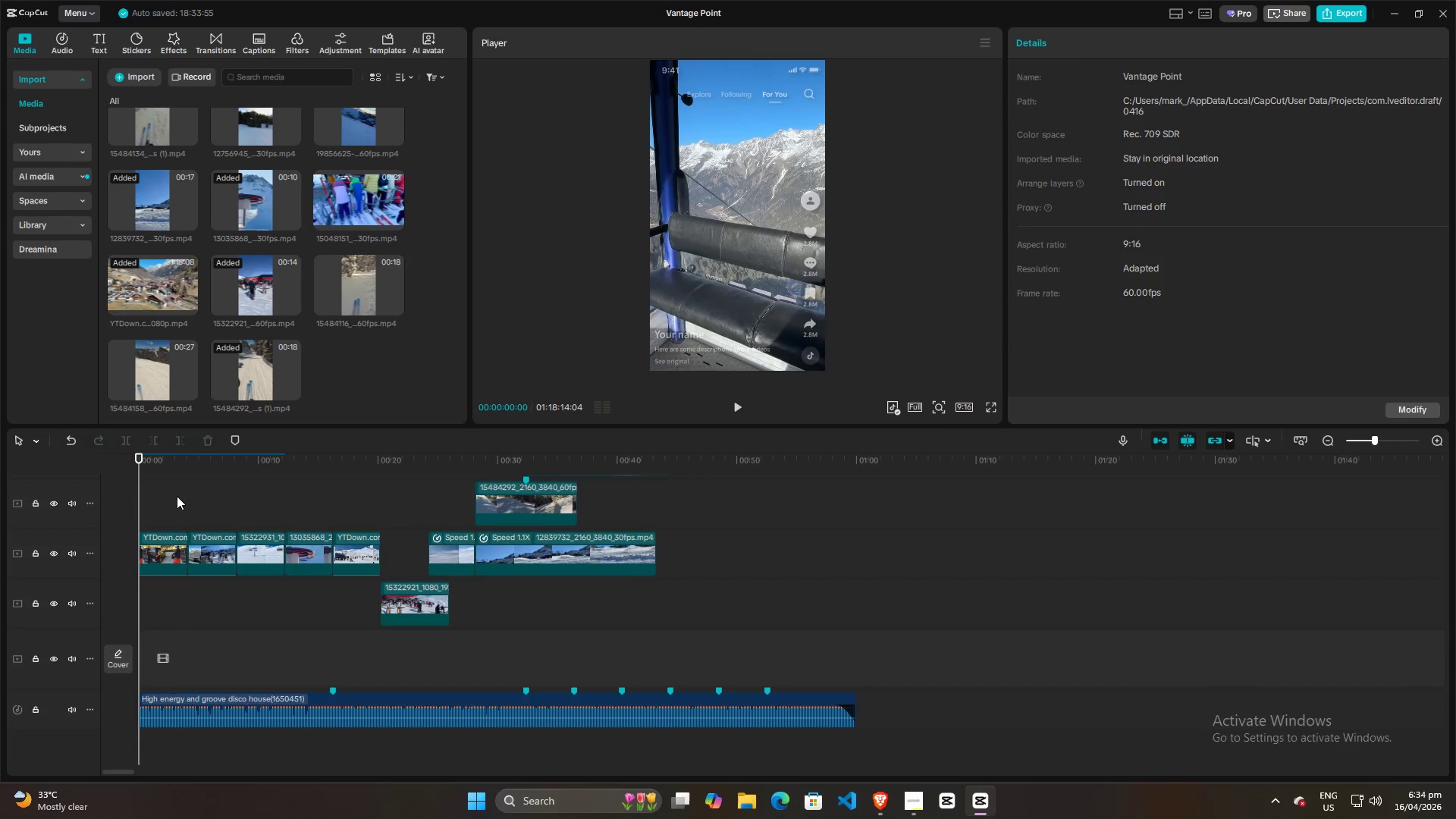 
key(Space)
 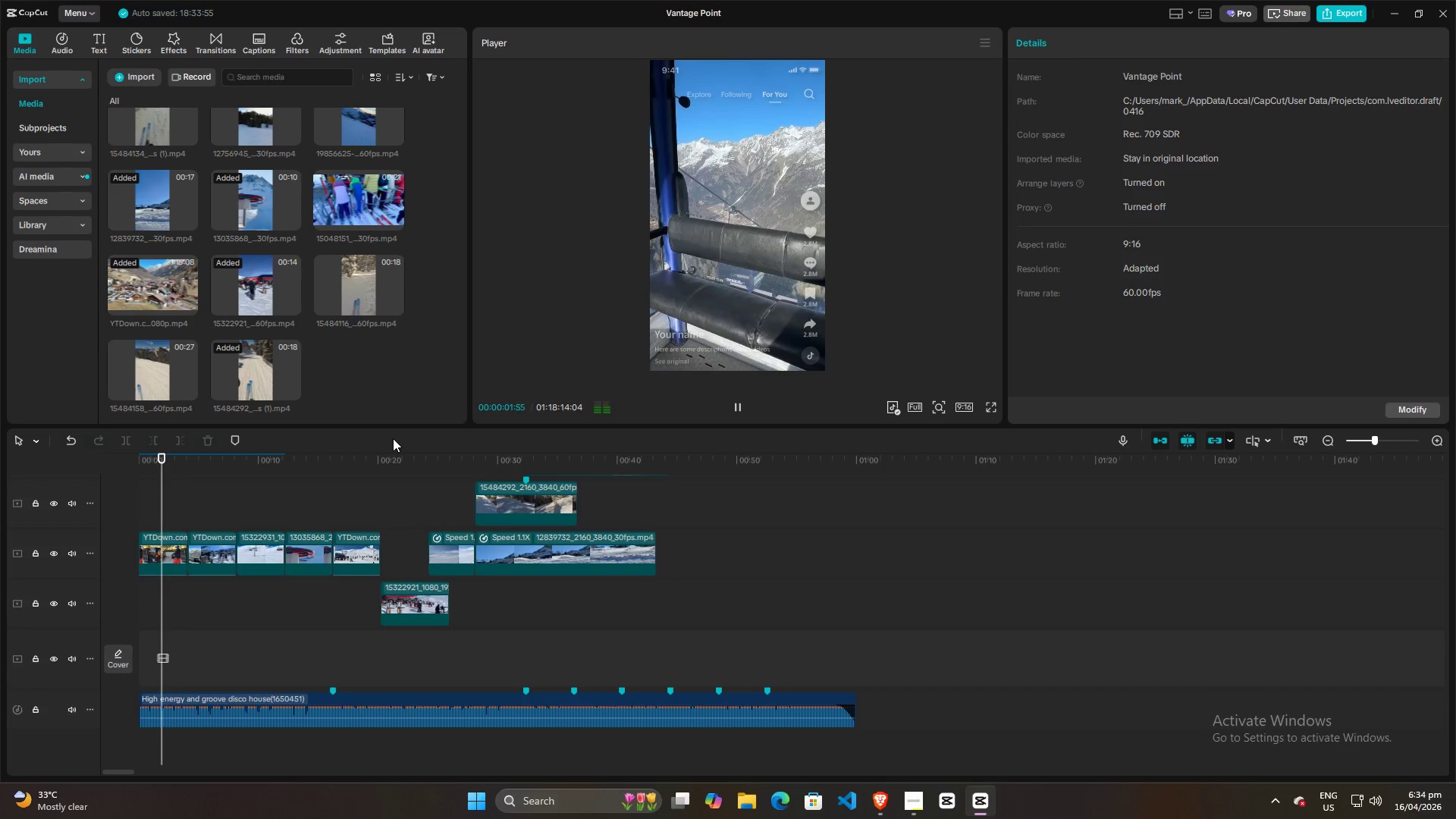 
key(Space)
 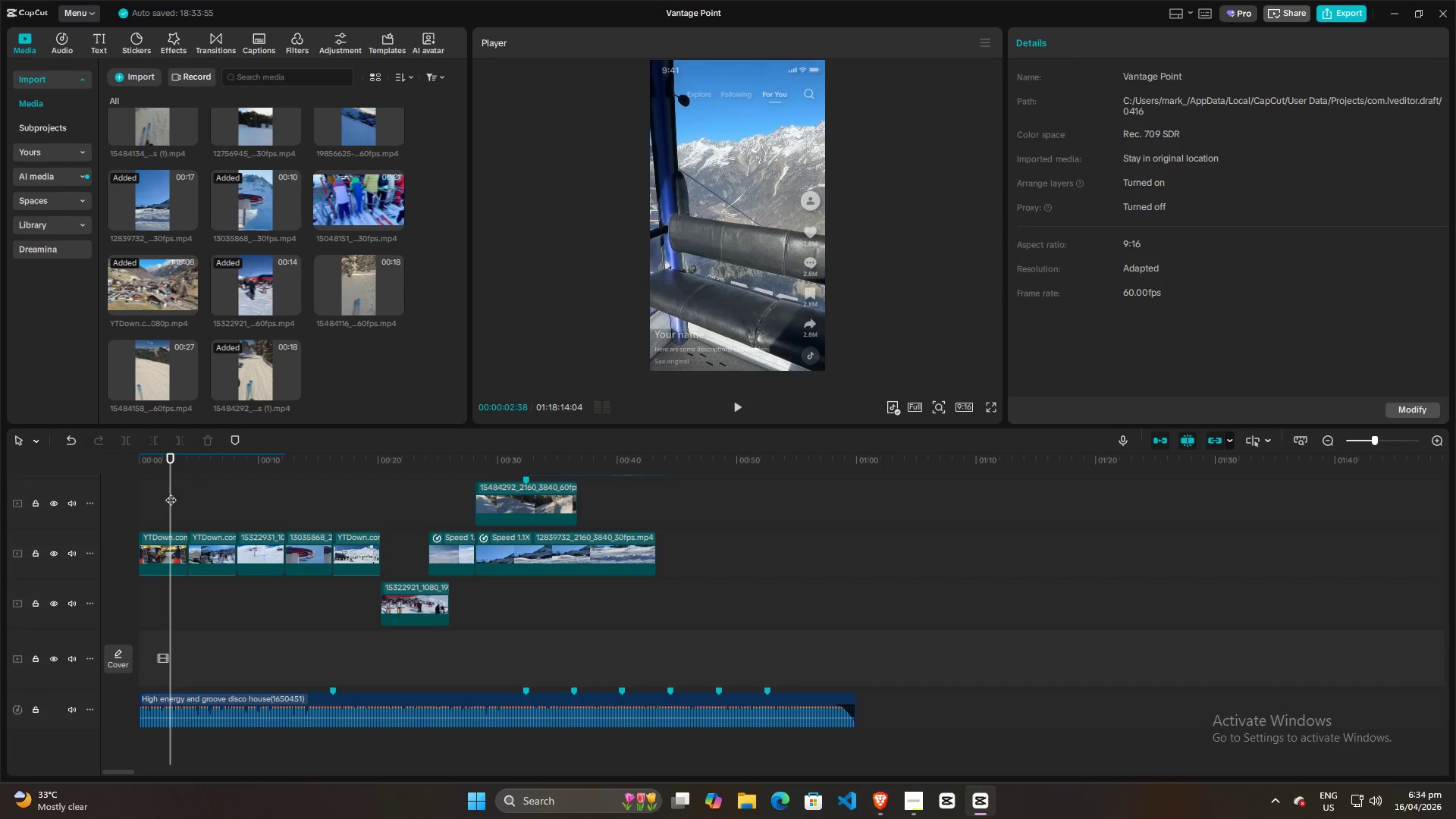 
left_click_drag(start_coordinate=[174, 491], to_coordinate=[82, 497])
 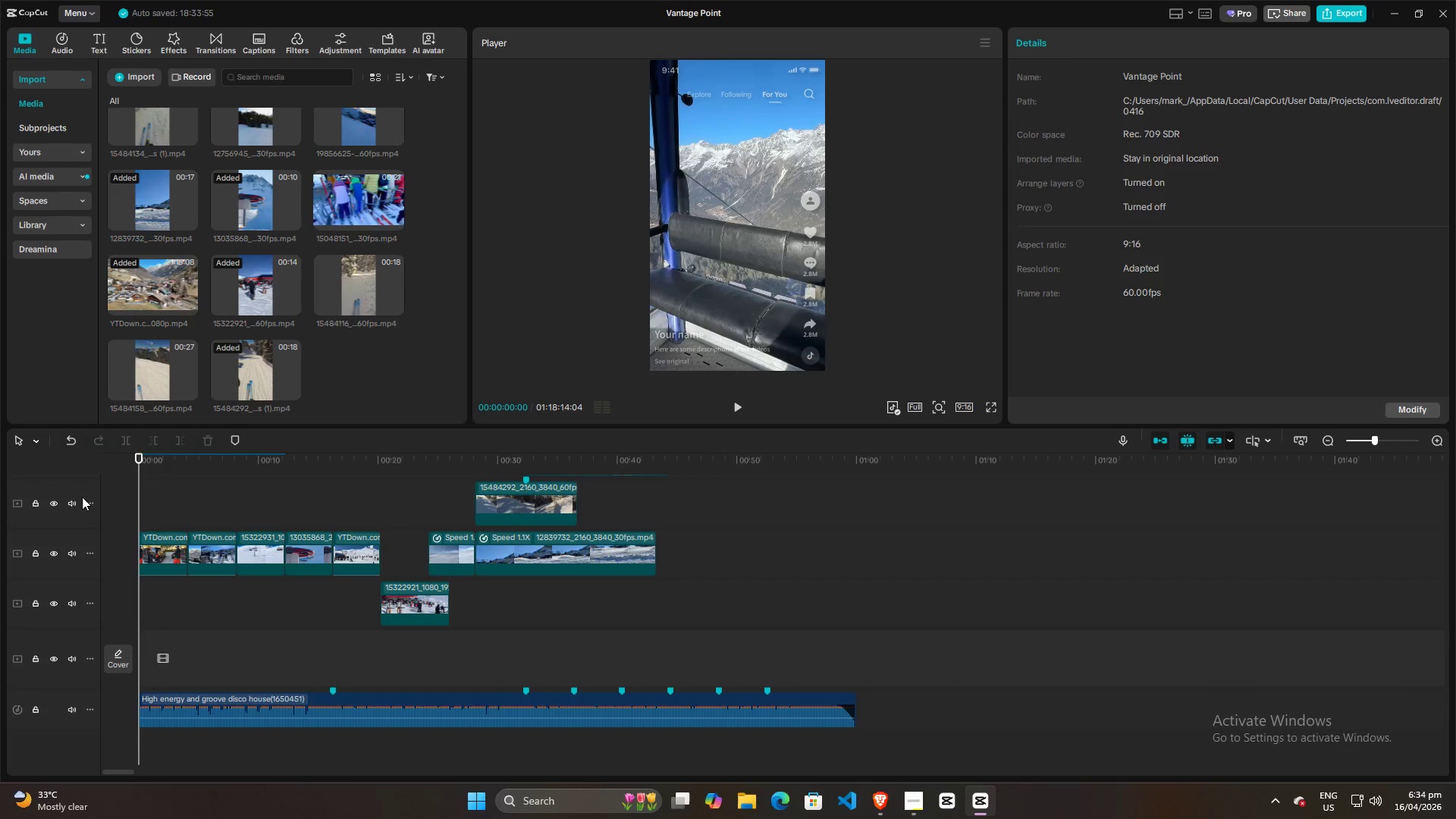 
key(Space)
 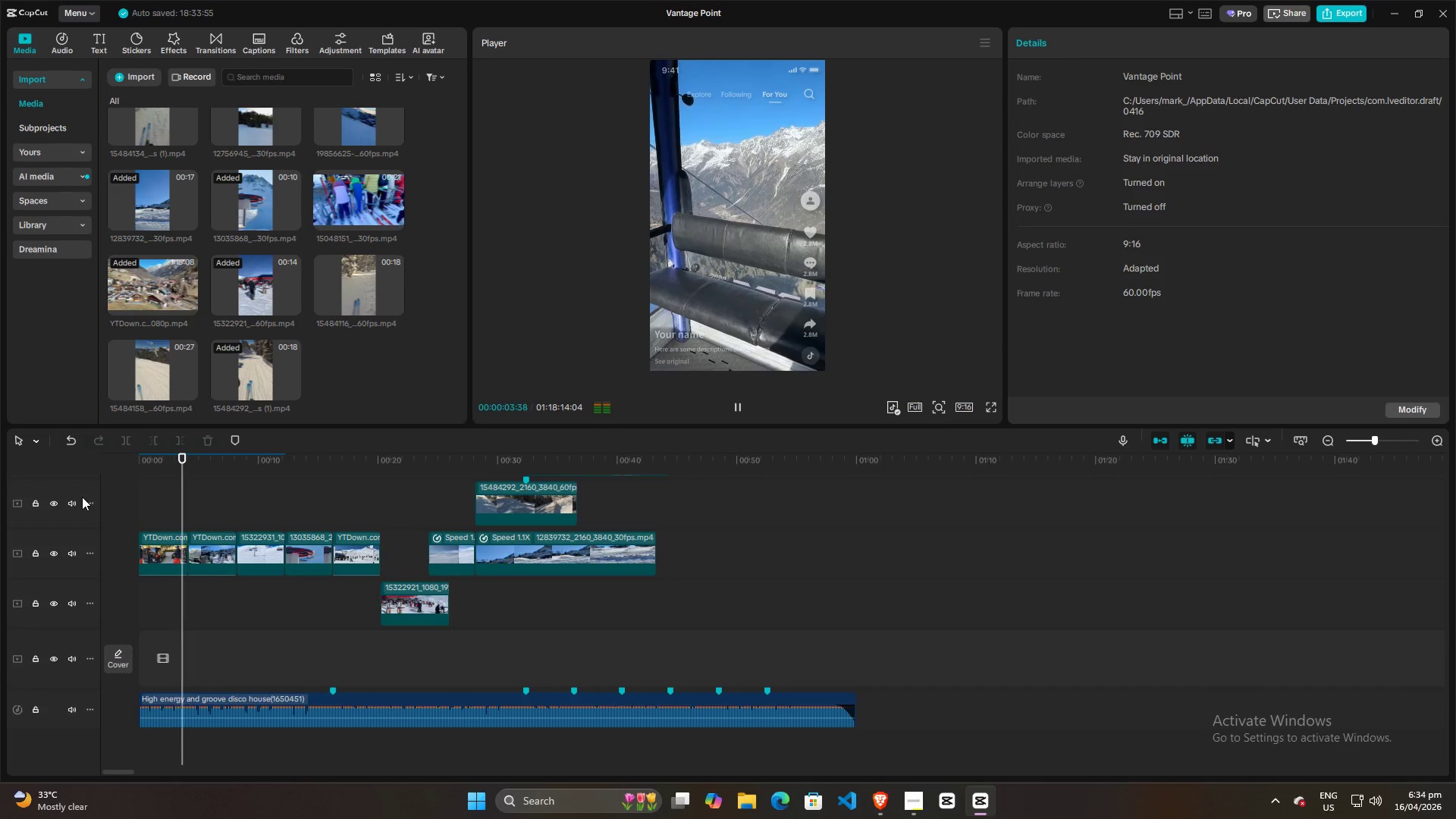 
key(Space)
 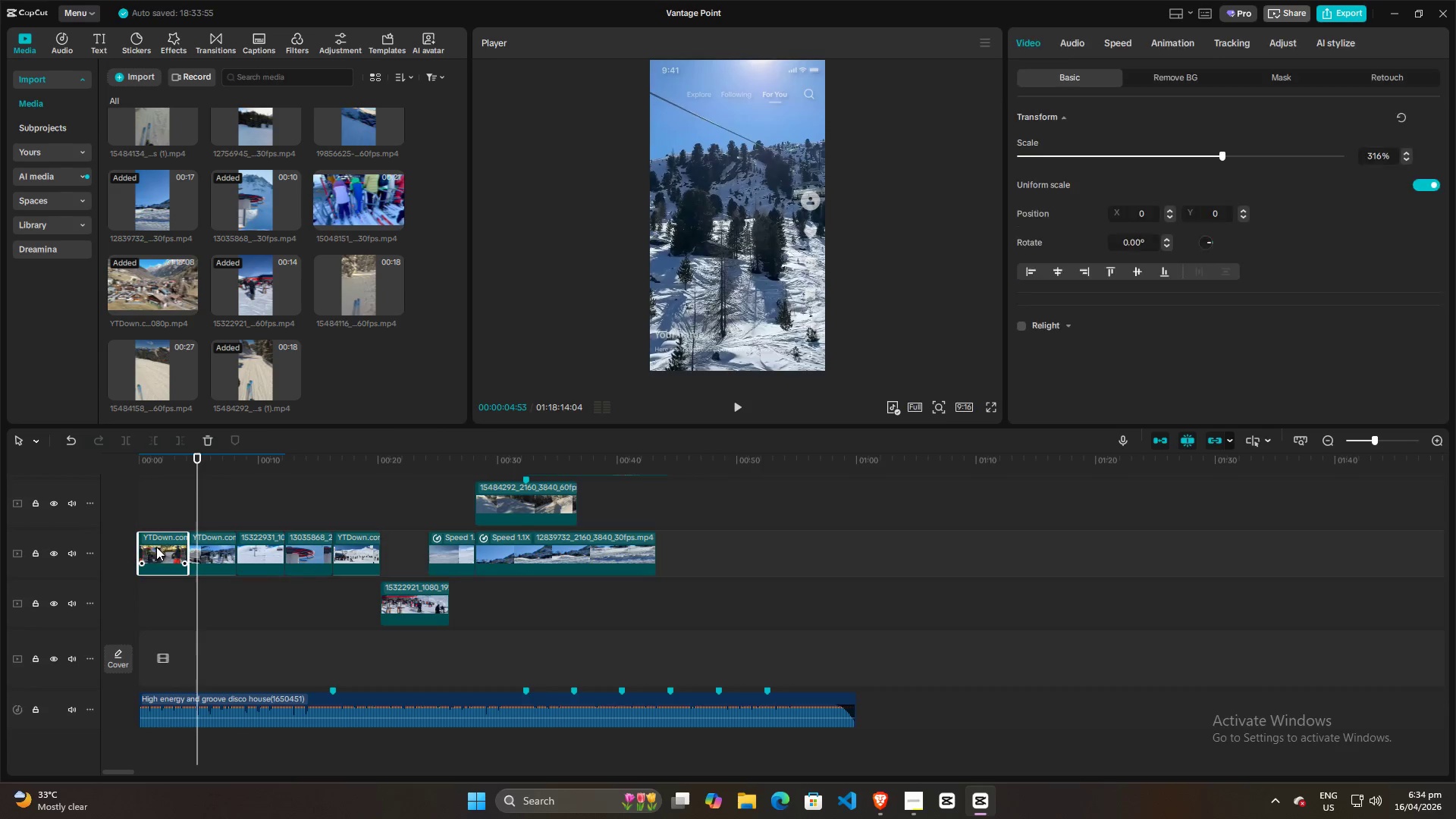 
hold_key(key=AltLeft, duration=1.01)
left_click_drag(start_coordinate=[156, 547], to_coordinate=[234, 503])
 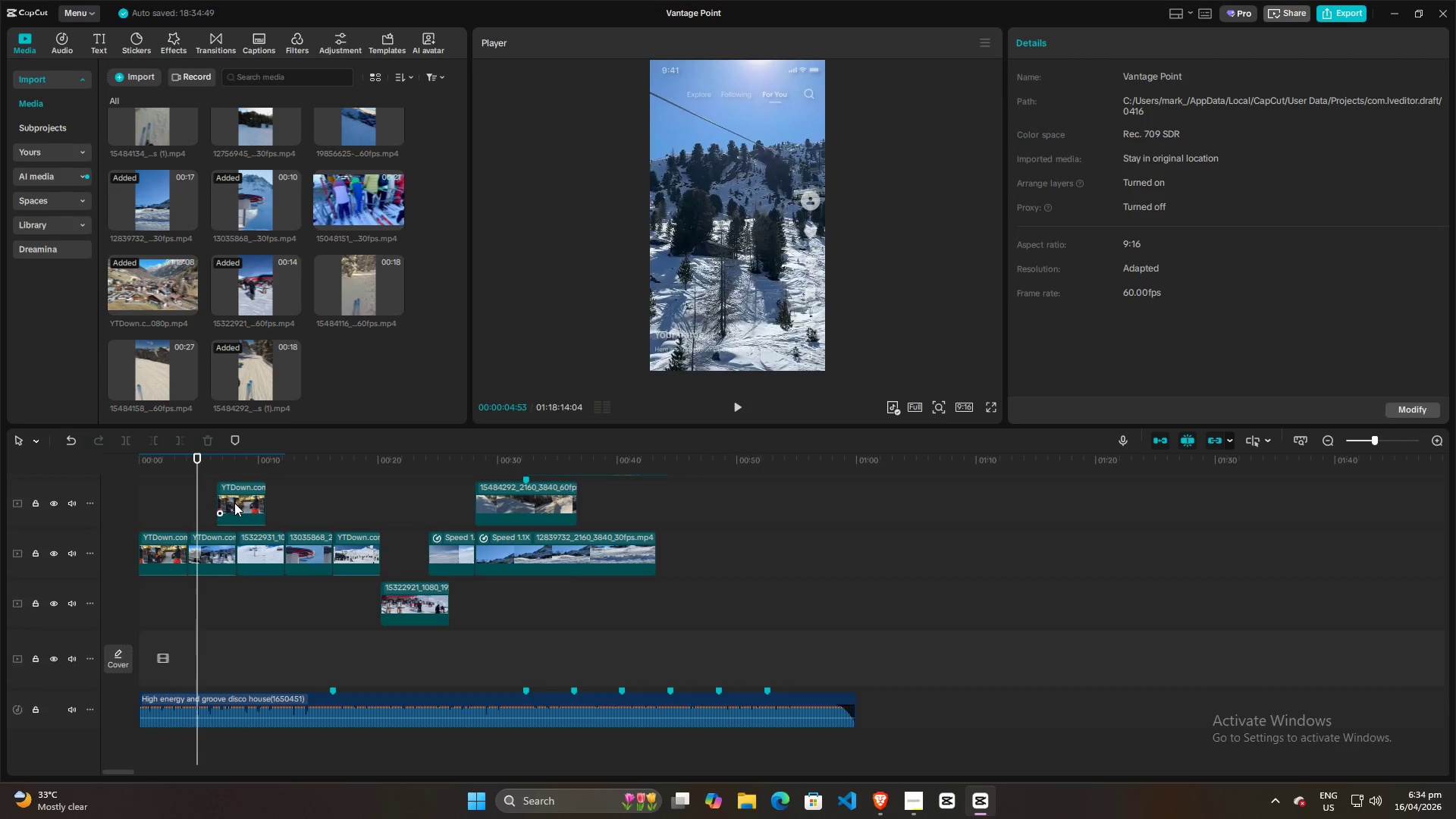 
left_click([240, 503])
 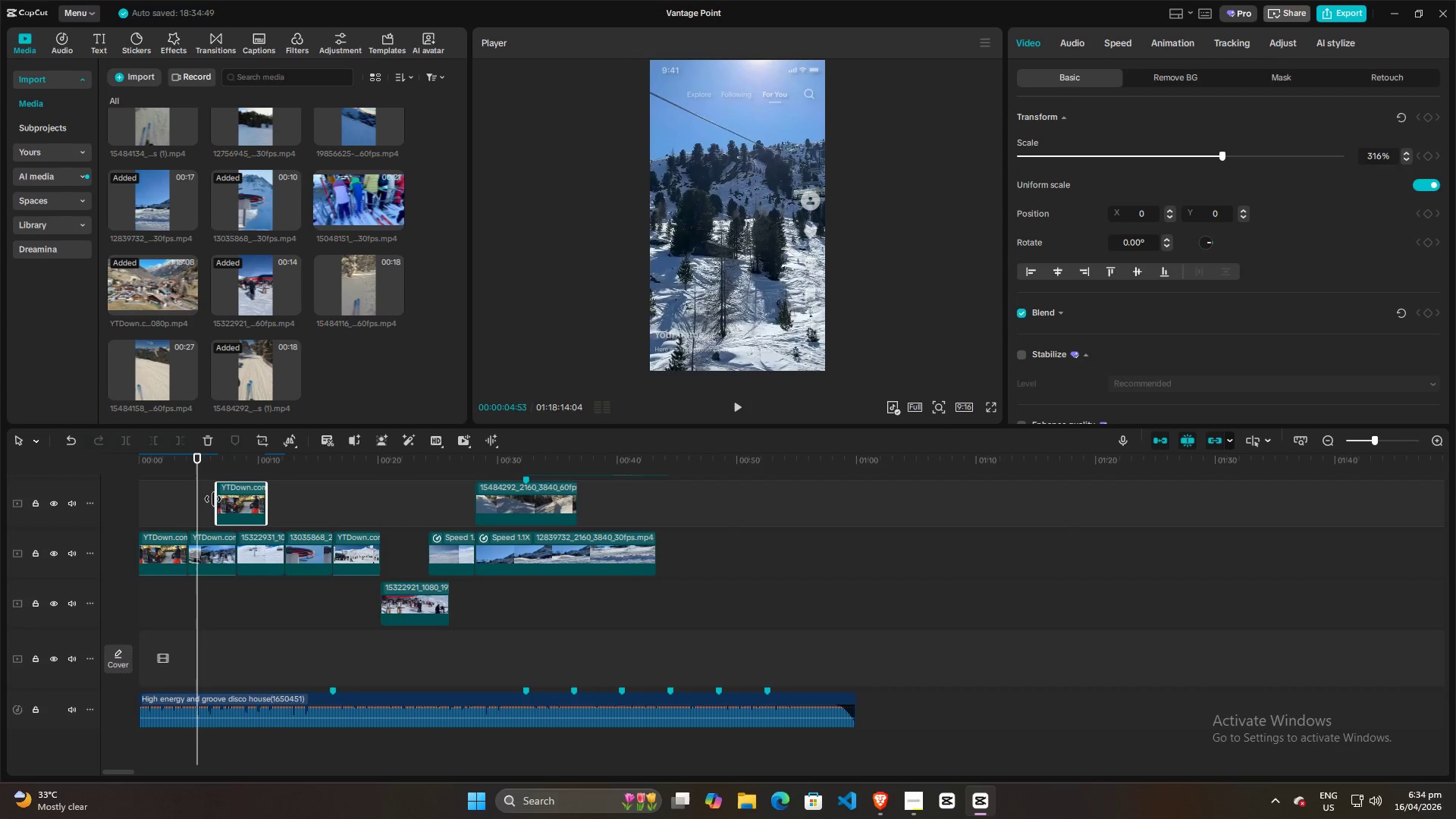 
left_click_drag(start_coordinate=[215, 498], to_coordinate=[195, 497])
 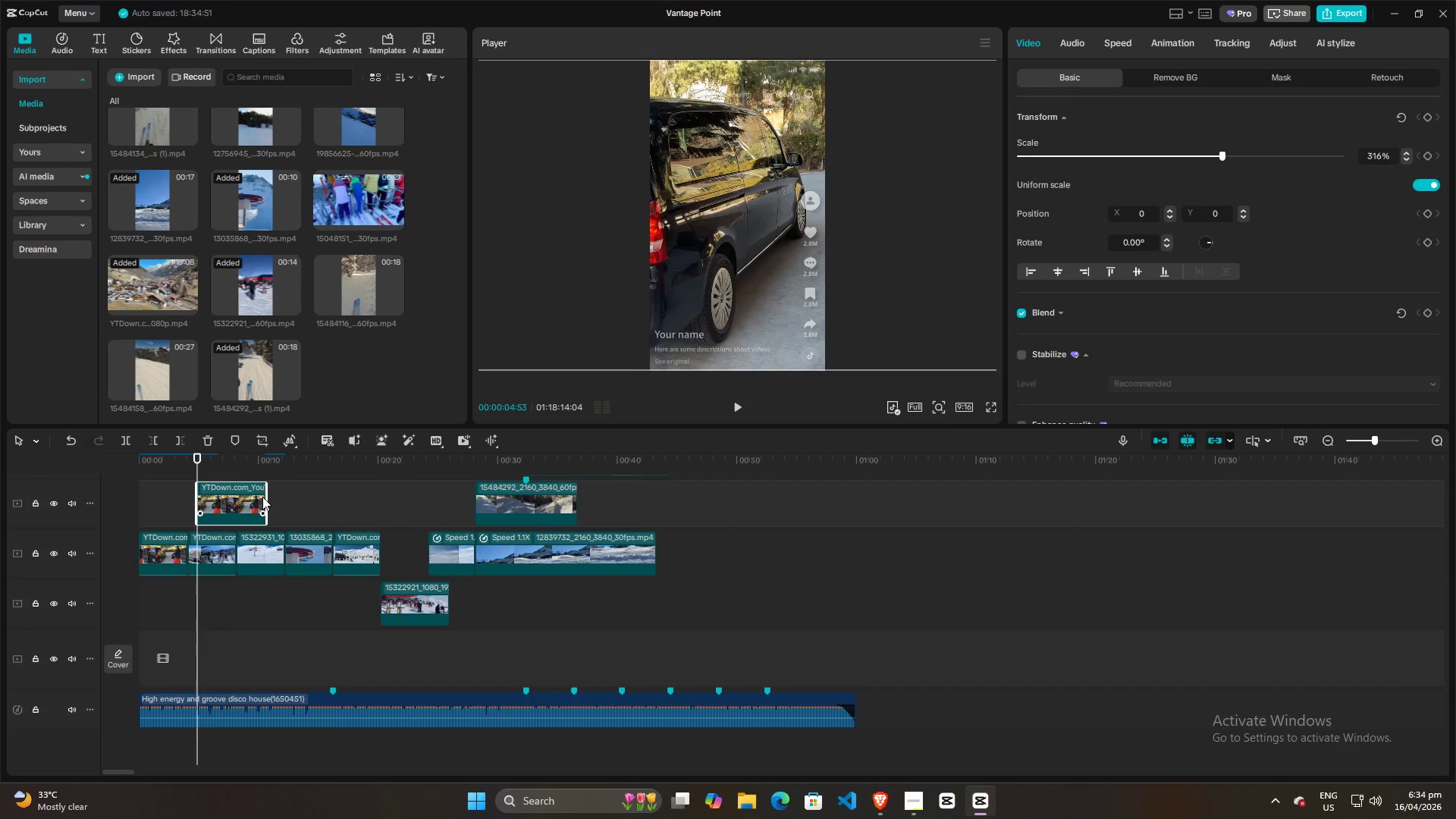 
key(Space)
 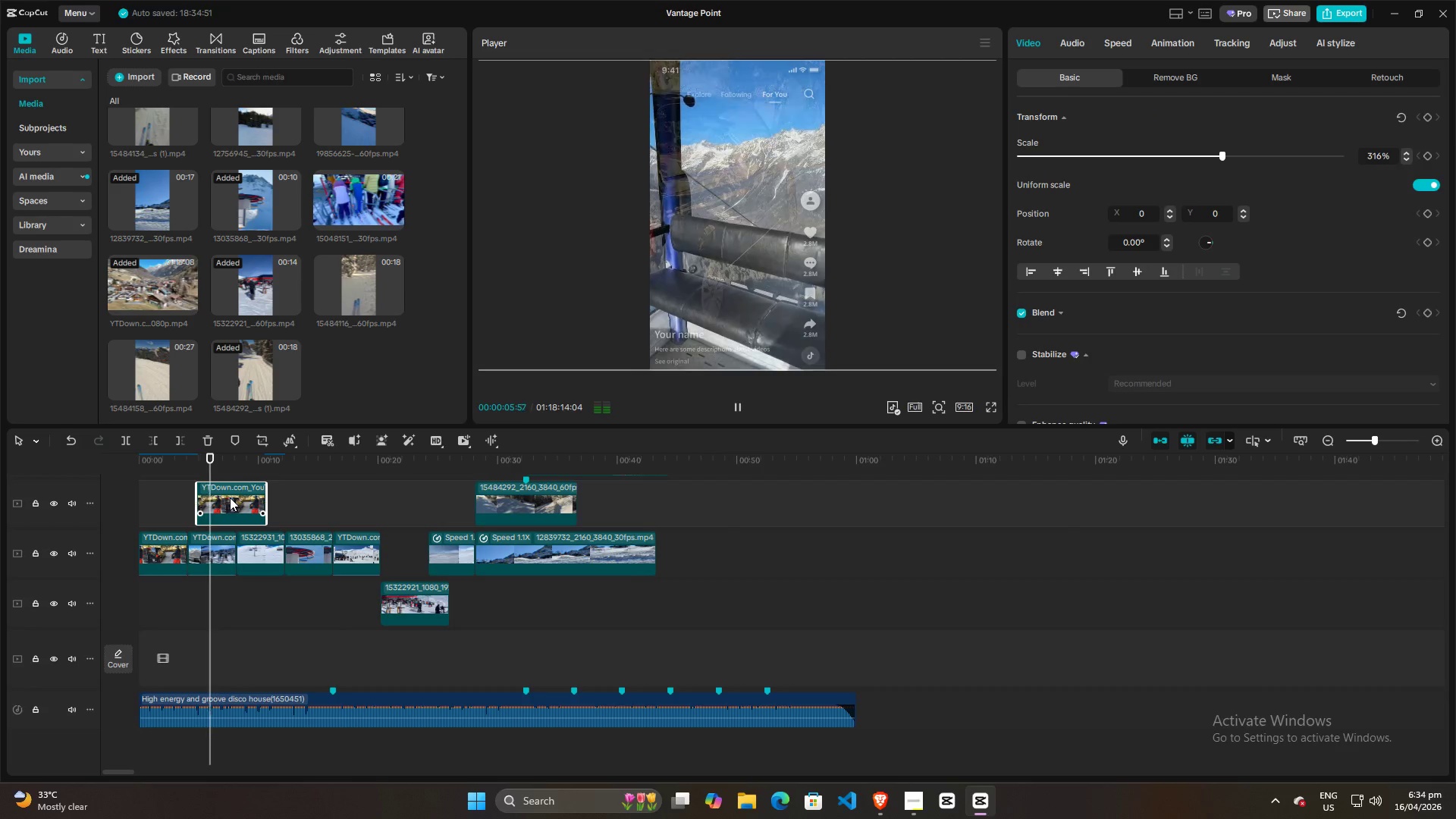 
key(Space)
 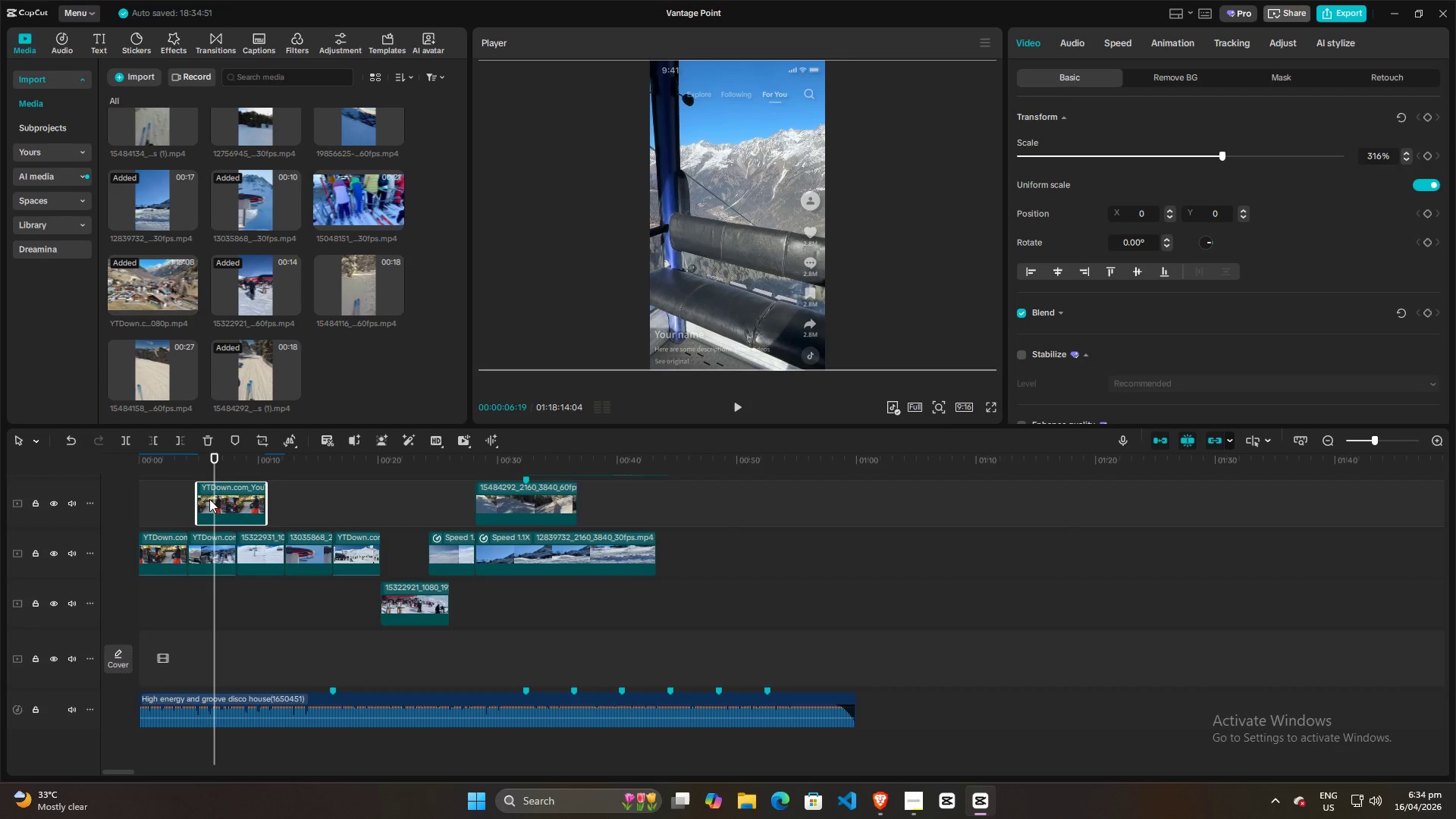 
left_click([209, 499])
 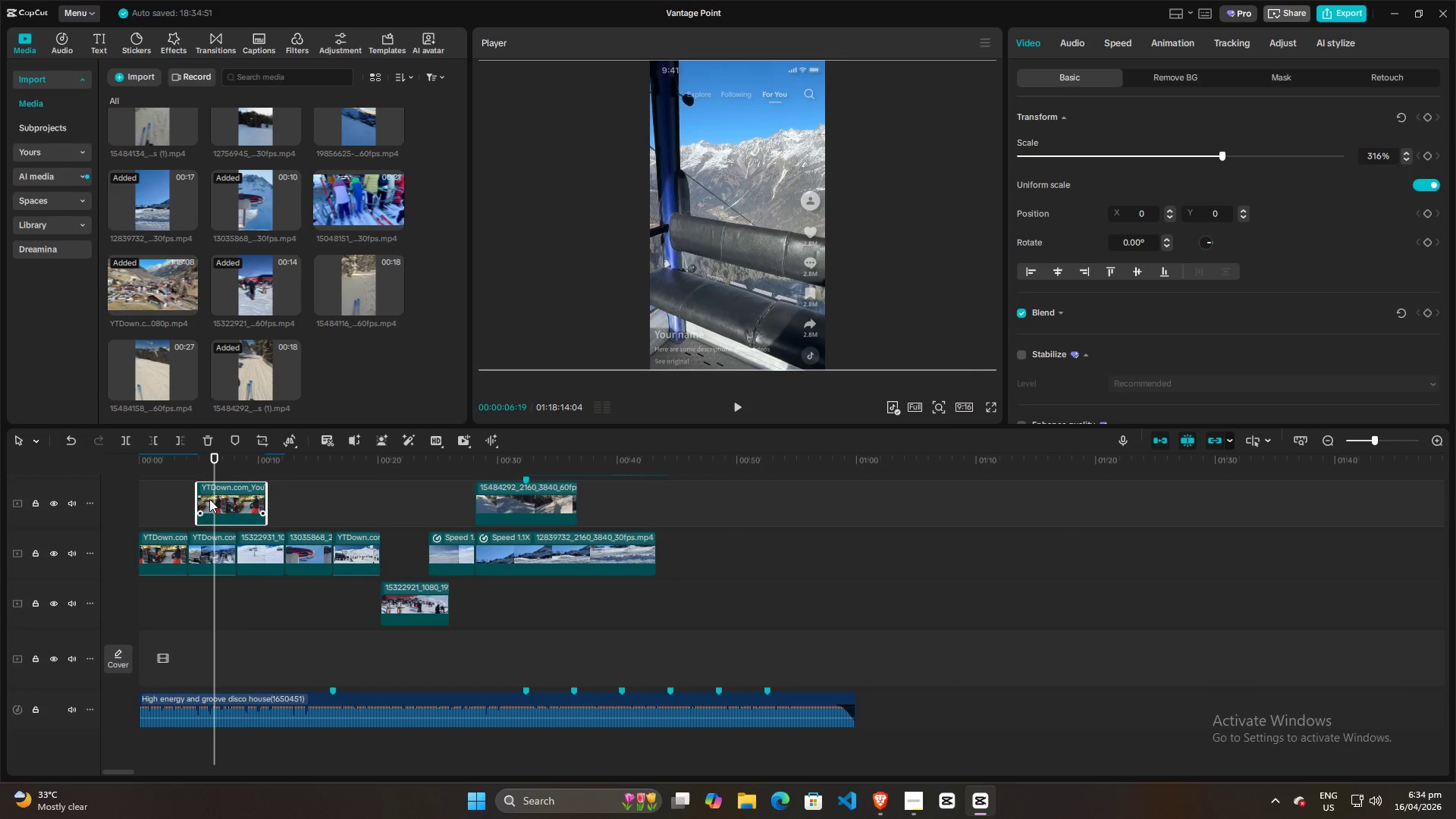 
key(Q)
 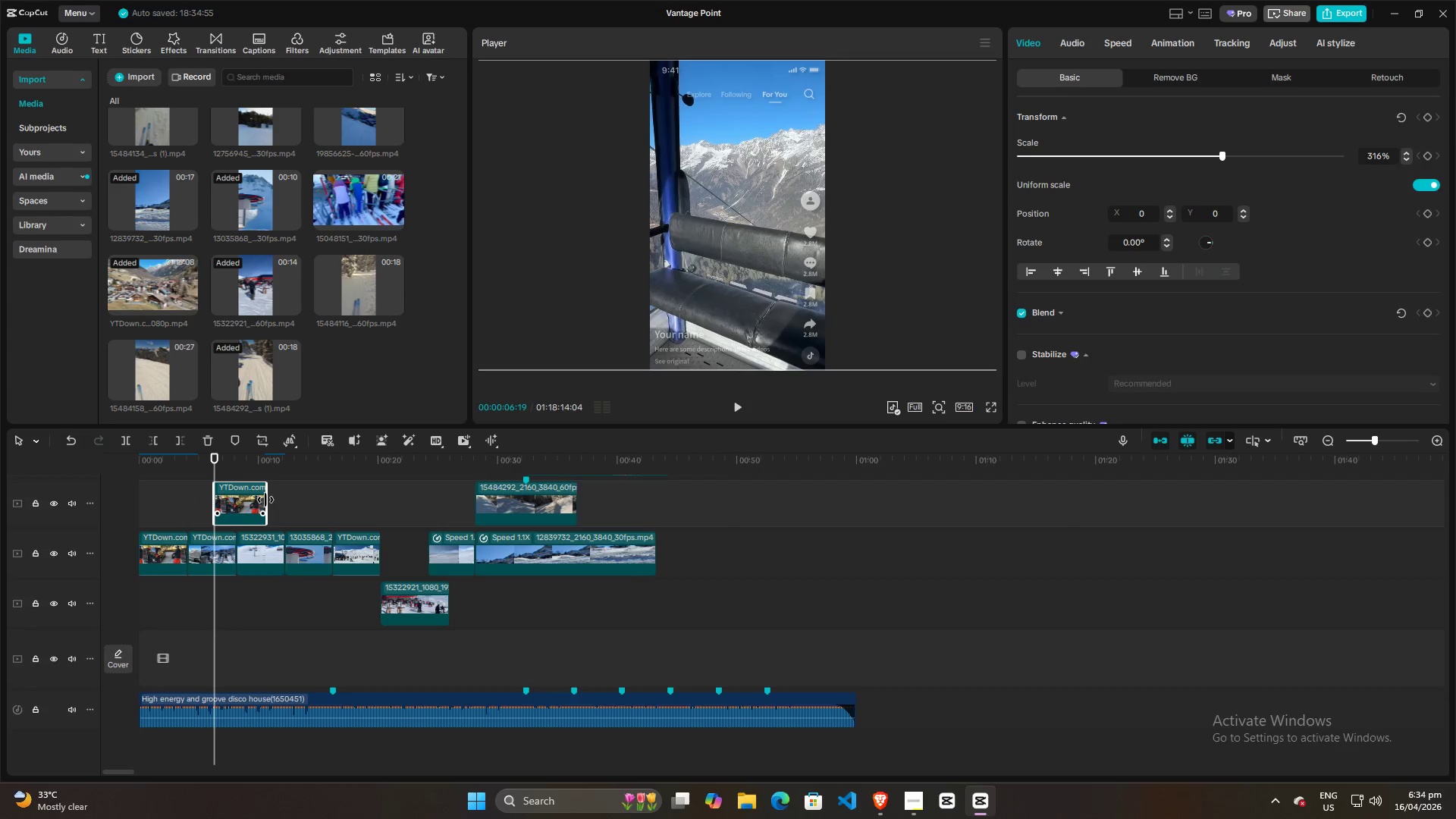 
left_click_drag(start_coordinate=[265, 500], to_coordinate=[271, 500])
 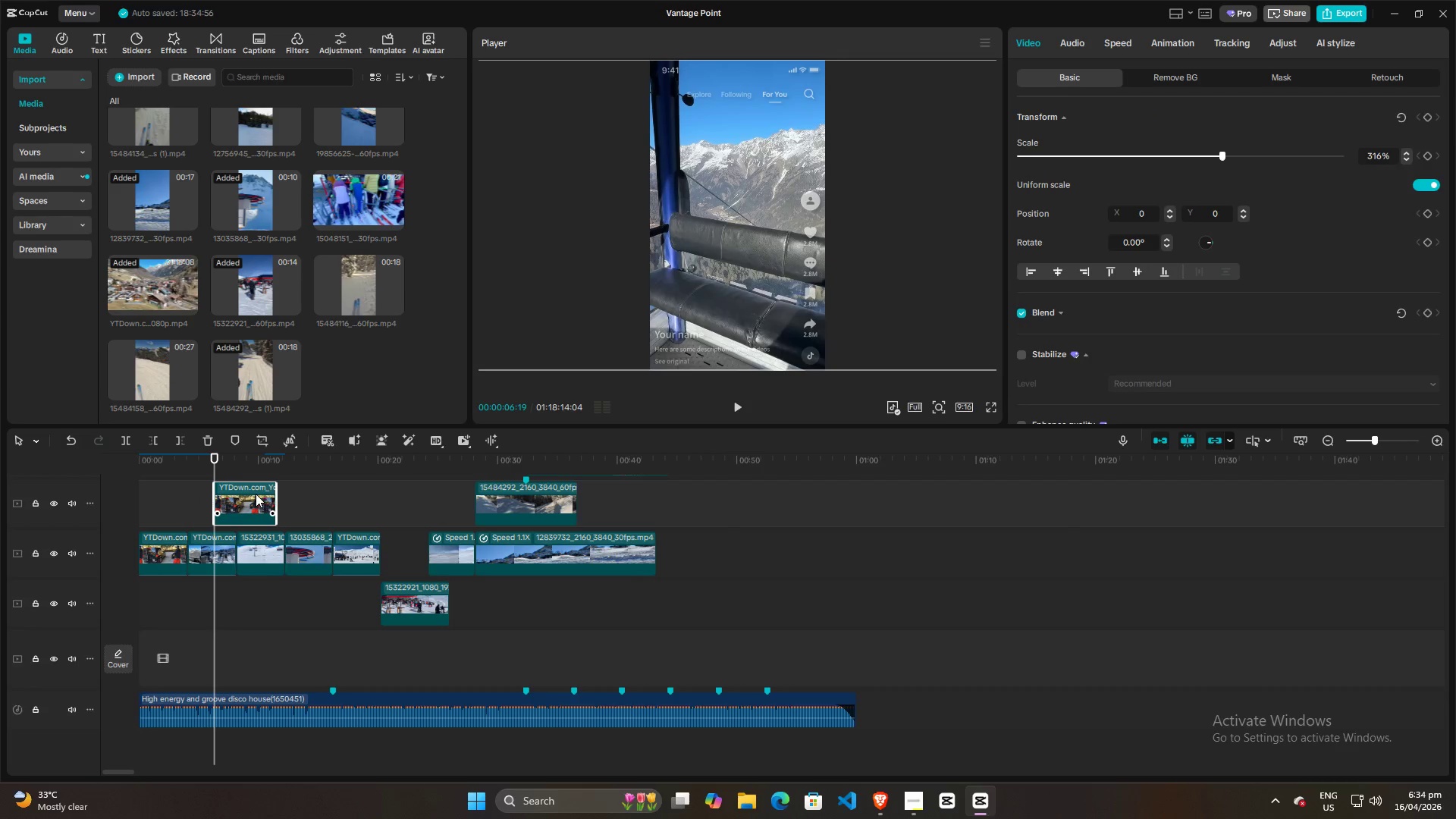 
left_click([256, 494])
 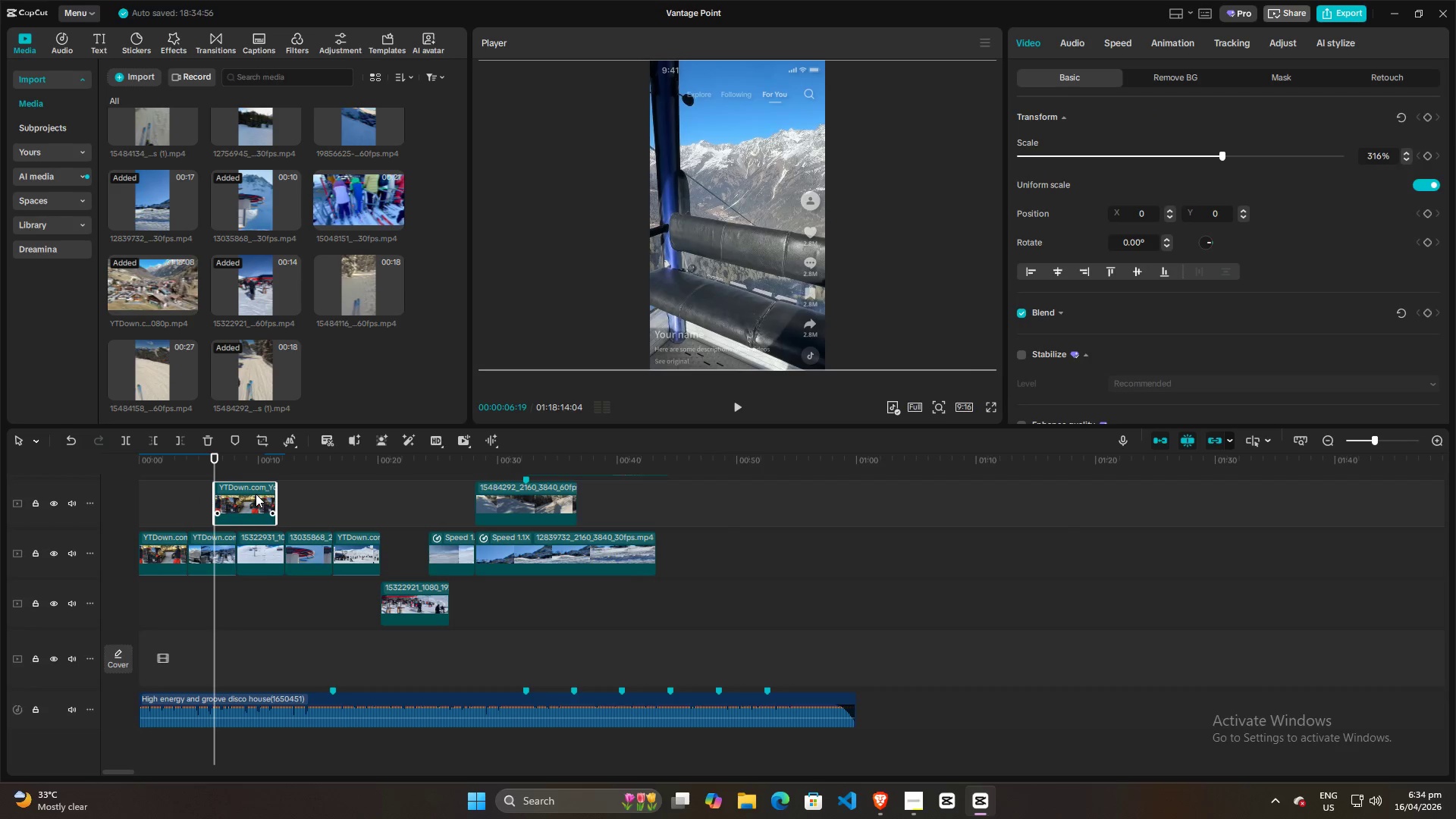 
key(Space)
 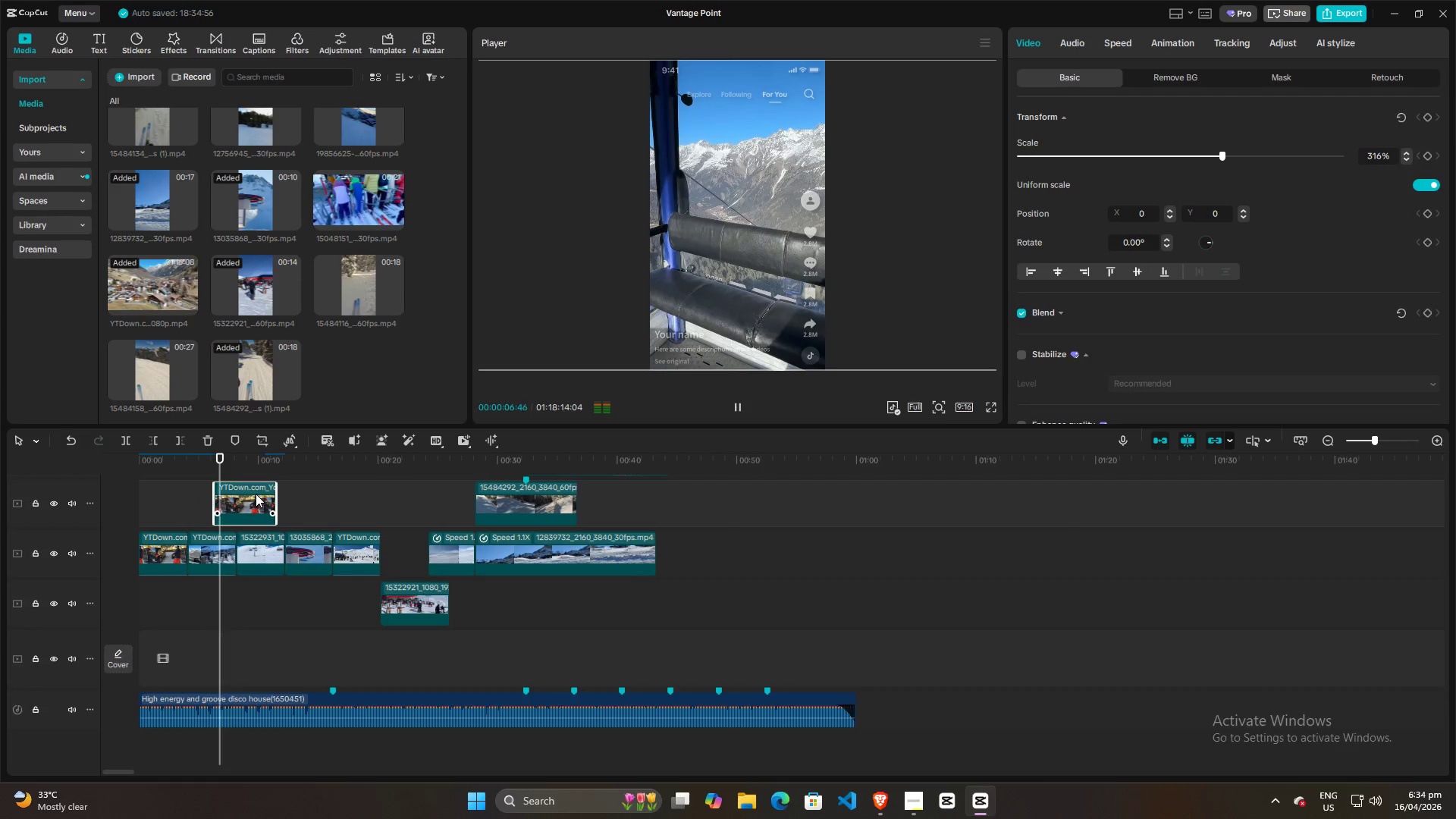 
key(Space)
 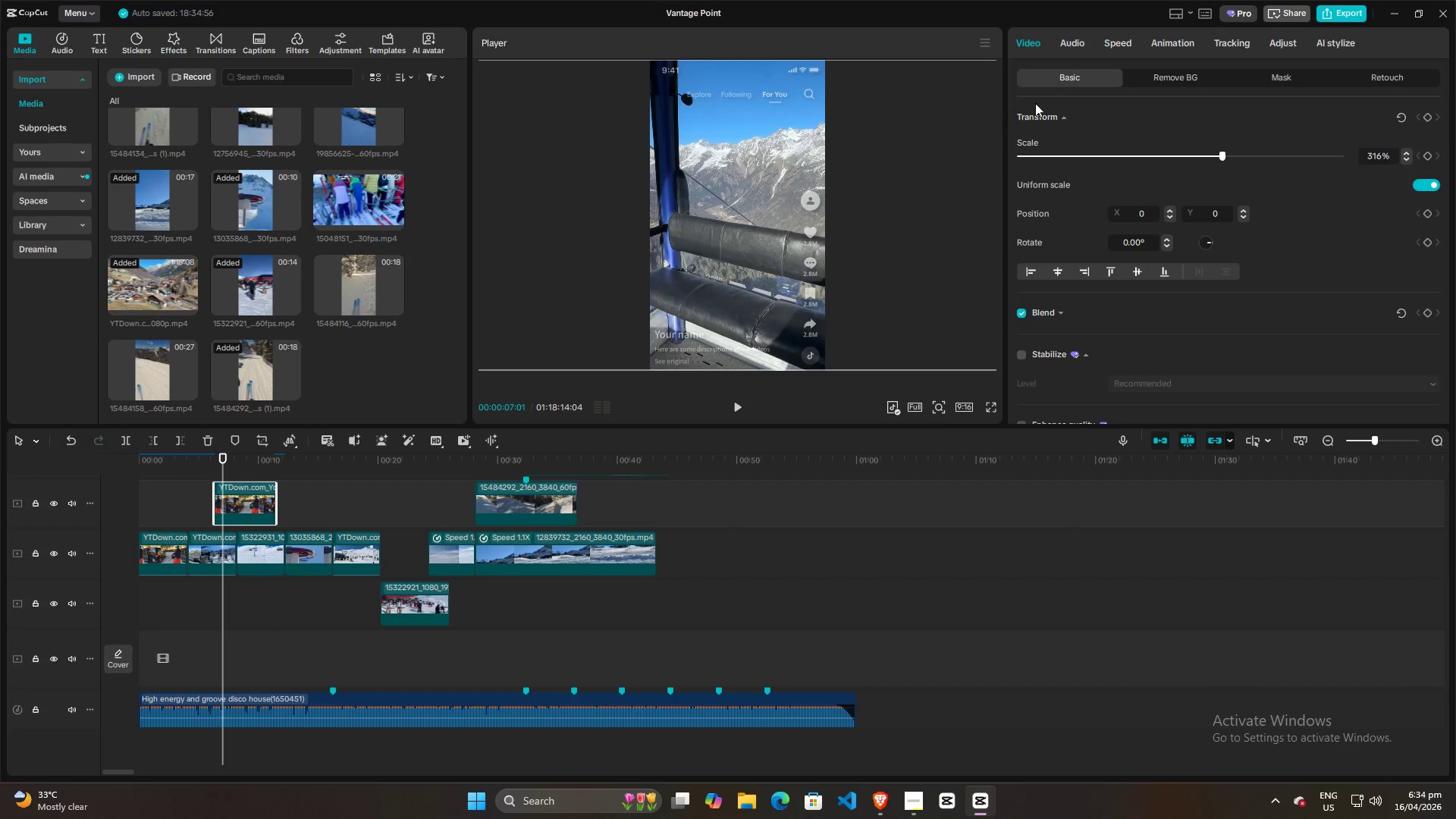 
left_click([1122, 40])
 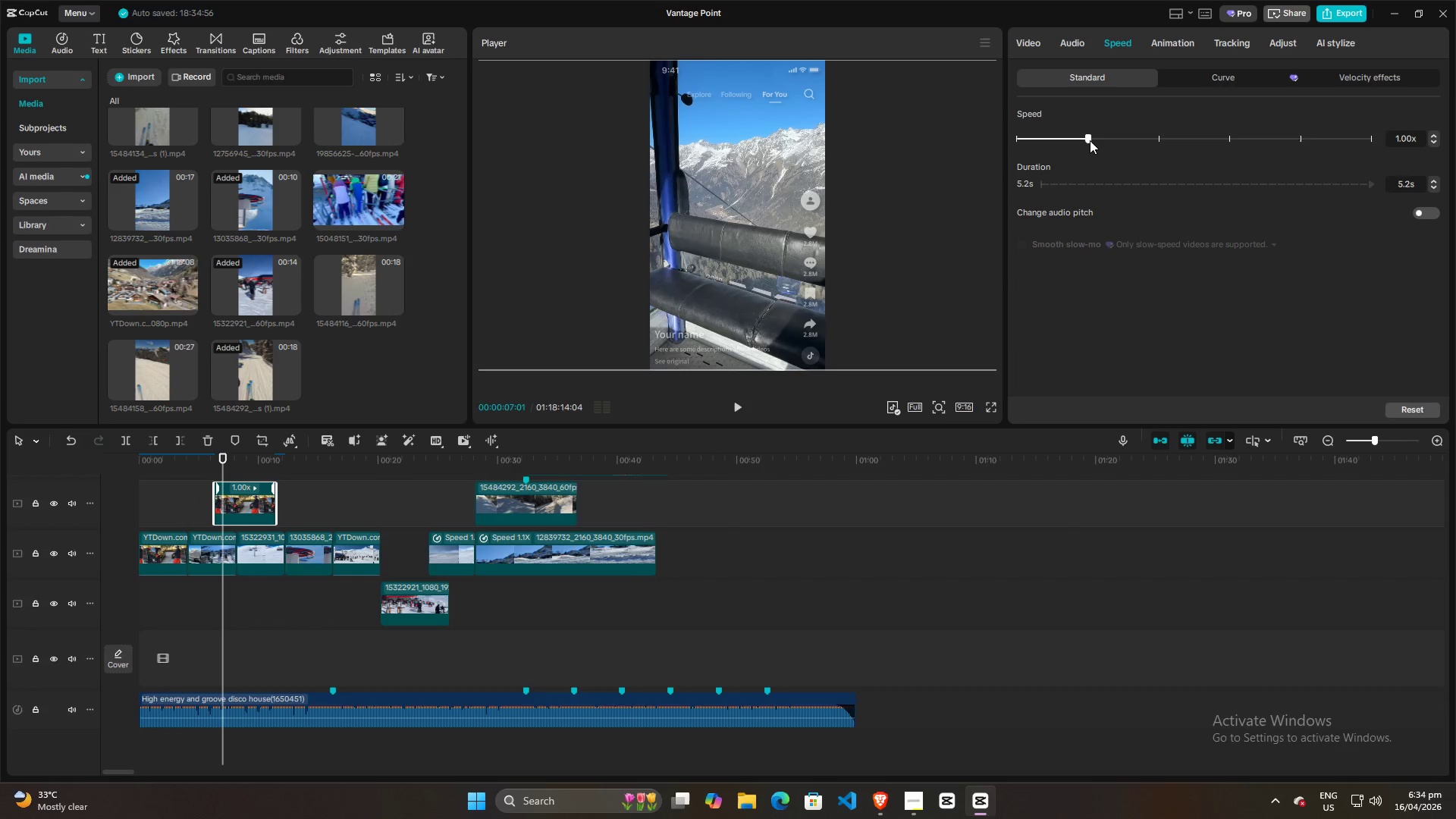 
left_click_drag(start_coordinate=[1090, 140], to_coordinate=[1134, 136])
 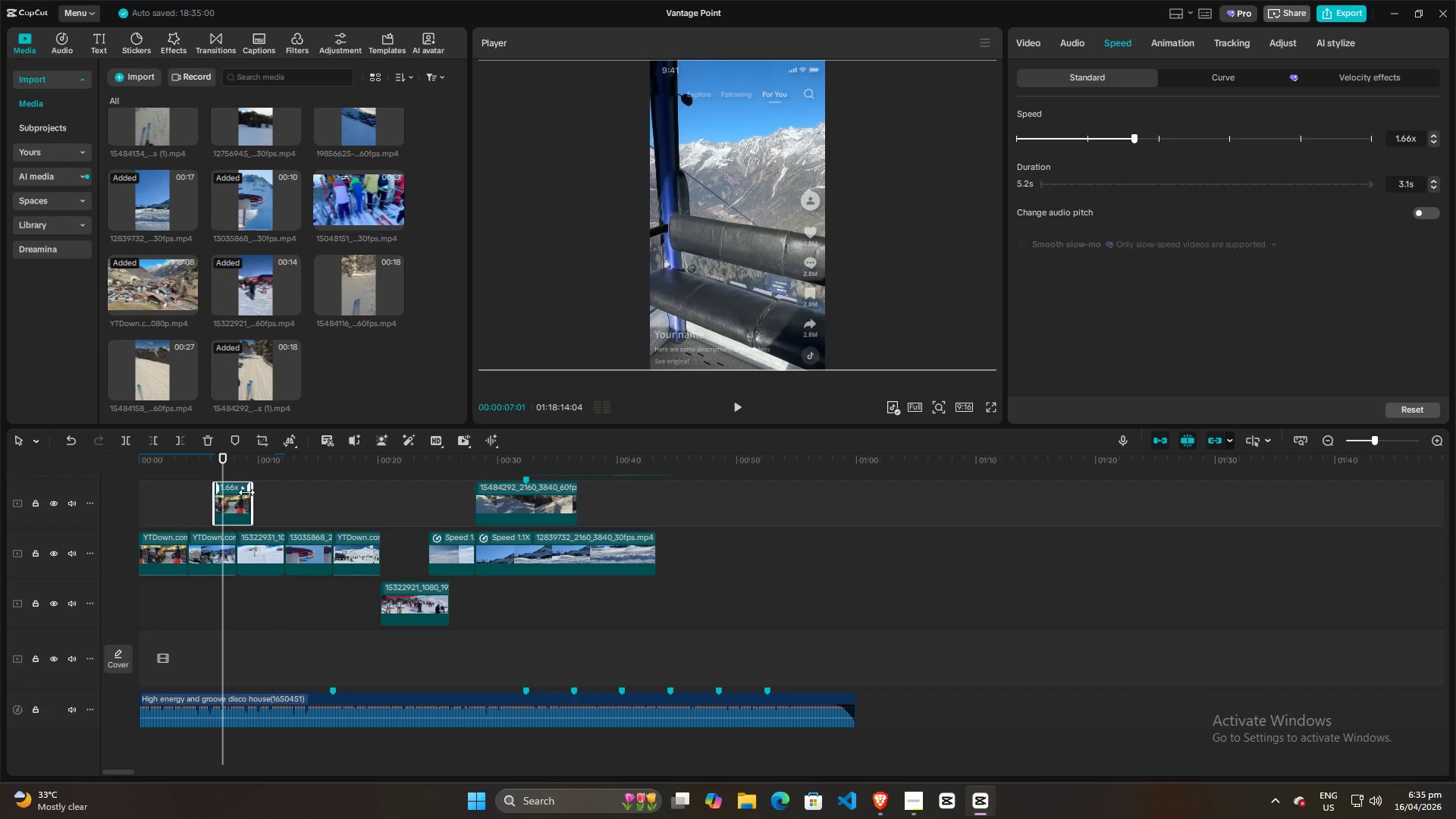 
left_click([213, 487])
 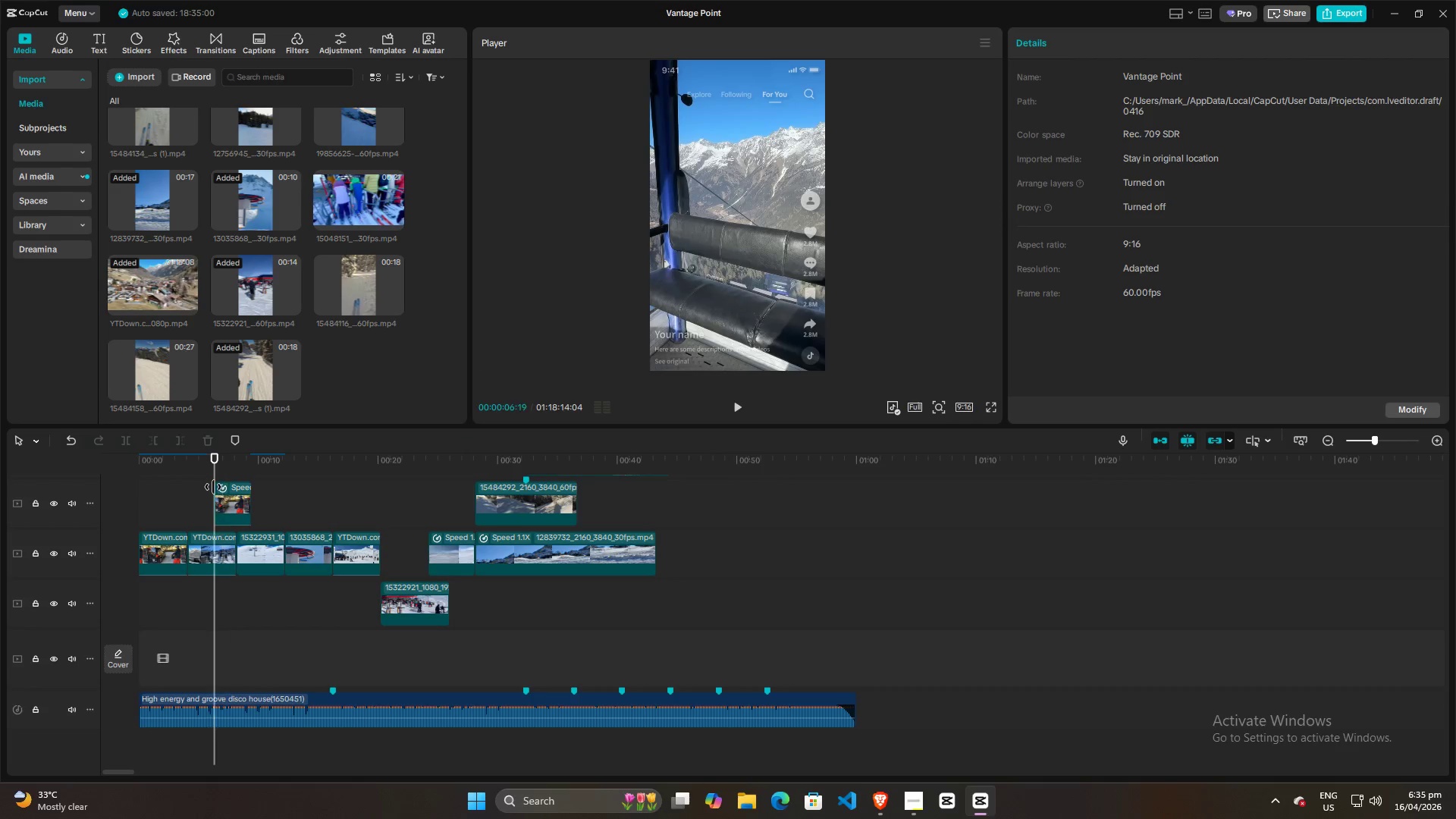 
key(Space)
 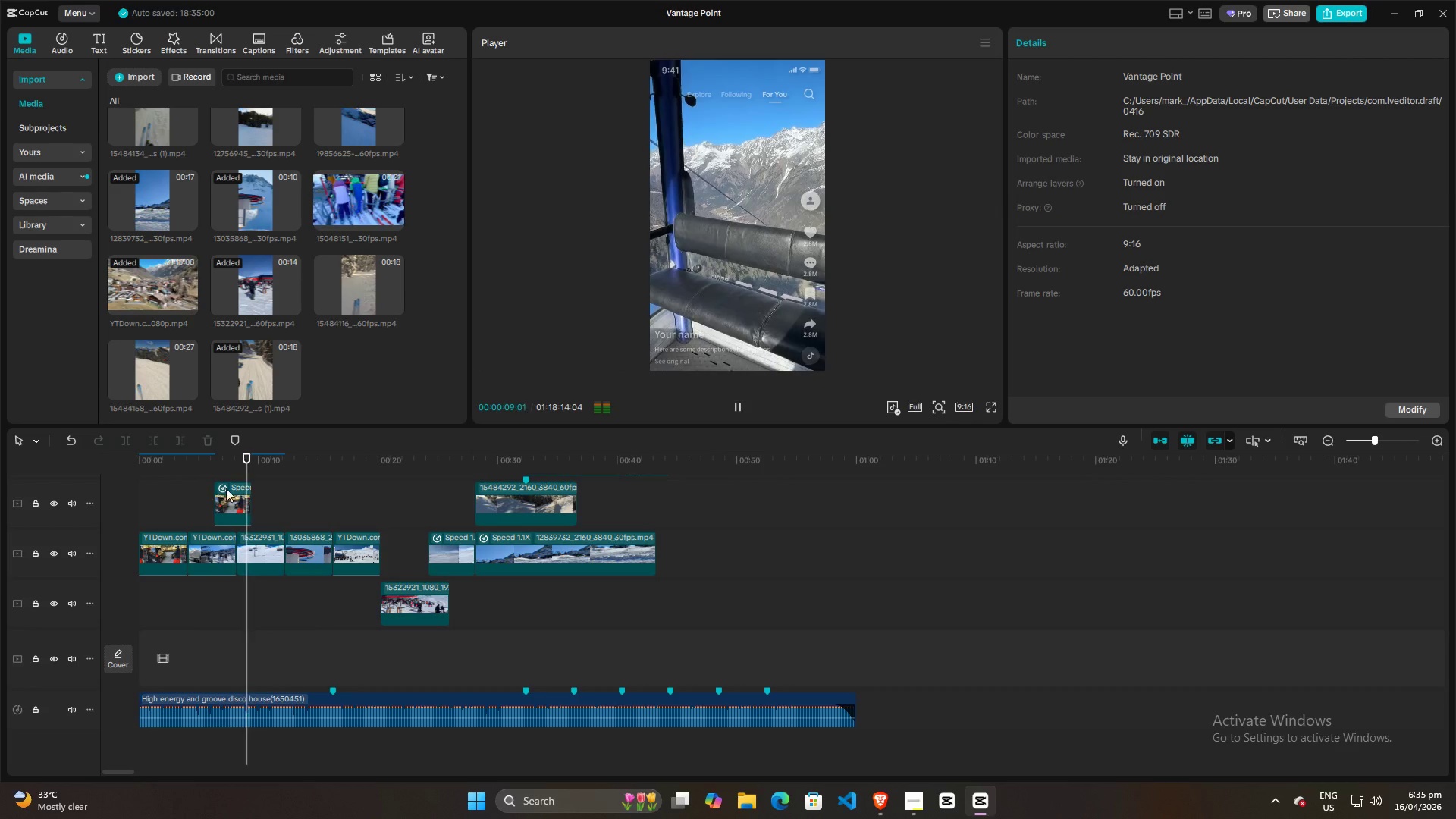 
key(Space)
 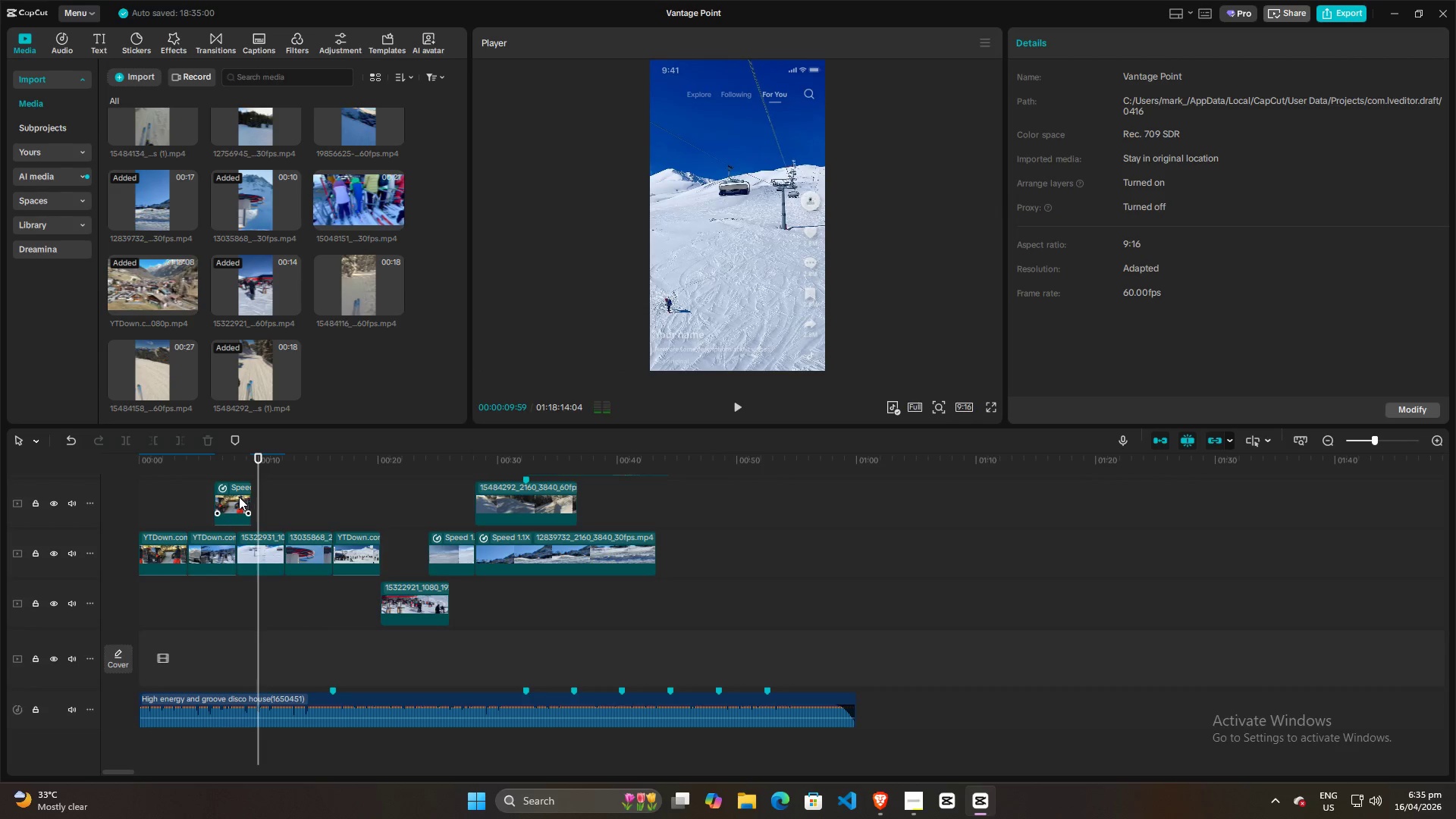 
left_click([239, 497])
 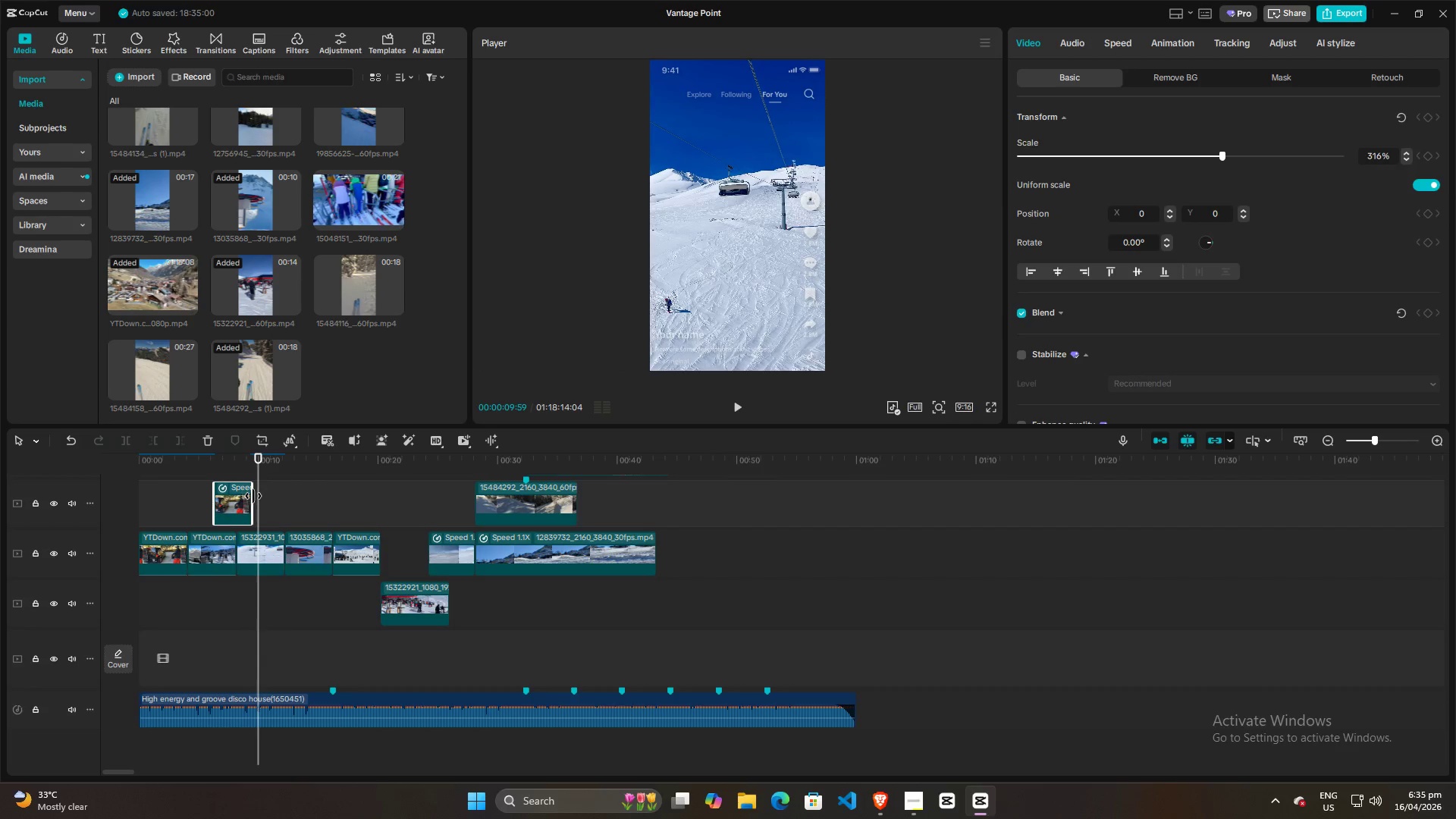 
left_click_drag(start_coordinate=[253, 496], to_coordinate=[337, 496])
 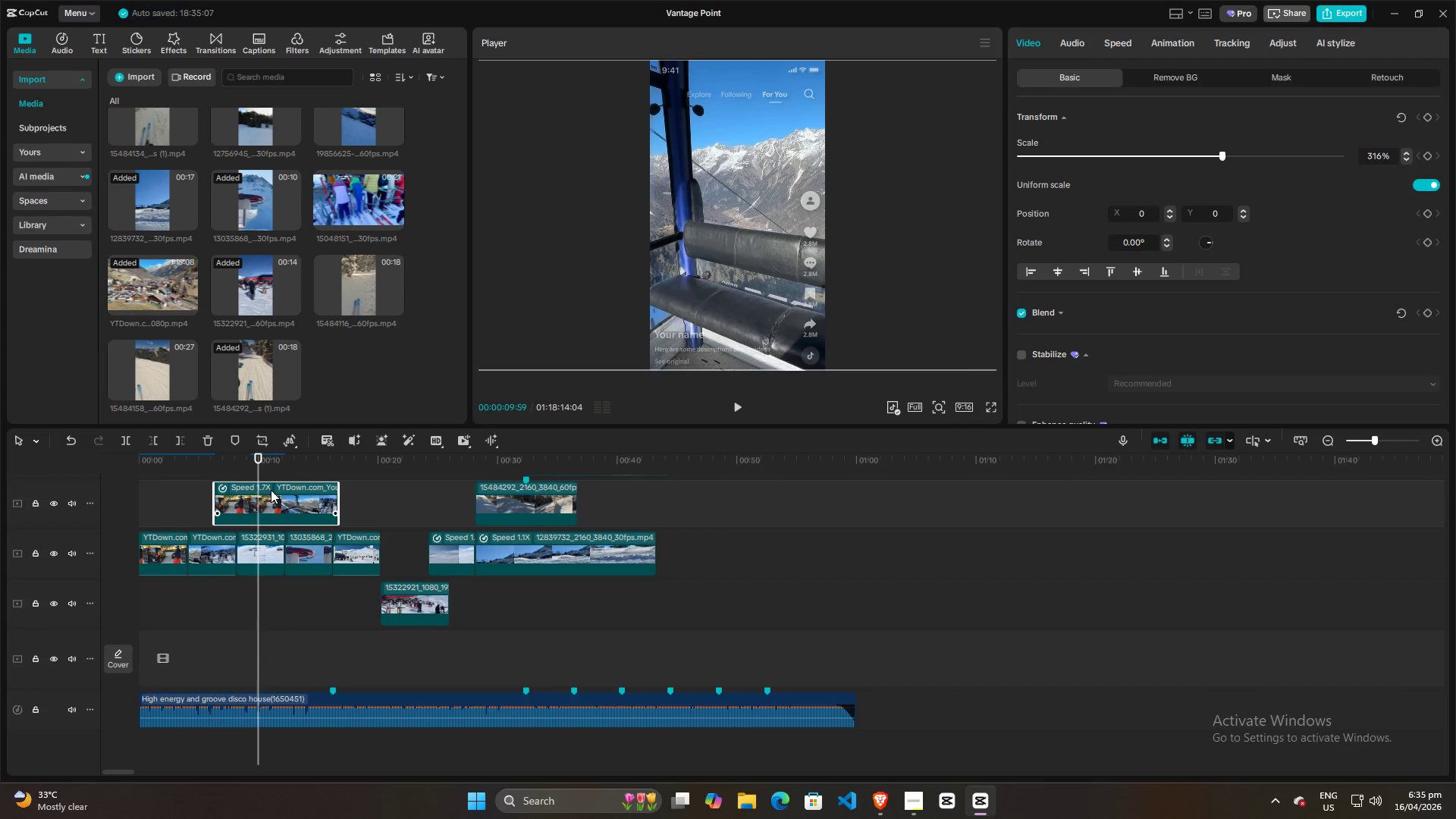 
key(Space)
 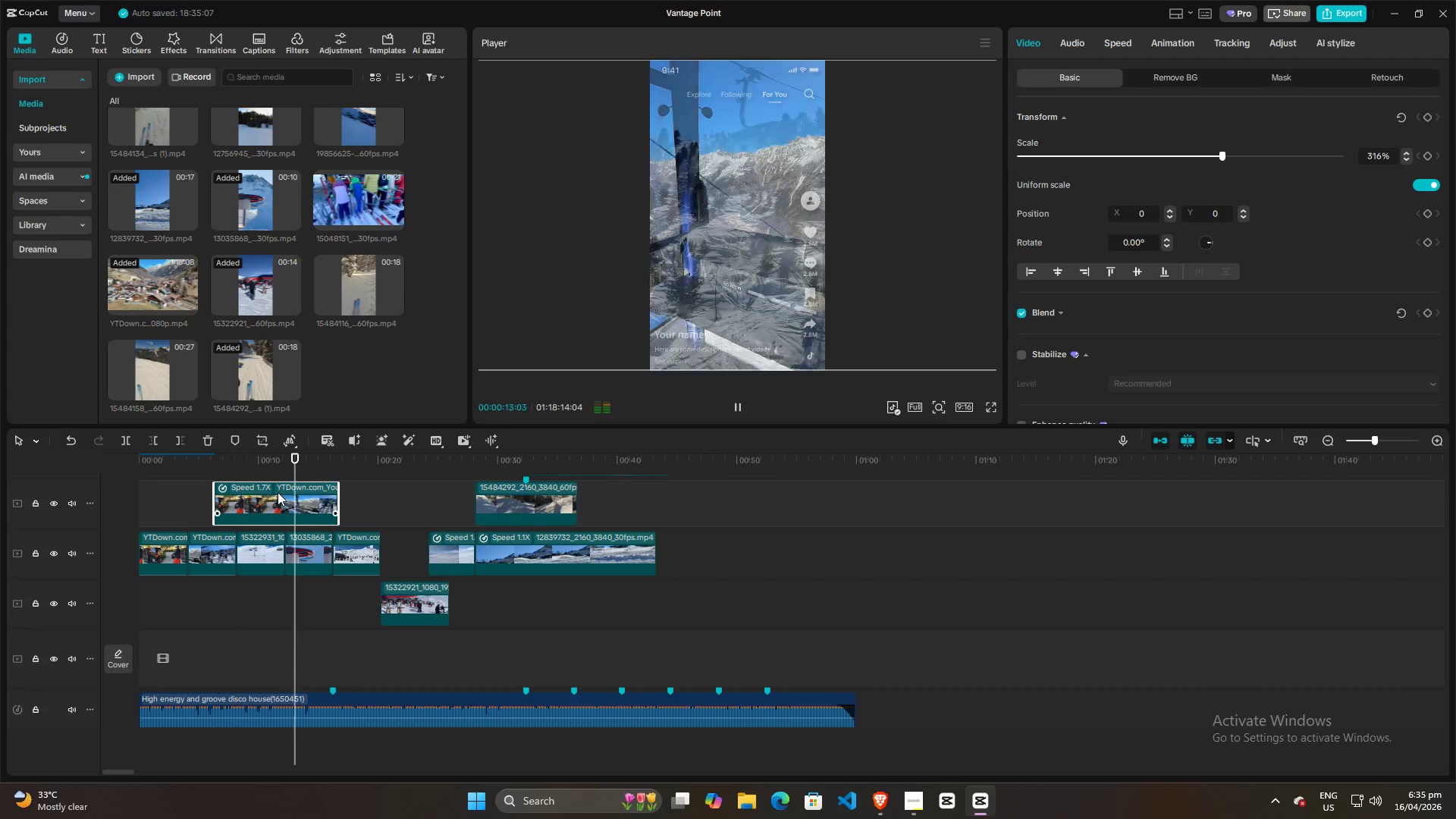 
left_click([297, 497])
 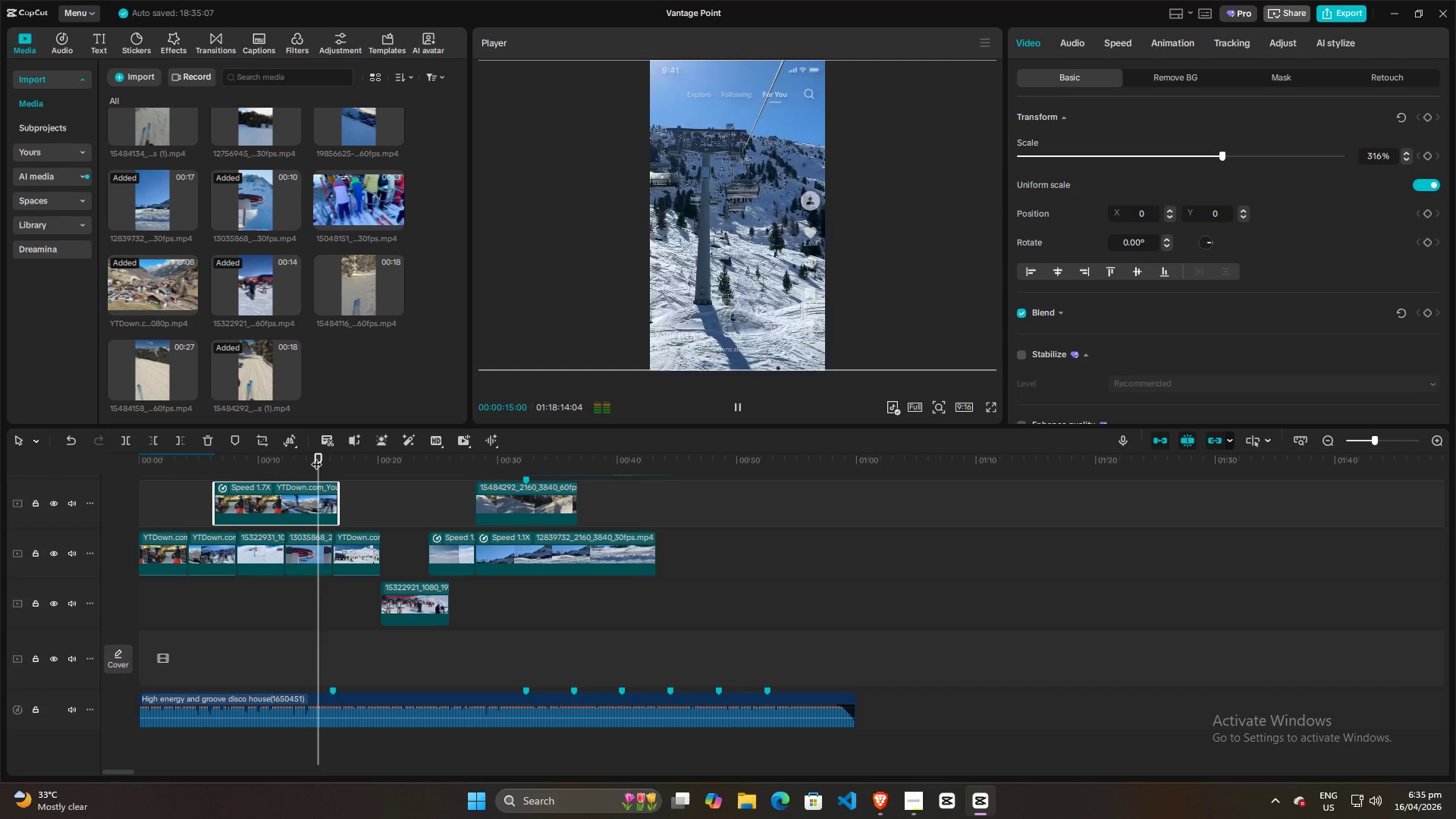 
left_click_drag(start_coordinate=[322, 457], to_coordinate=[290, 463])
 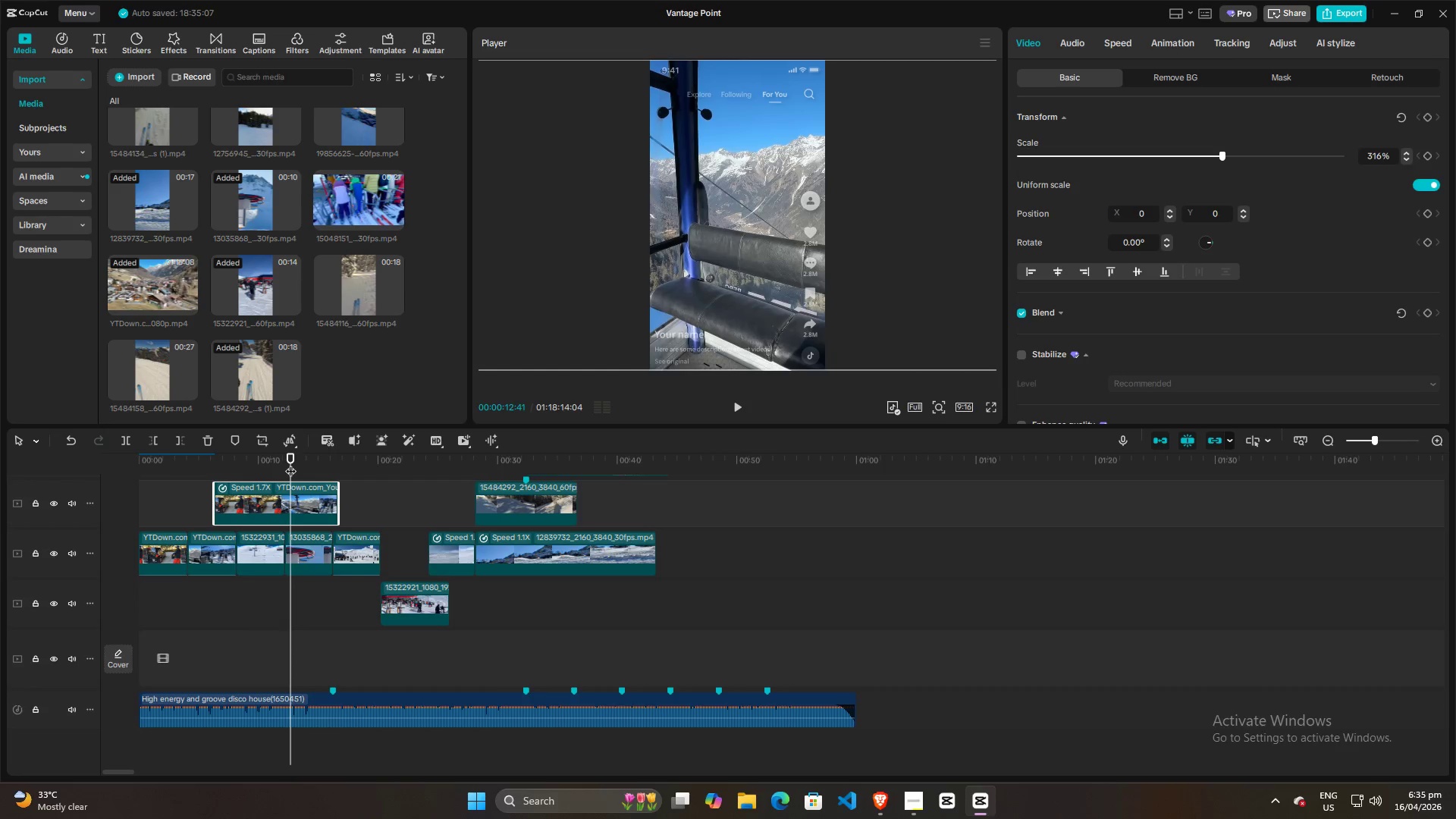 
key(Space)
 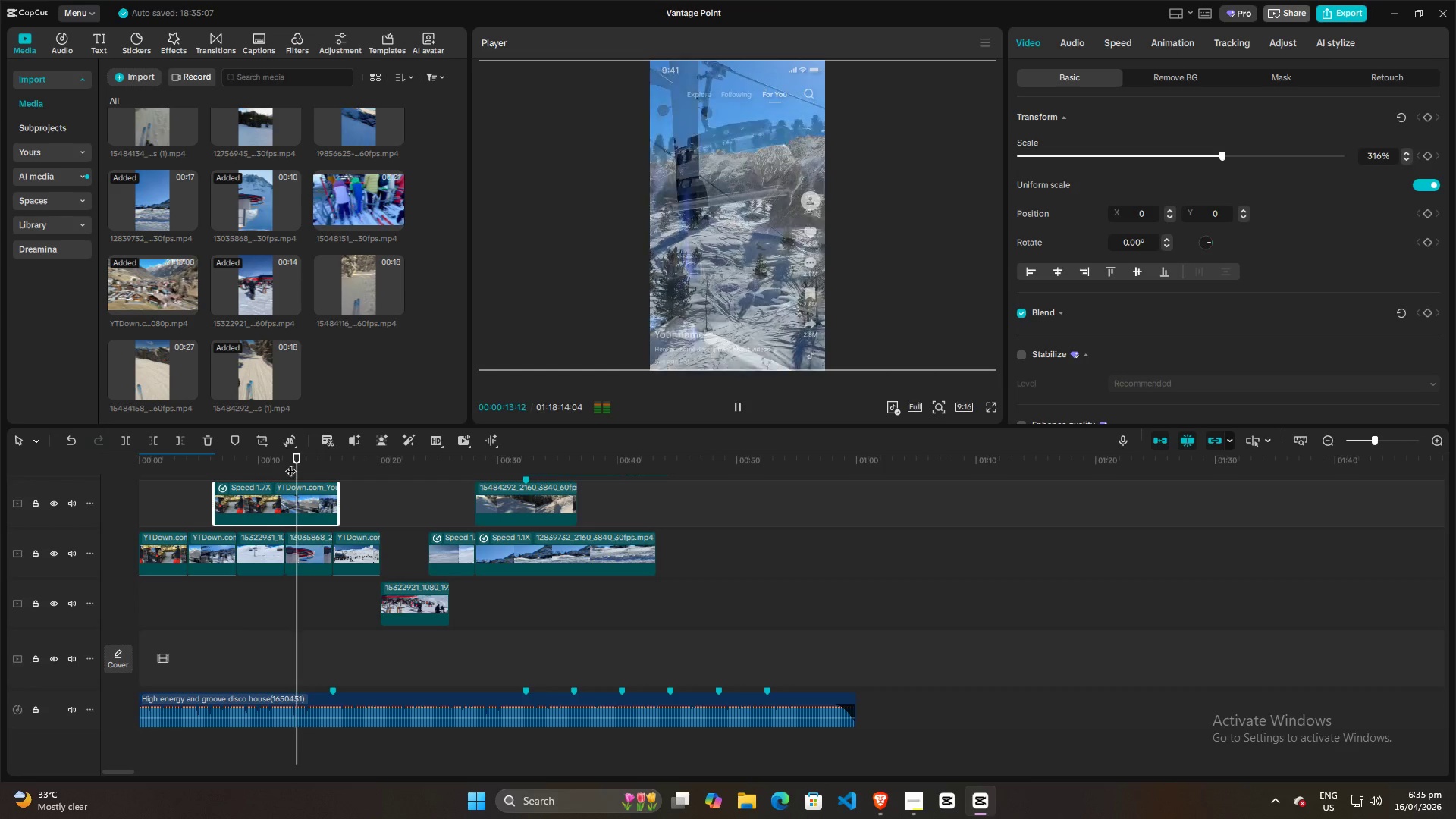 
key(Space)
 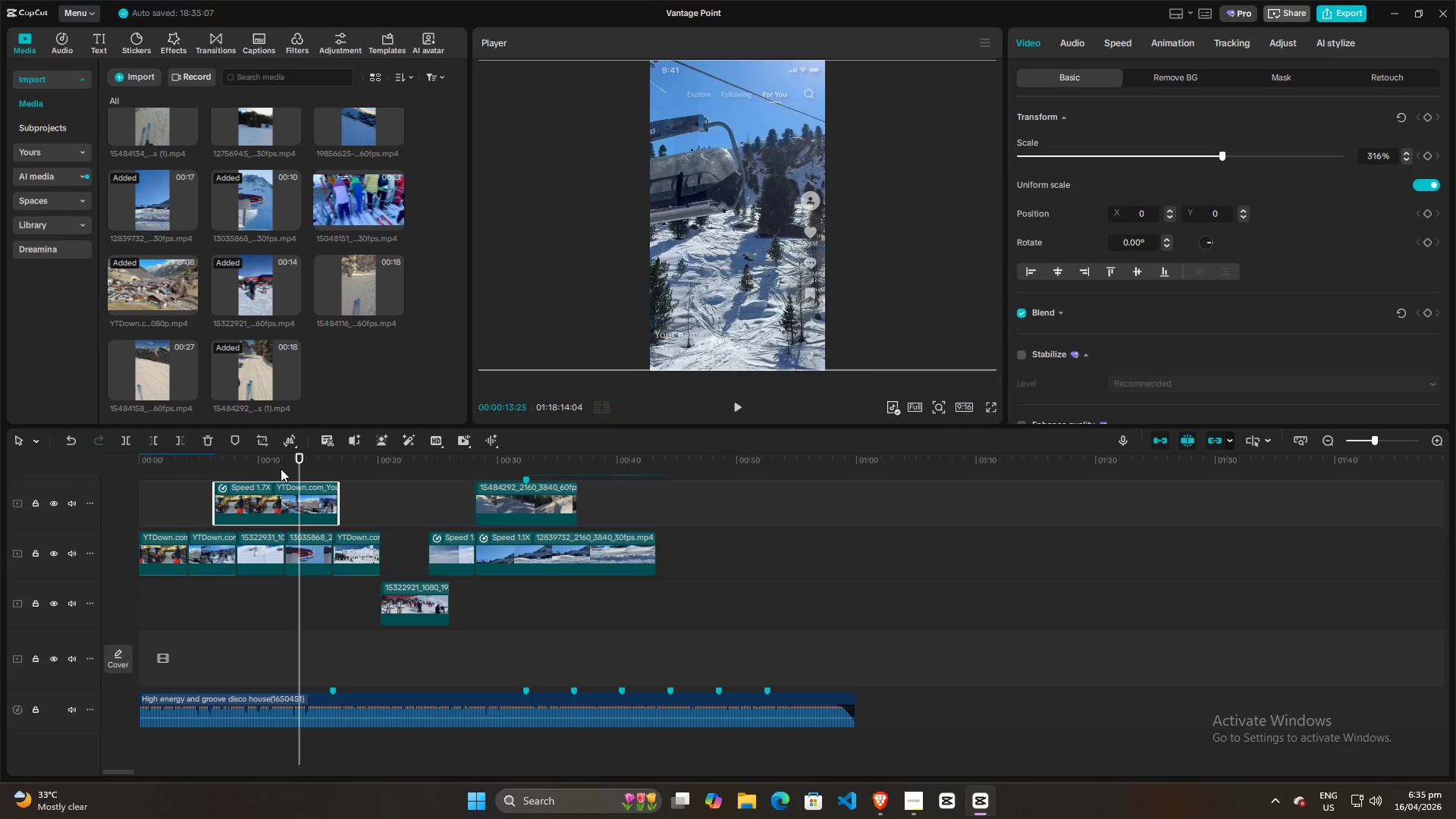 
left_click([281, 469])
 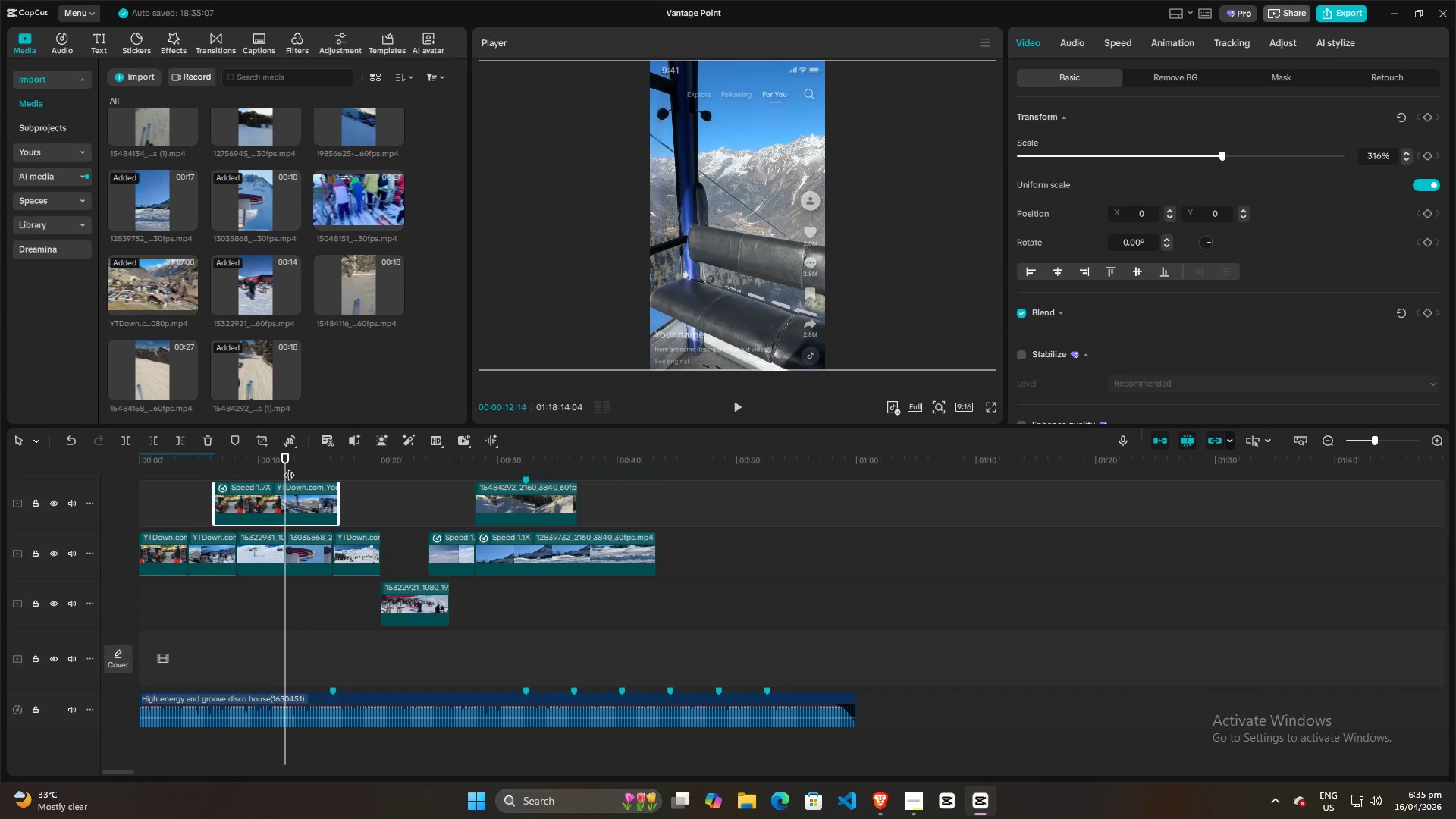 
key(Space)
 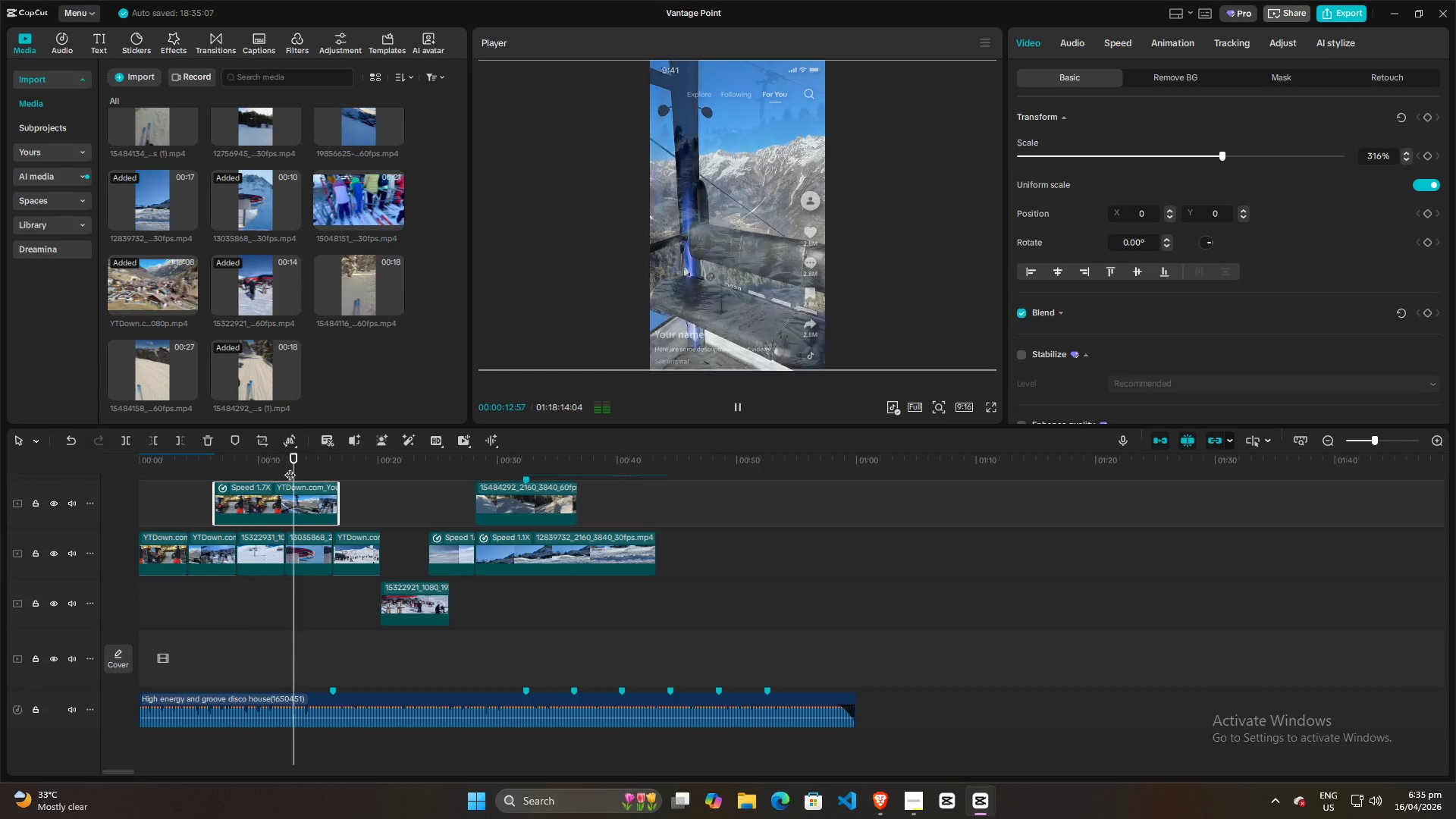 
key(Space)
 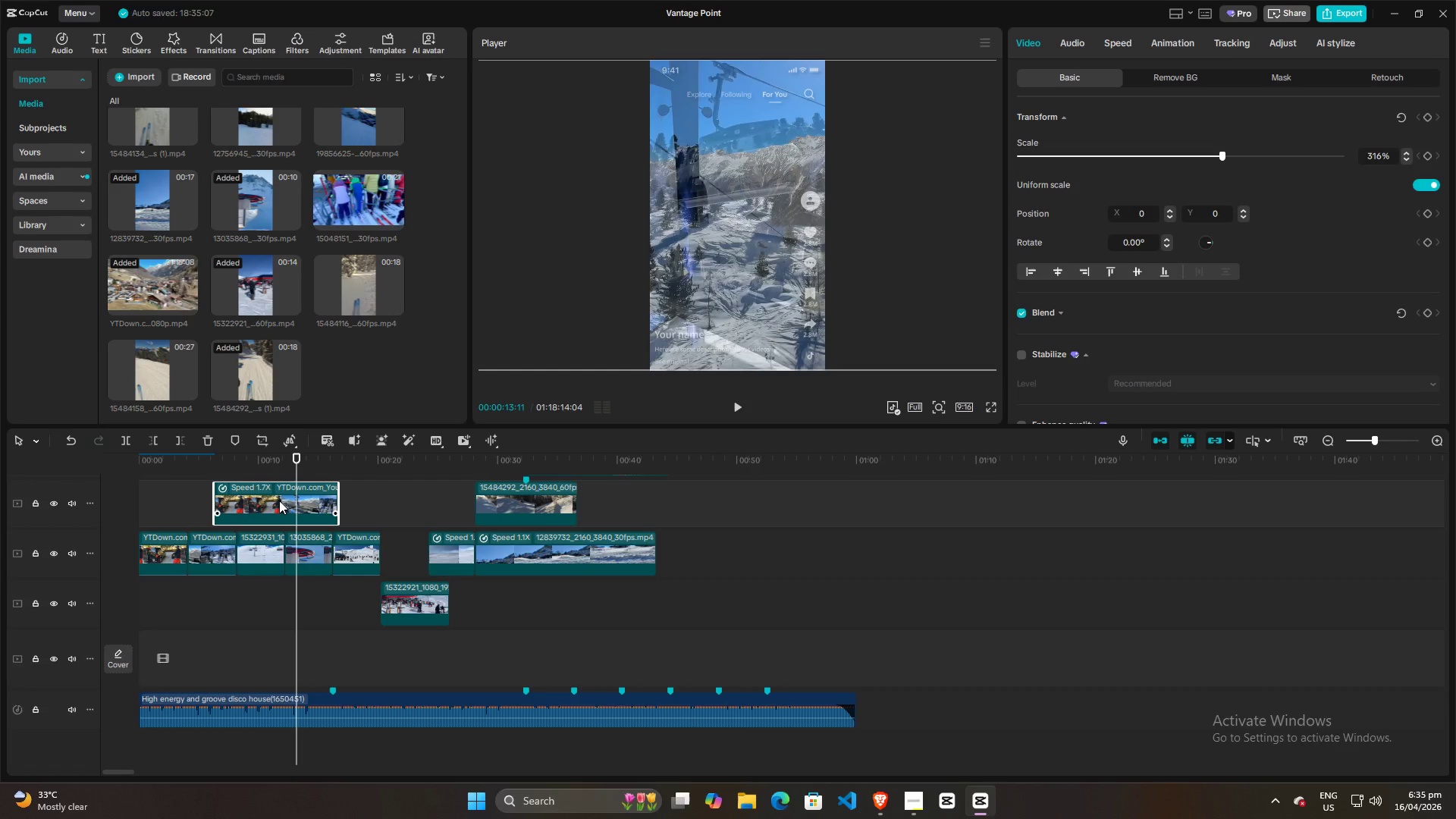 
left_click([166, 553])
 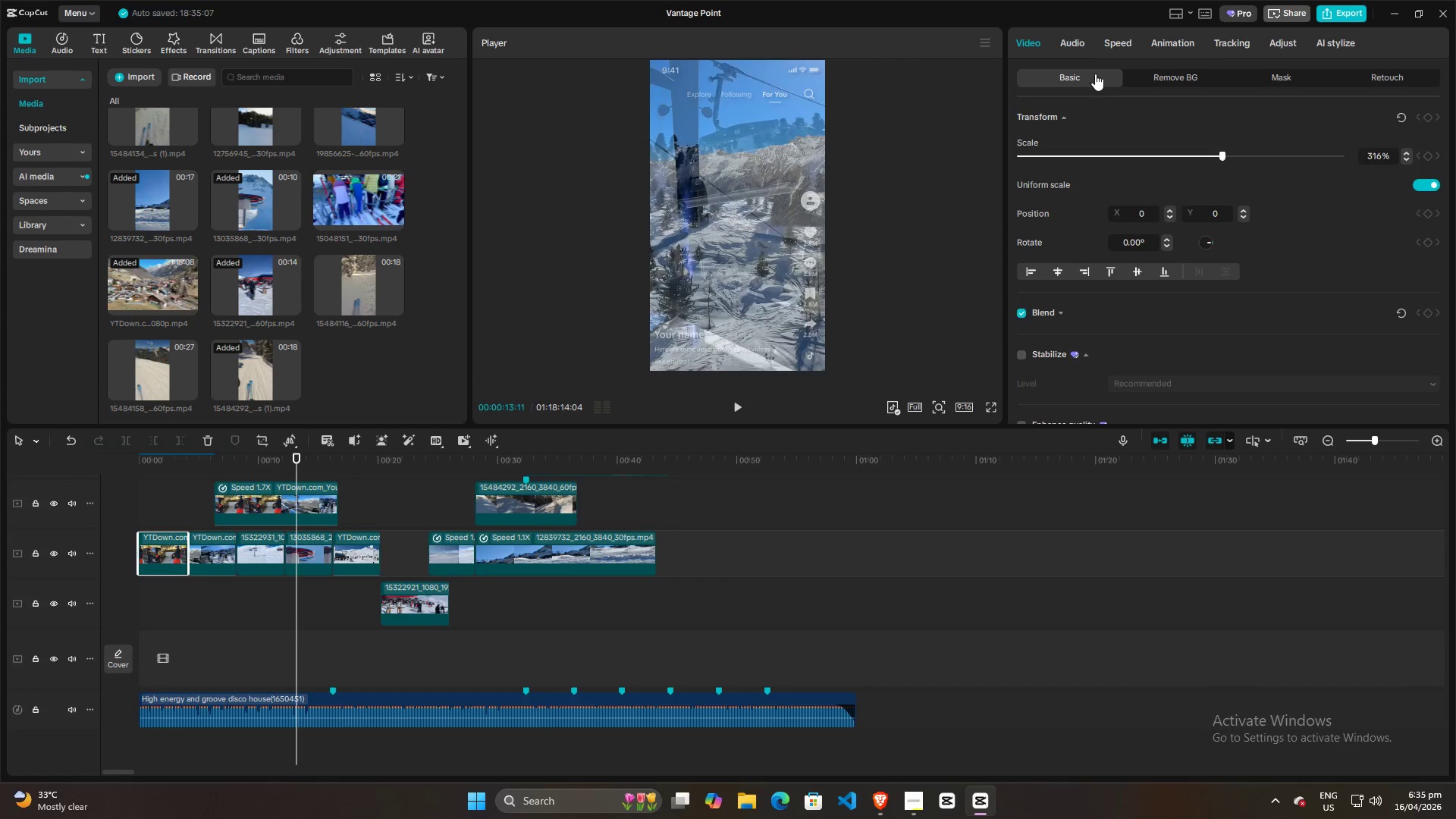 
key(Control+R)
 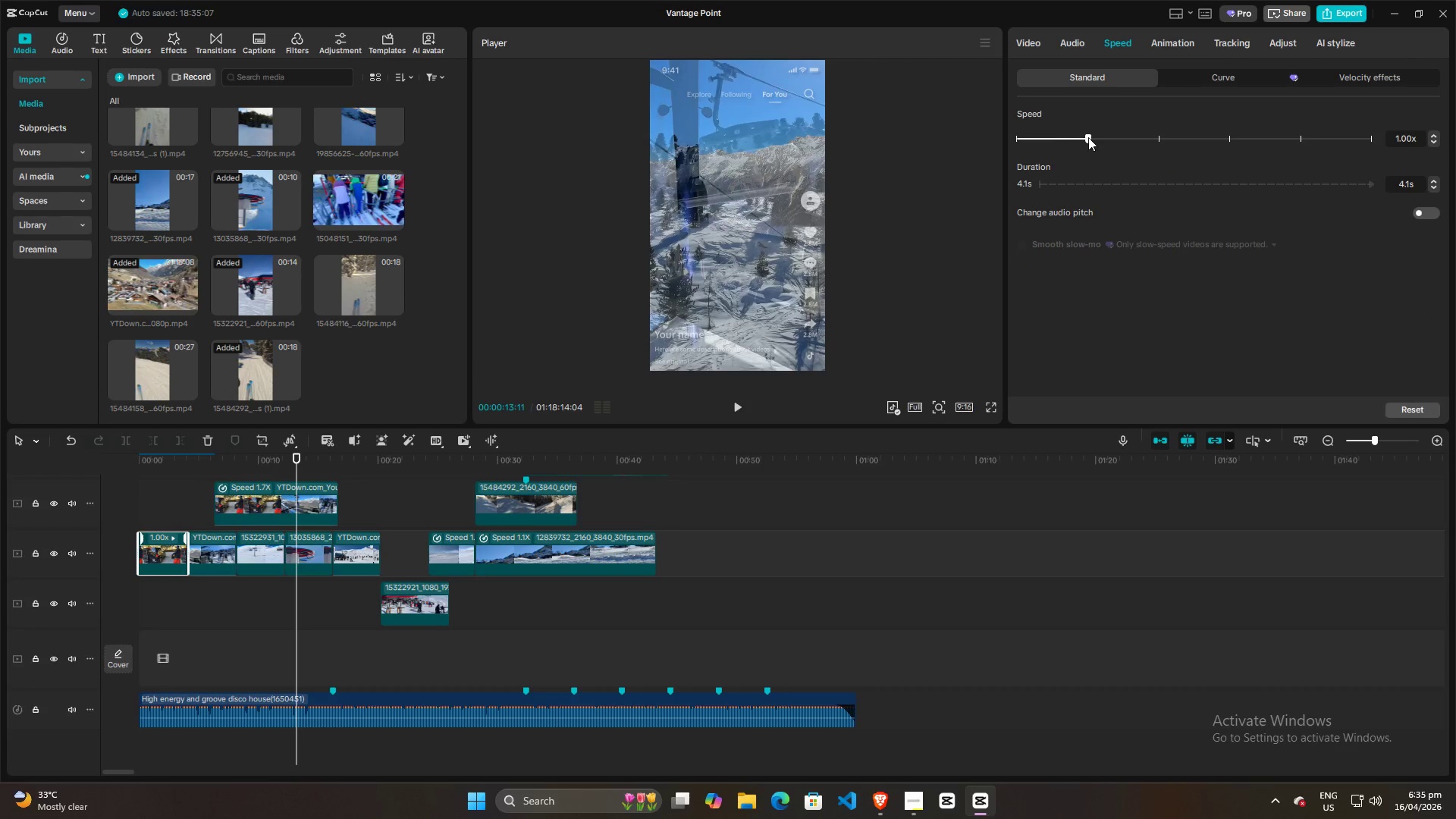 
left_click_drag(start_coordinate=[1088, 137], to_coordinate=[1125, 137])
 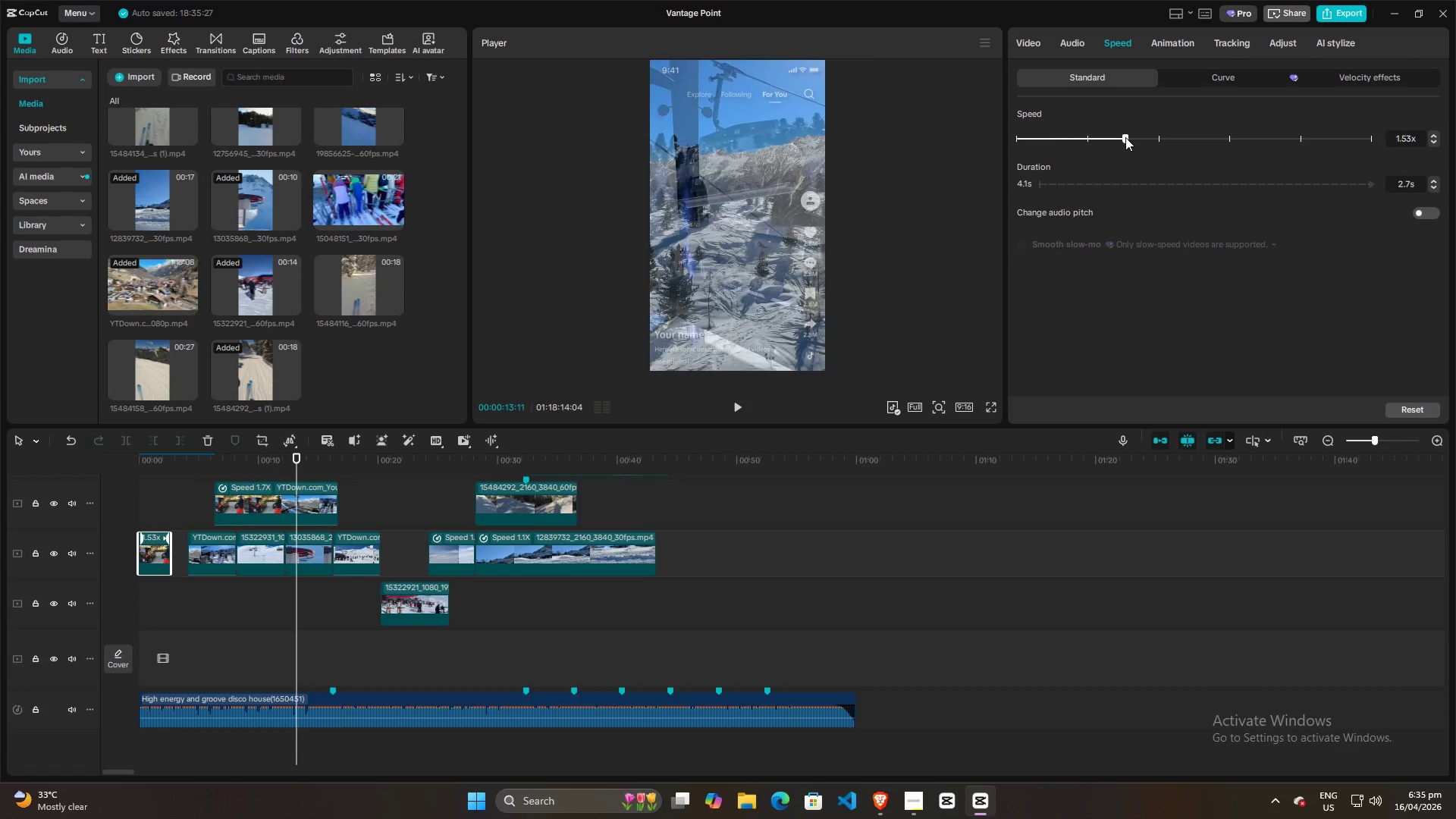 
left_click_drag(start_coordinate=[1125, 137], to_coordinate=[1091, 137])
 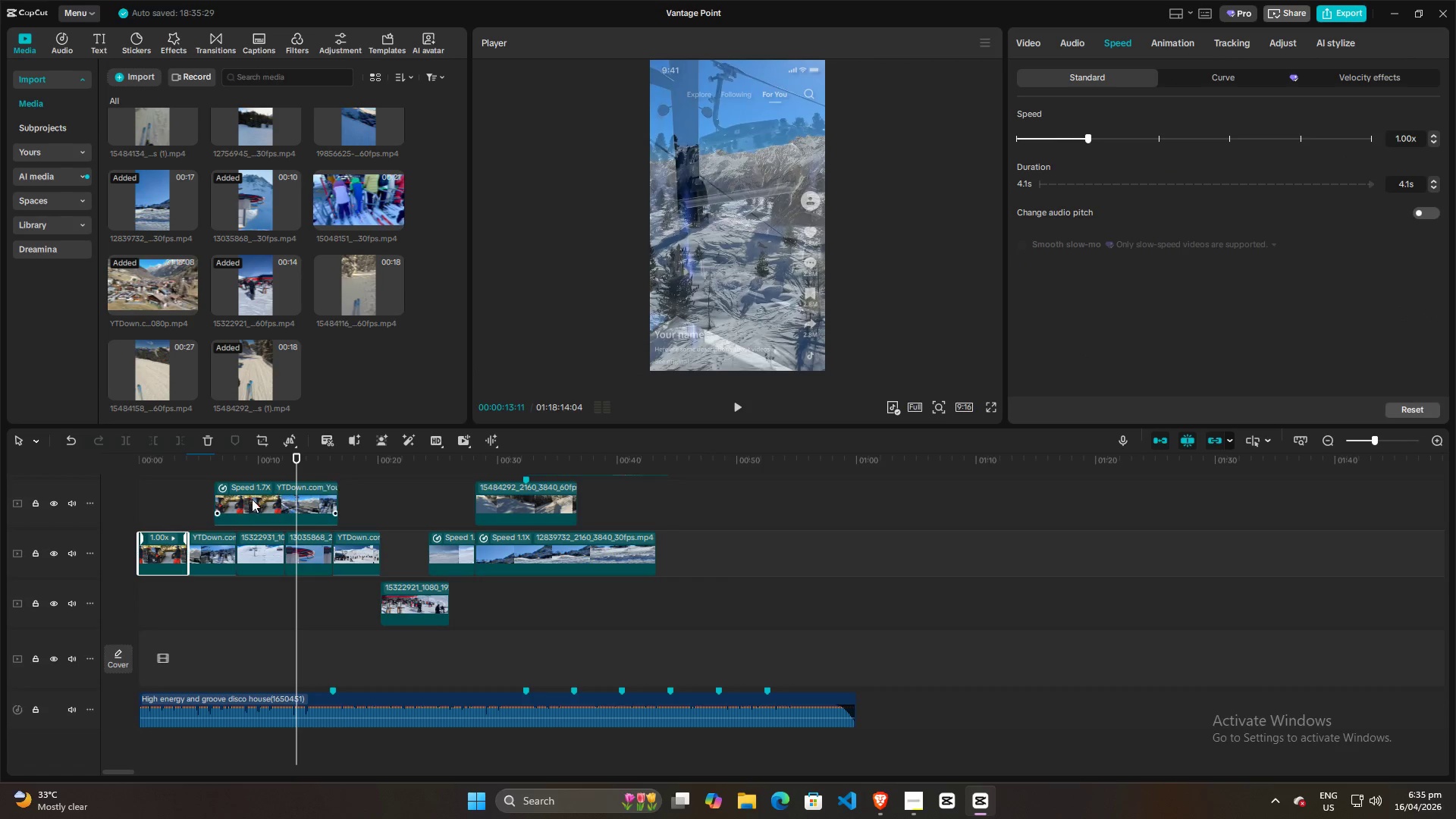 
left_click([252, 499])
 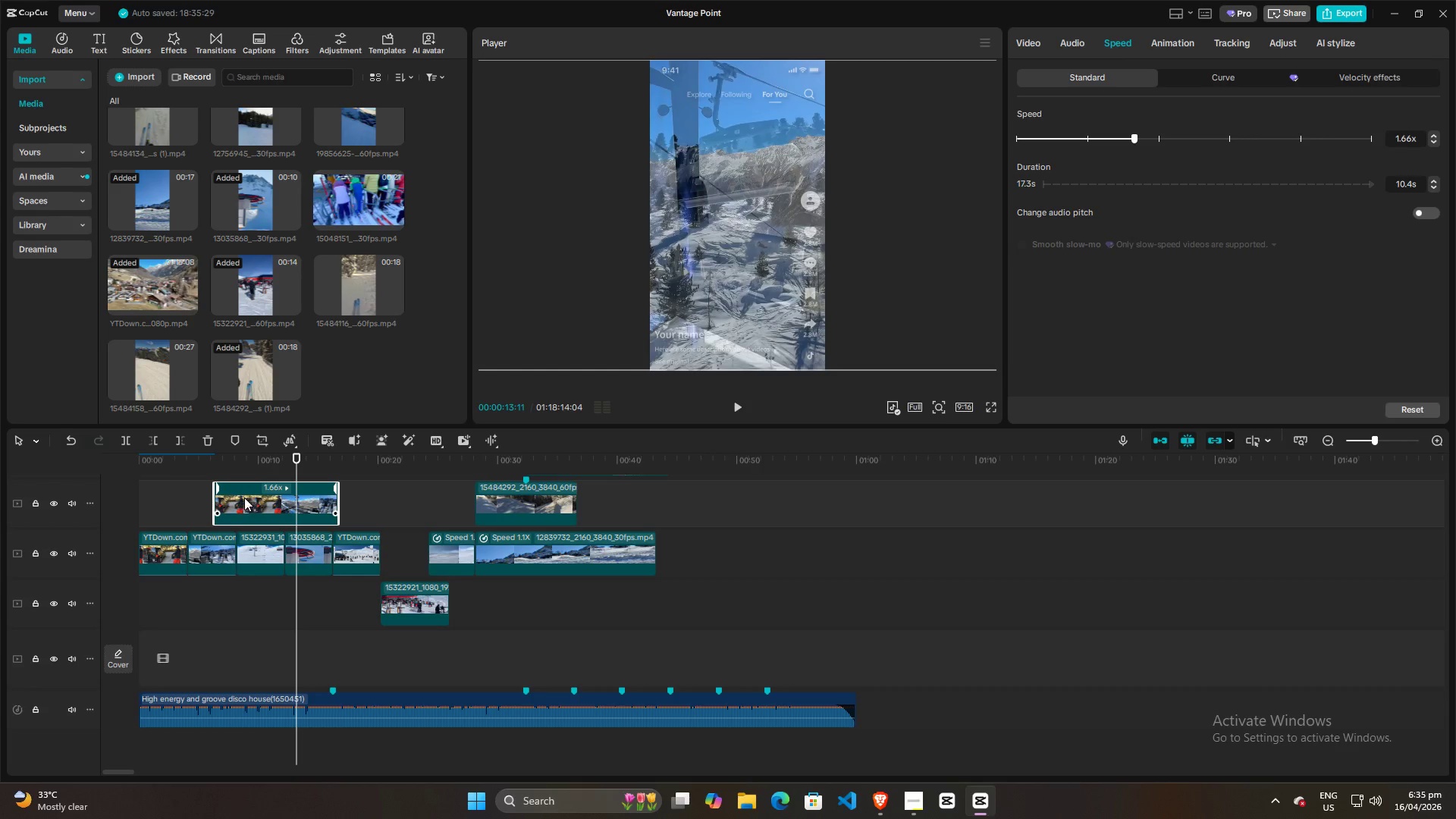 
left_click_drag(start_coordinate=[293, 467], to_coordinate=[273, 467])
 